 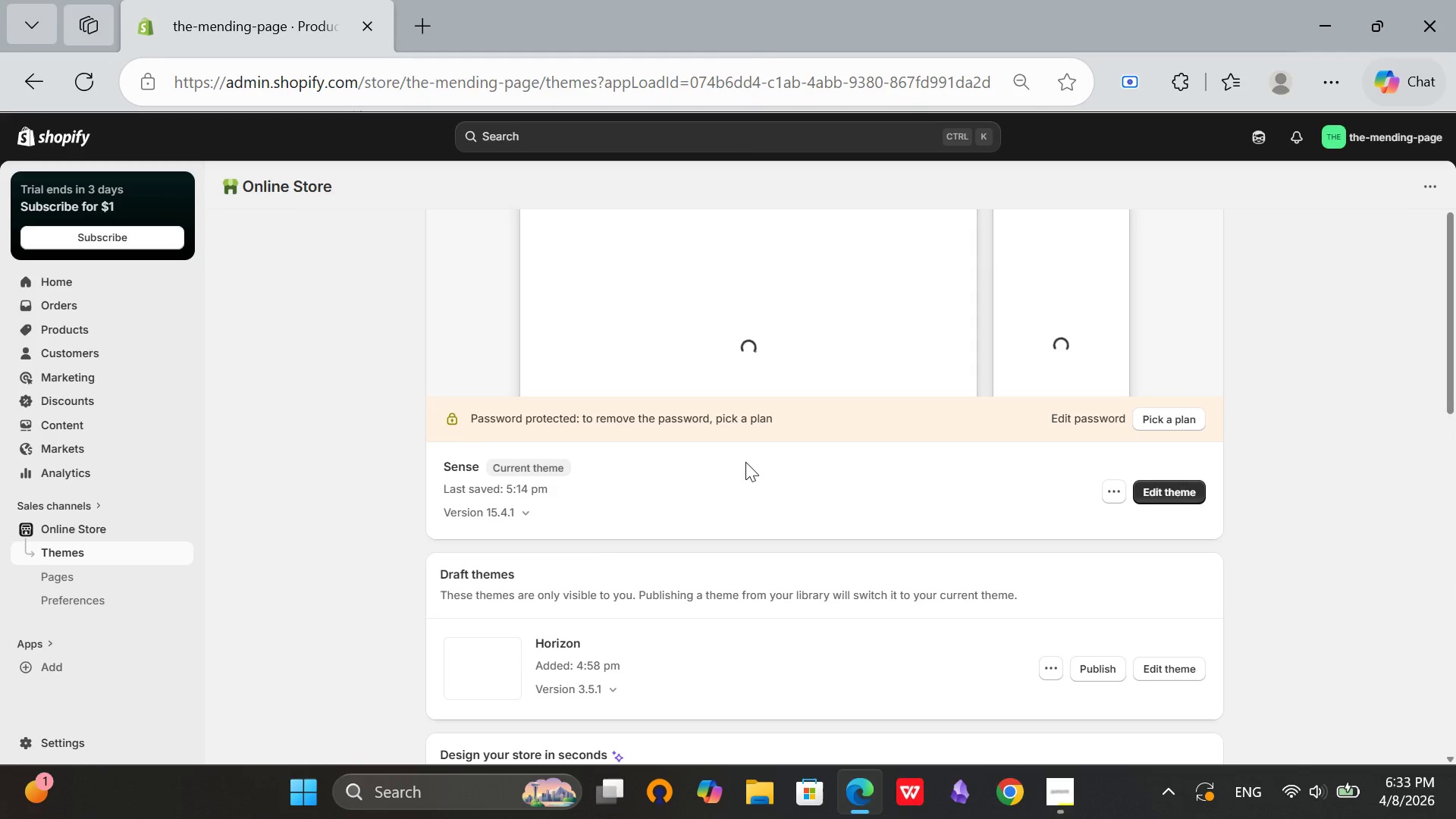 
left_click([176, 524])
 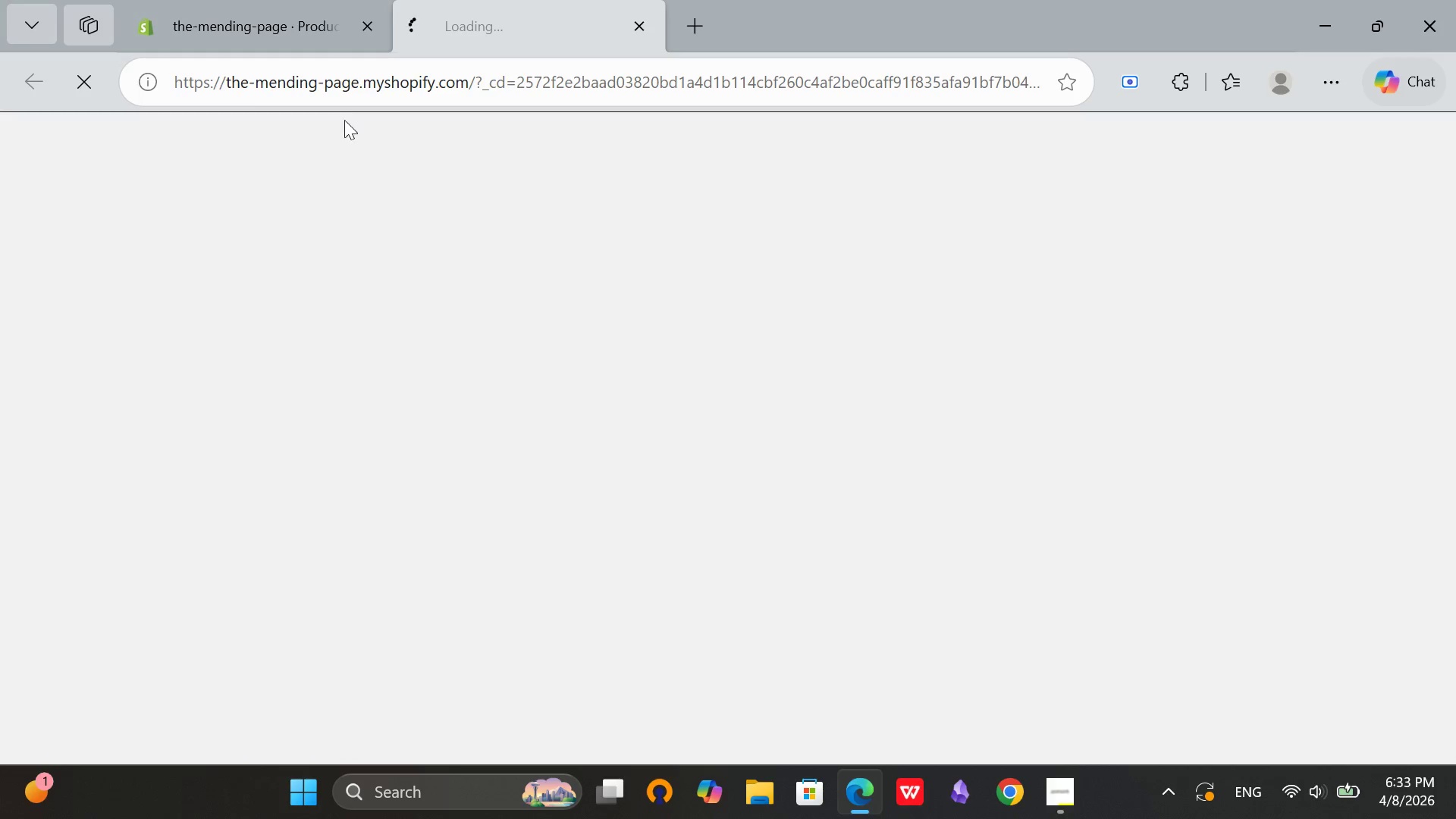 
left_click([273, 5])
 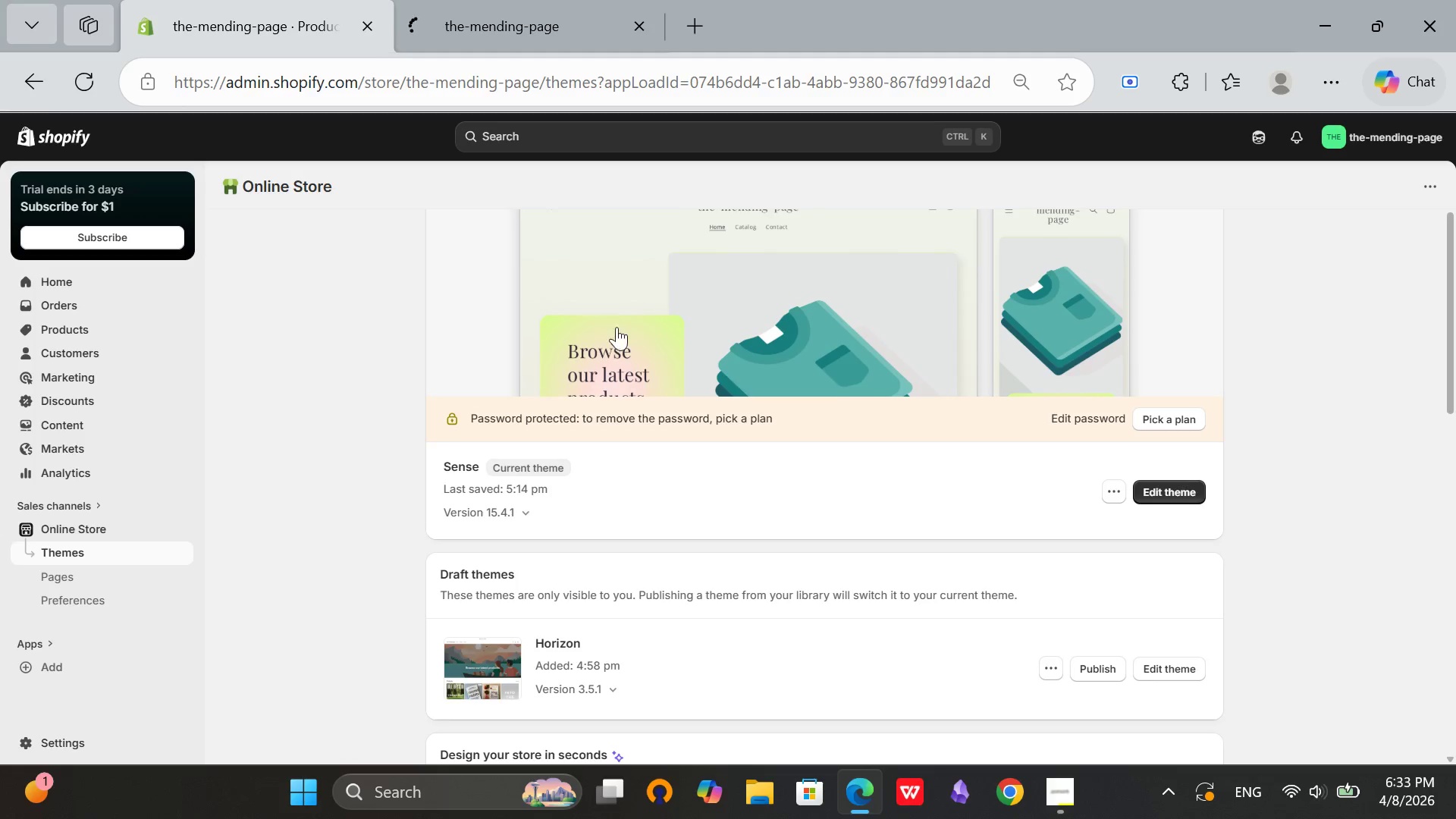 
scroll: coordinate [617, 329], scroll_direction: up, amount: 1.0
 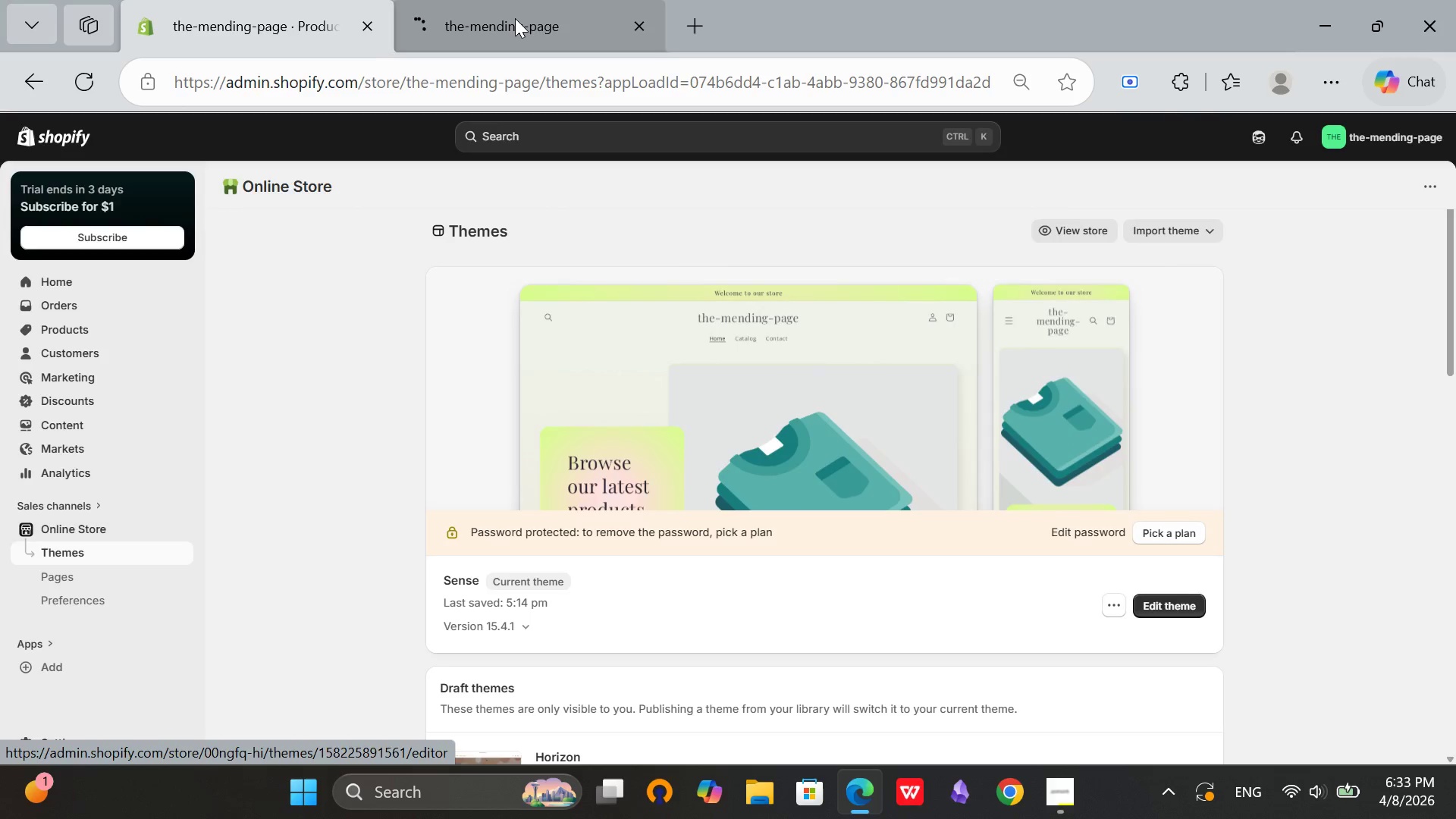 
left_click([515, 18])
 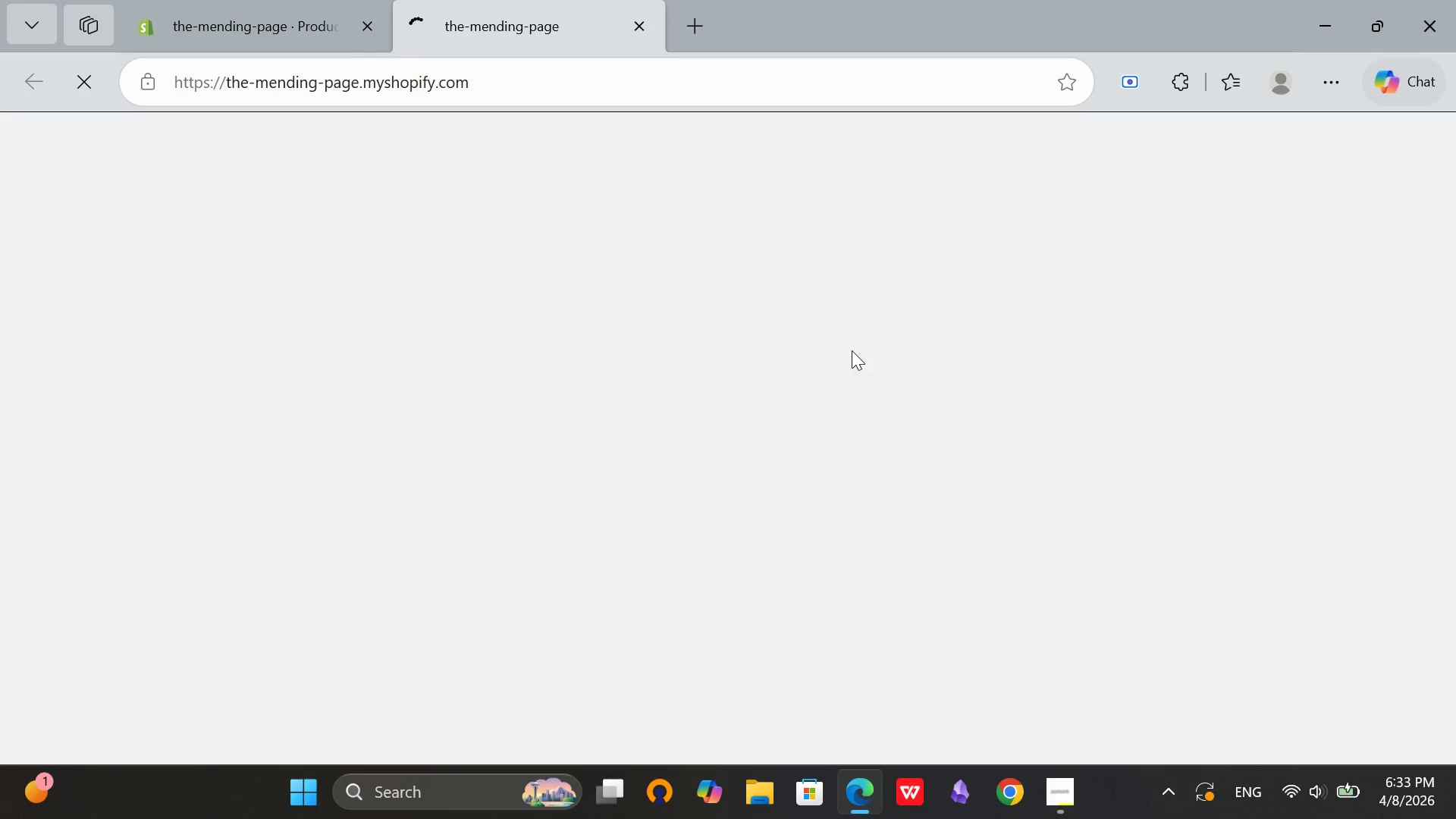 
mouse_move([868, 317])
 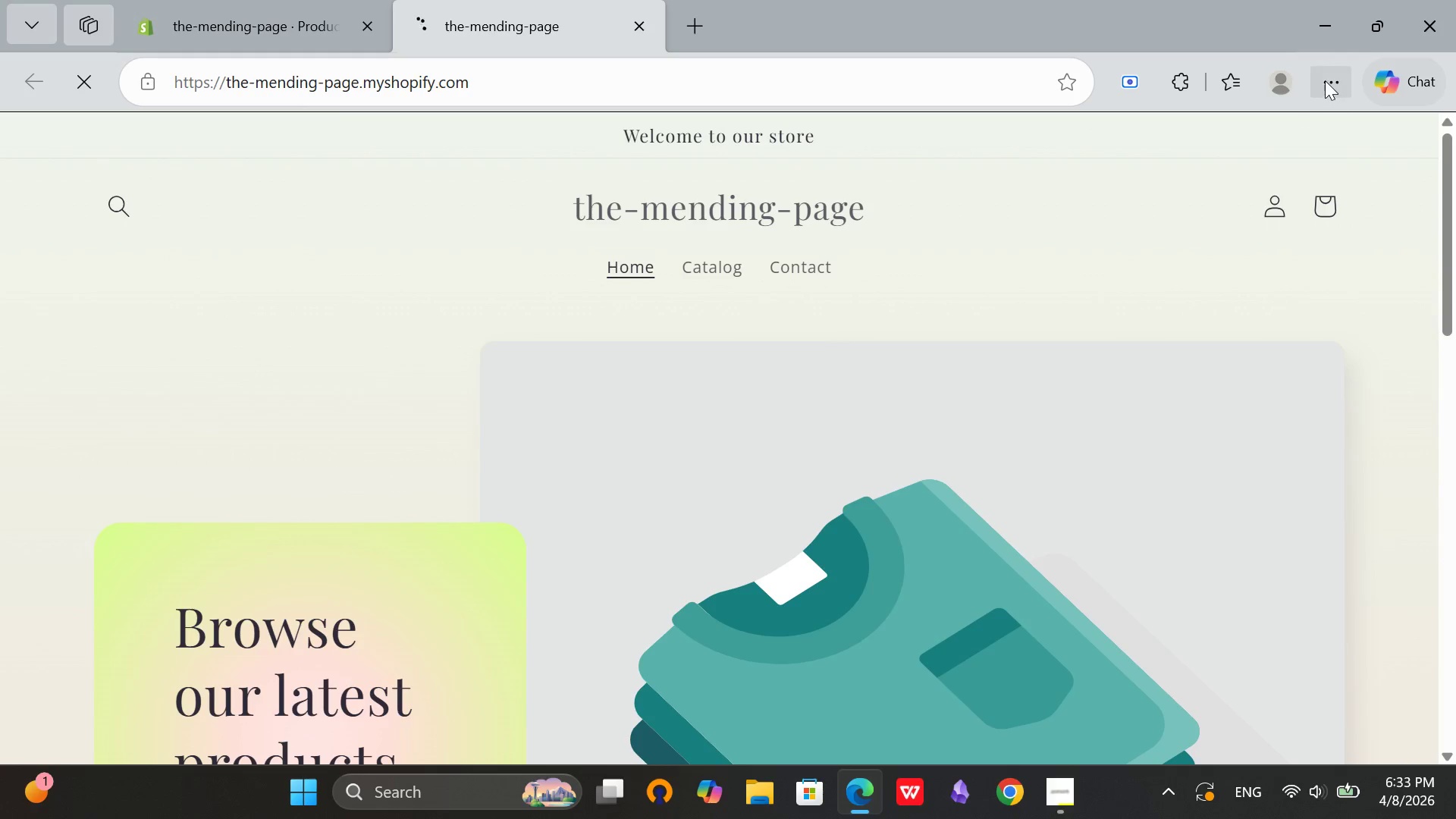 
left_click([1325, 80])
 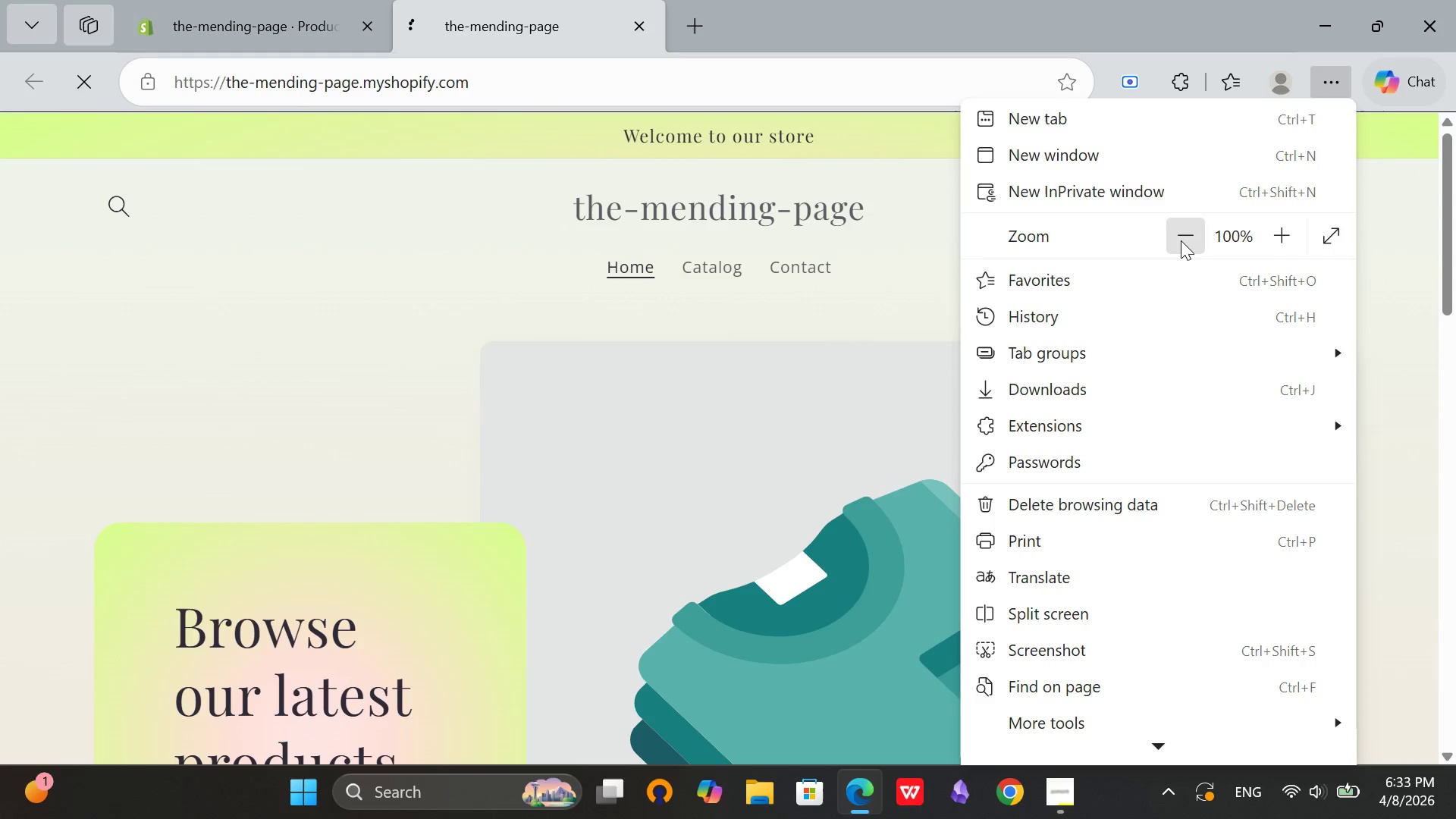 
double_click([1181, 240])
 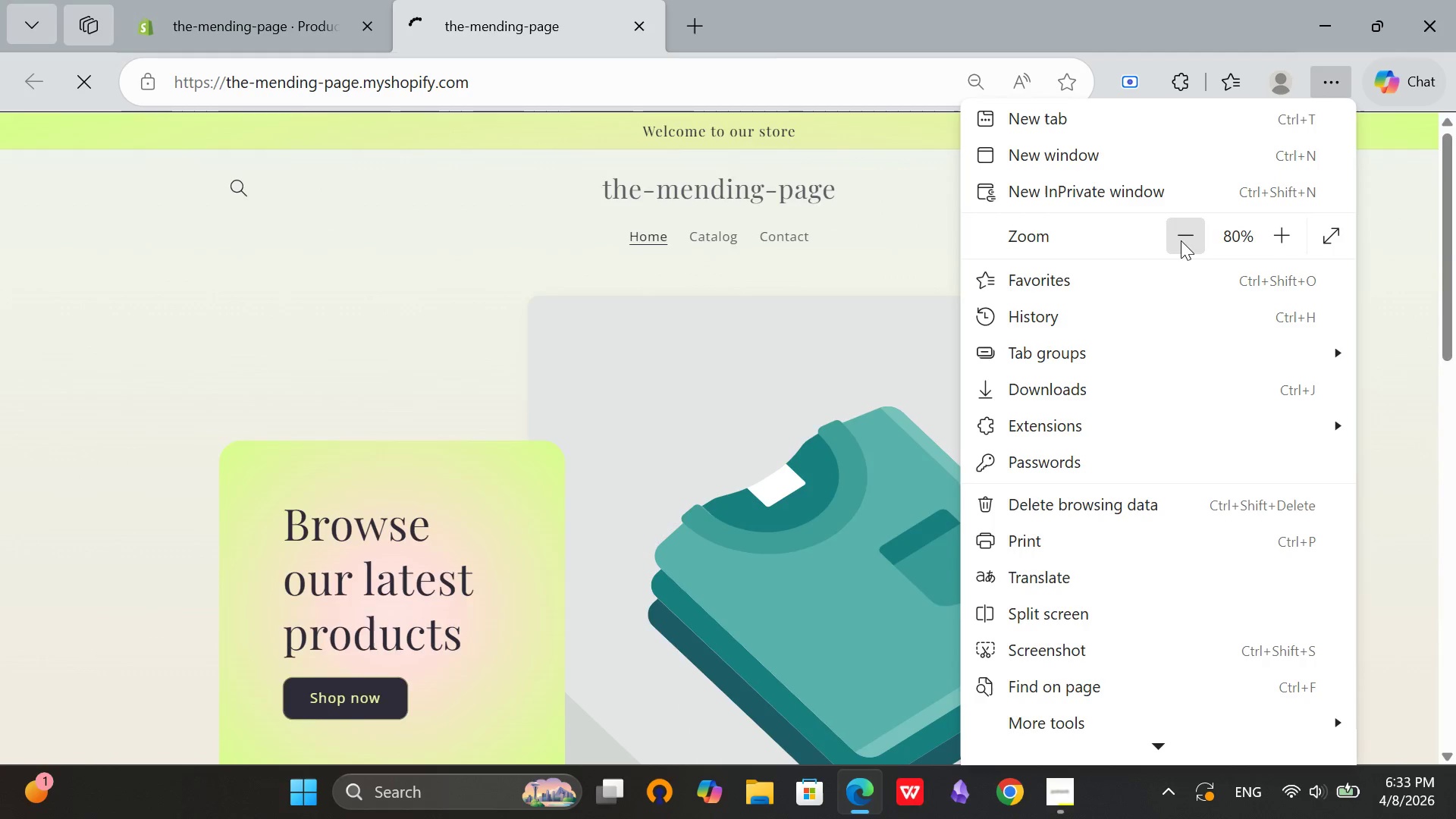 
triple_click([1181, 240])
 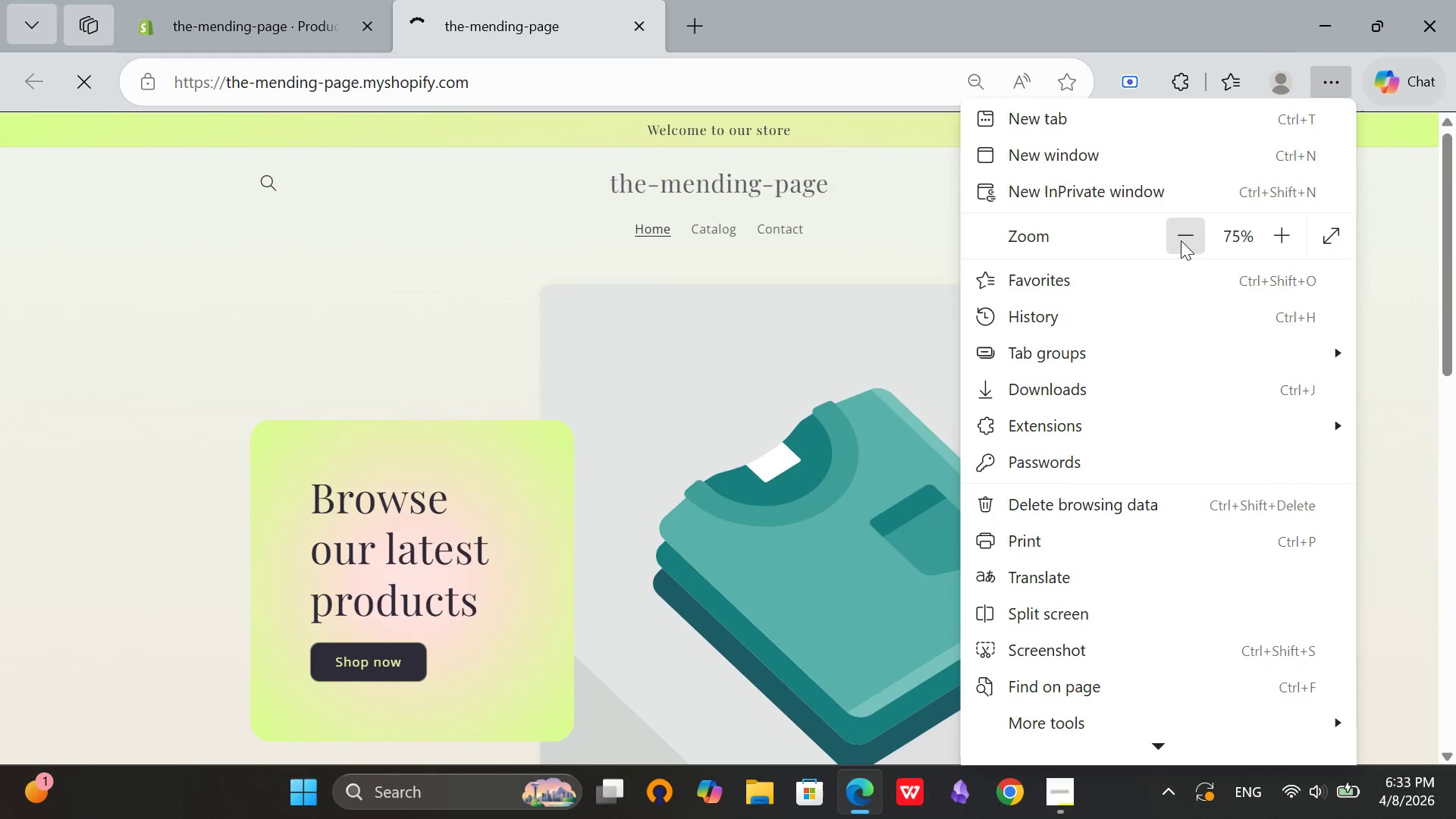 
triple_click([1181, 240])
 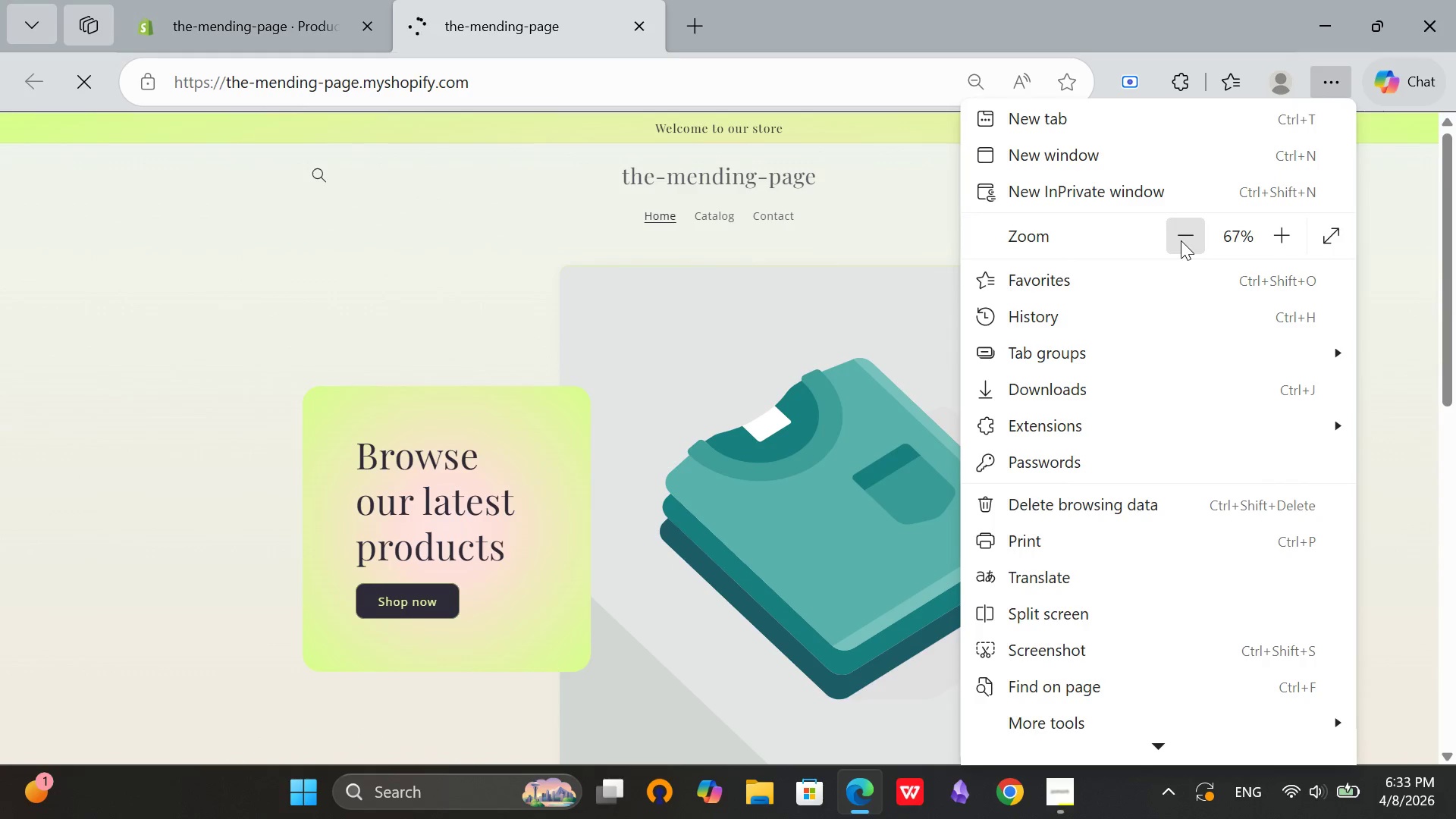 
left_click([1181, 240])
 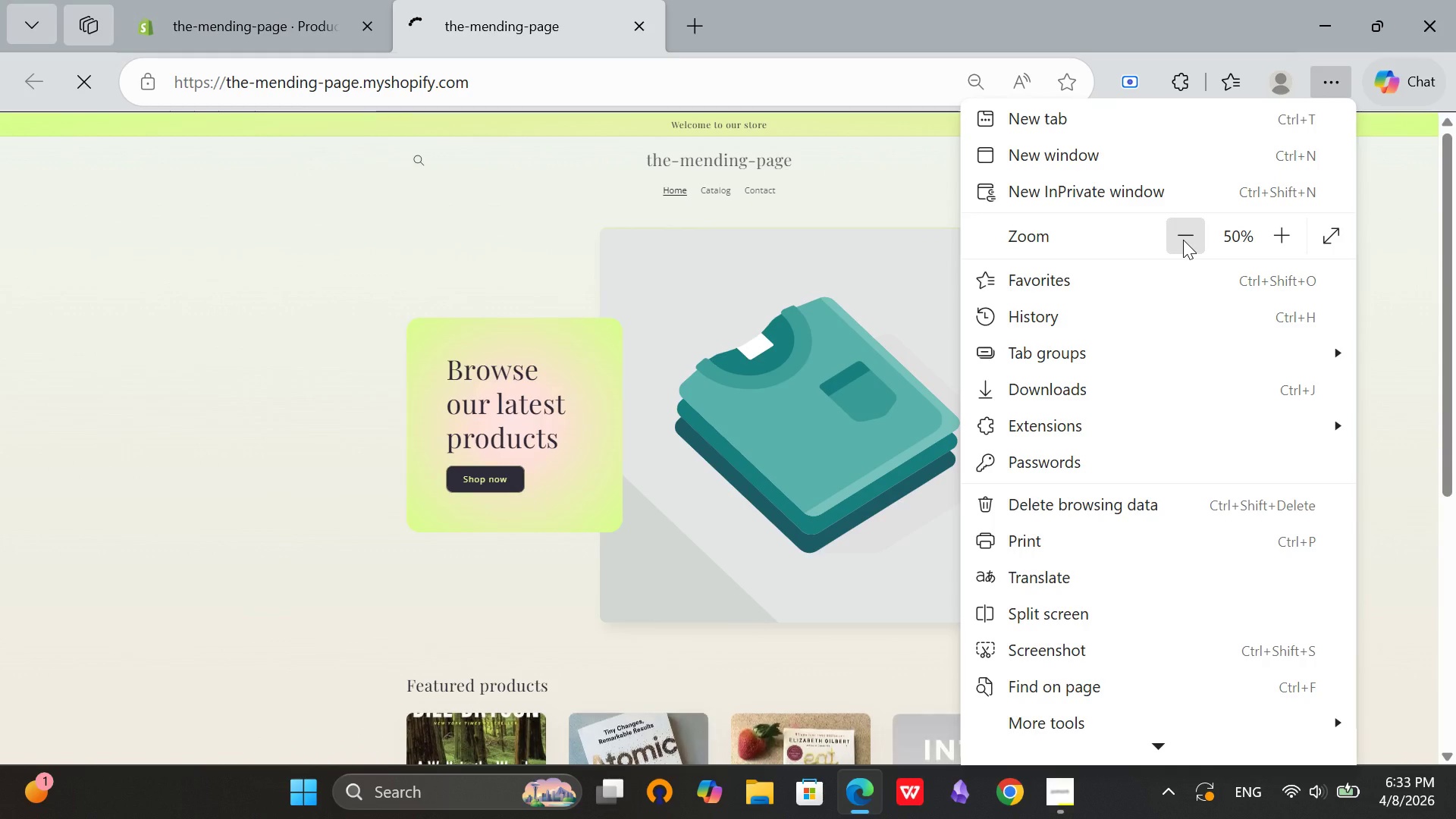 
left_click([1183, 240])
 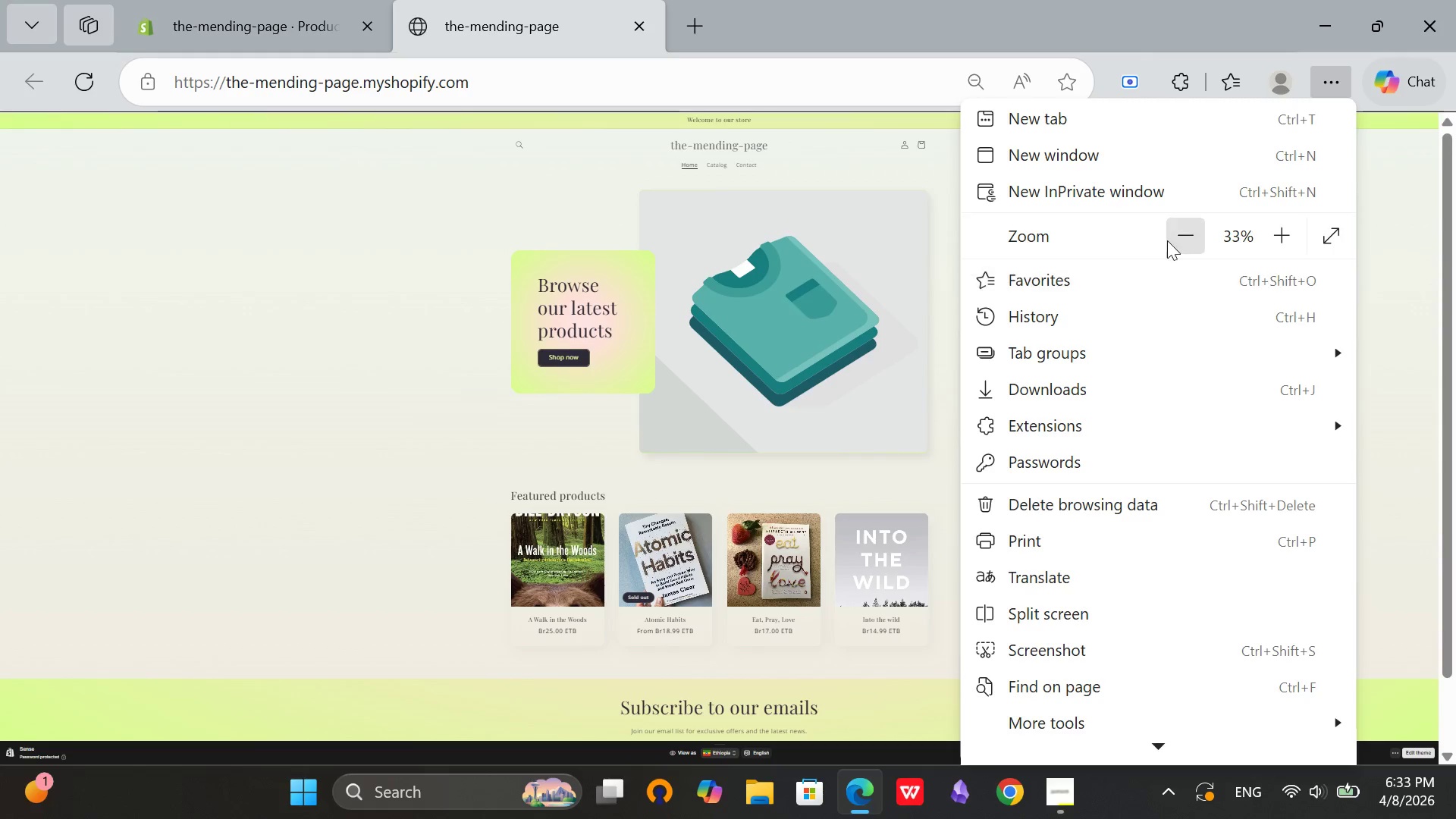 
left_click([144, 280])
 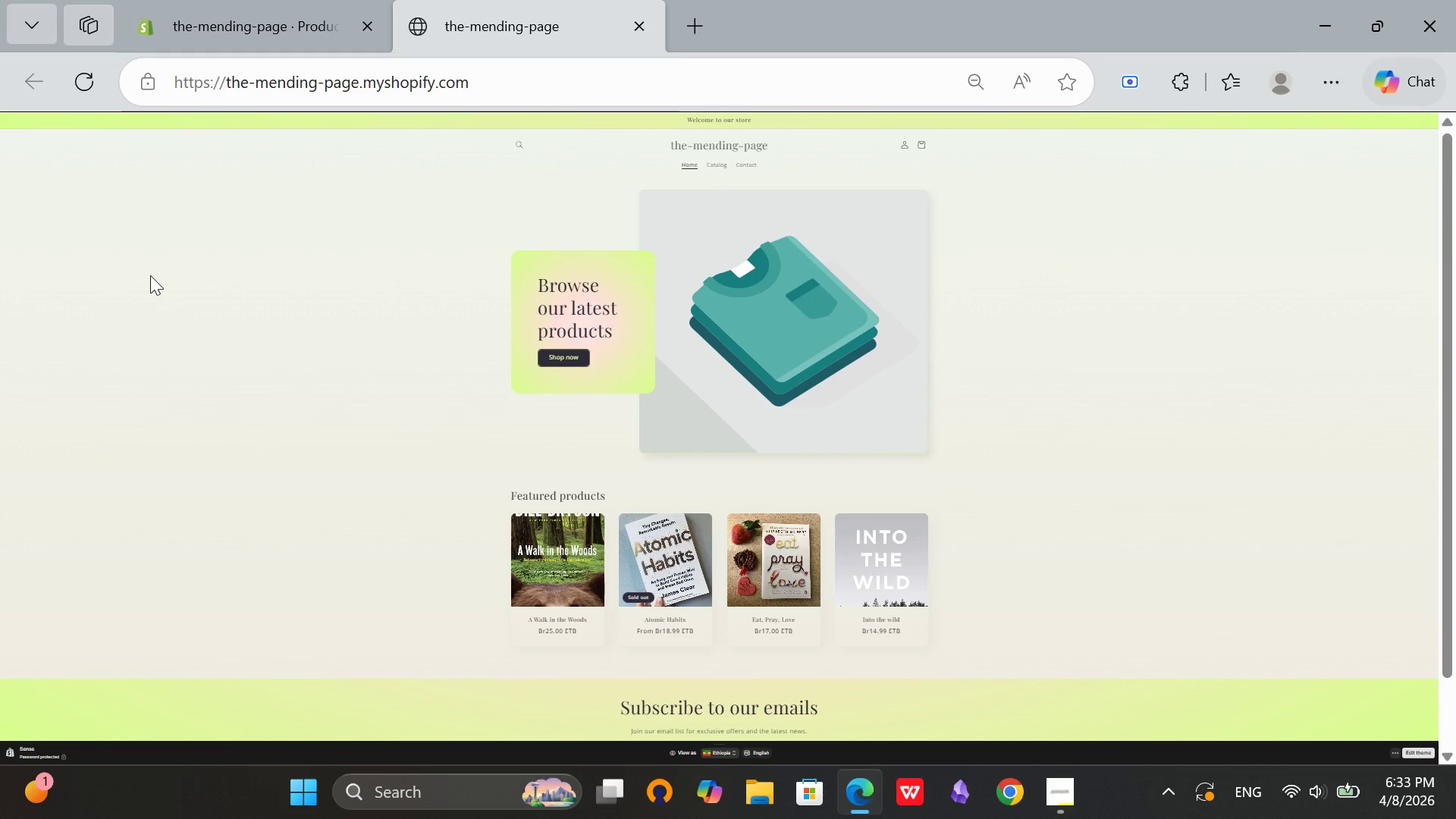 
key(Meta+Shift+ShiftRight)
 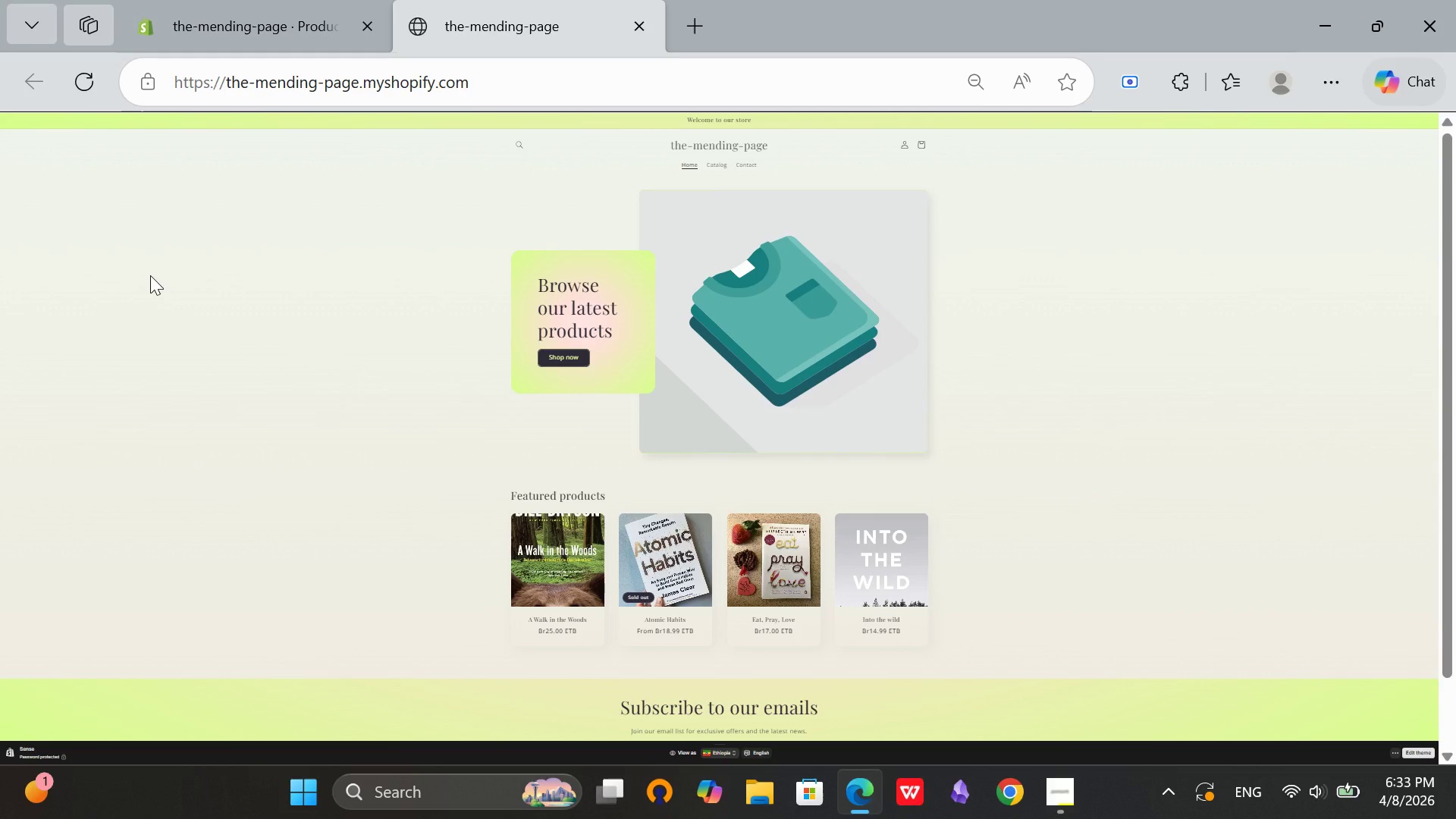 
key(Meta+Shift+S)
 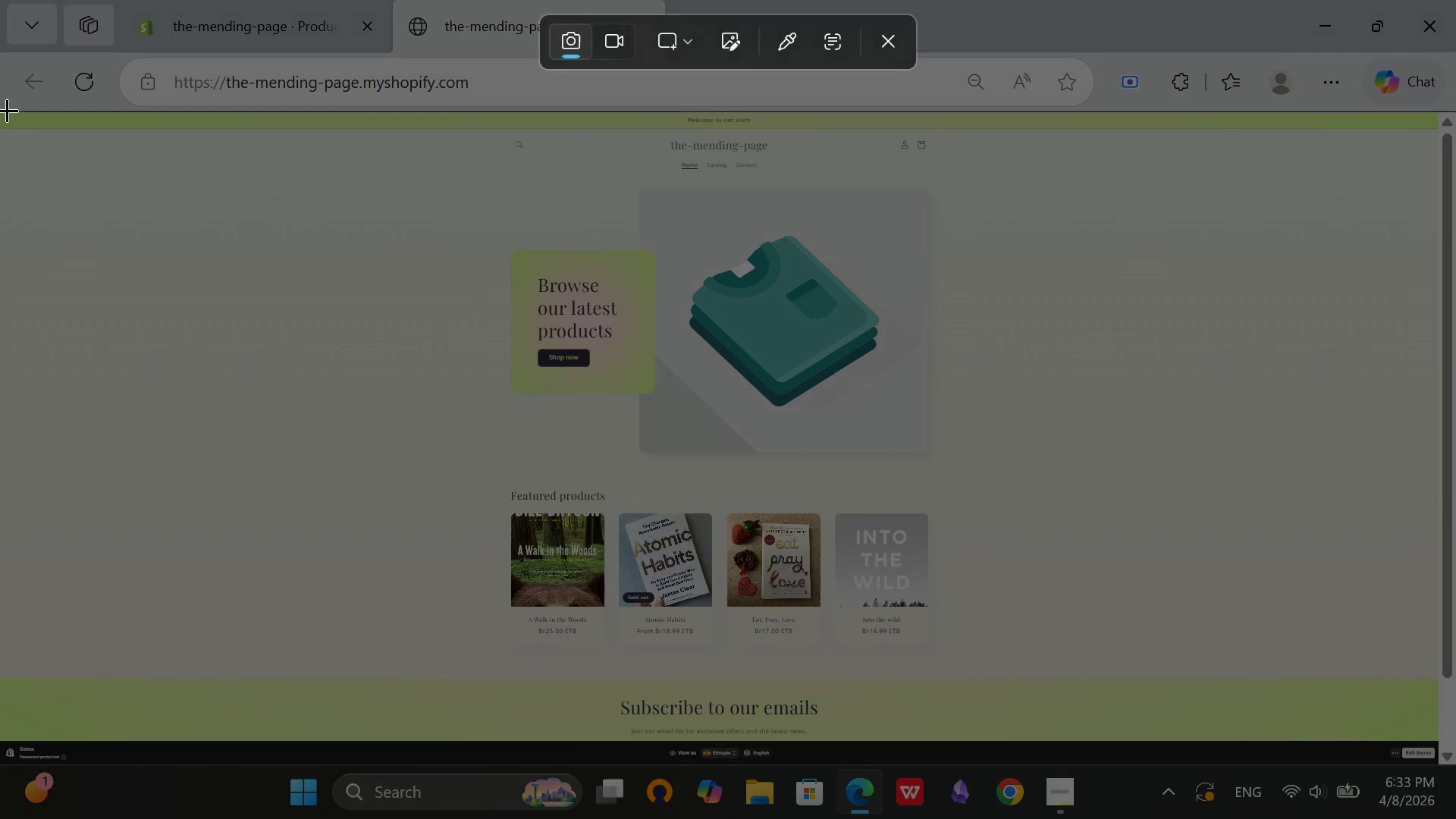 
left_click_drag(start_coordinate=[4, 110], to_coordinate=[1436, 739])
 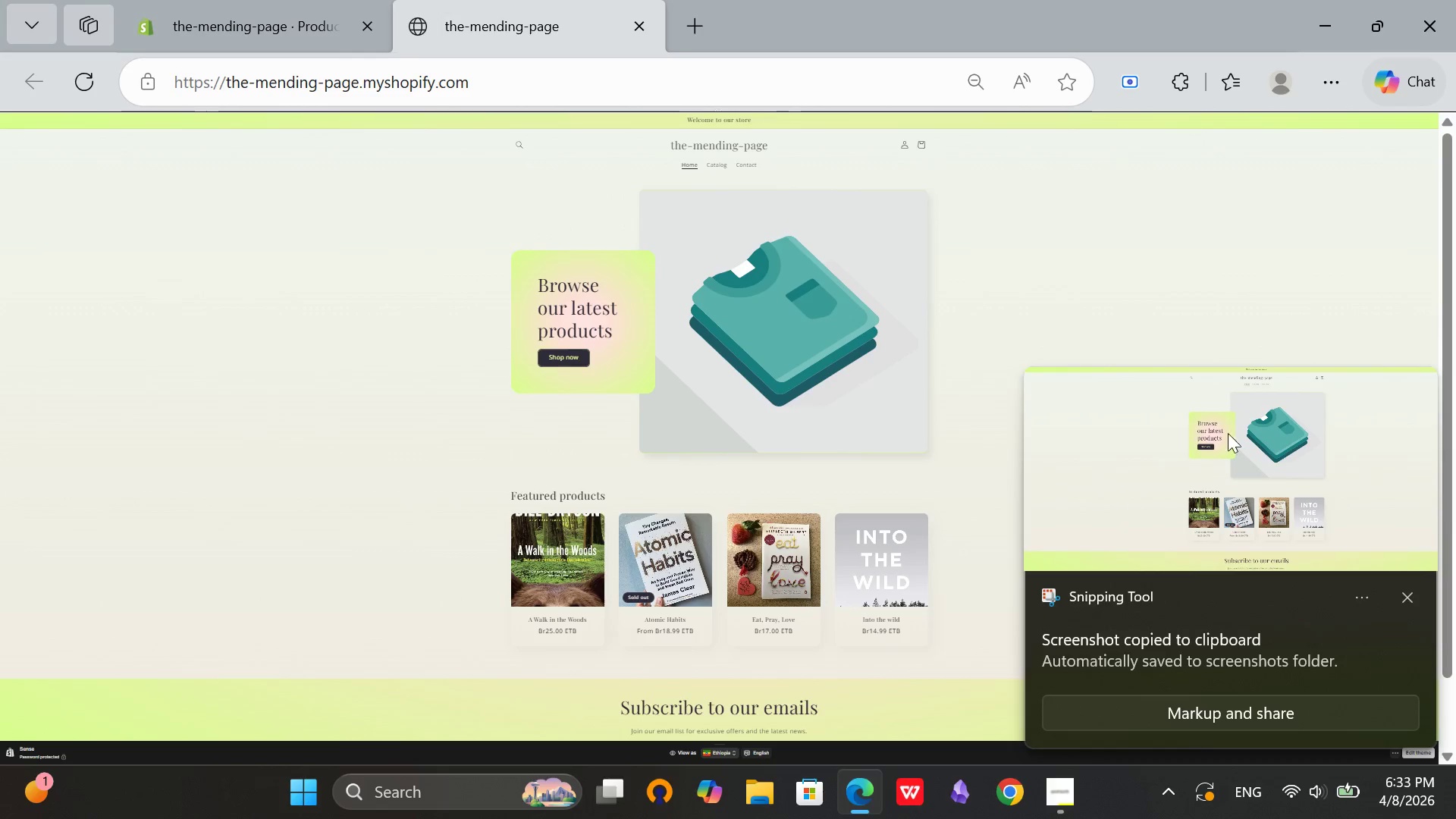 
left_click([1242, 437])
 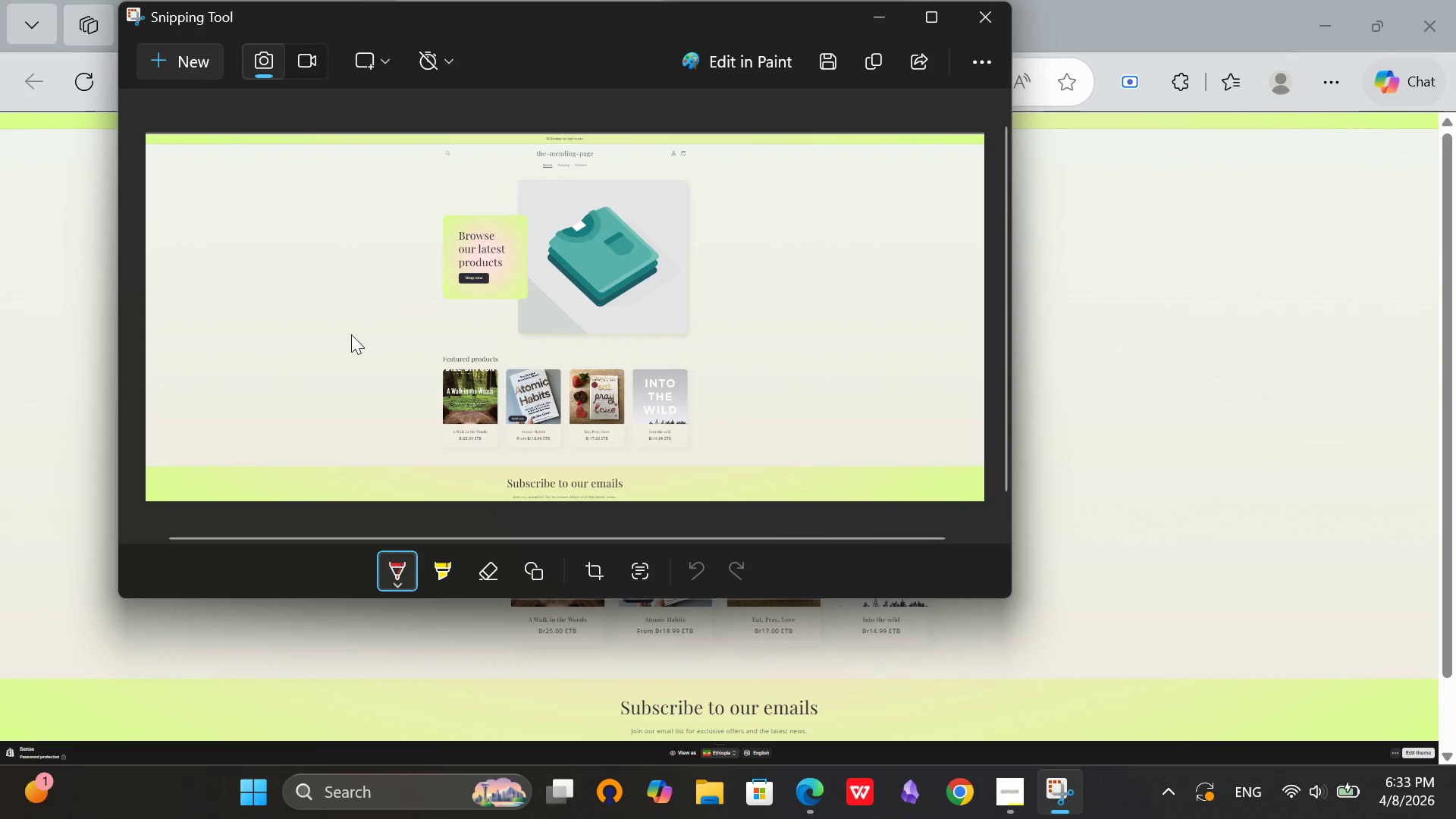 
left_click([827, 58])
 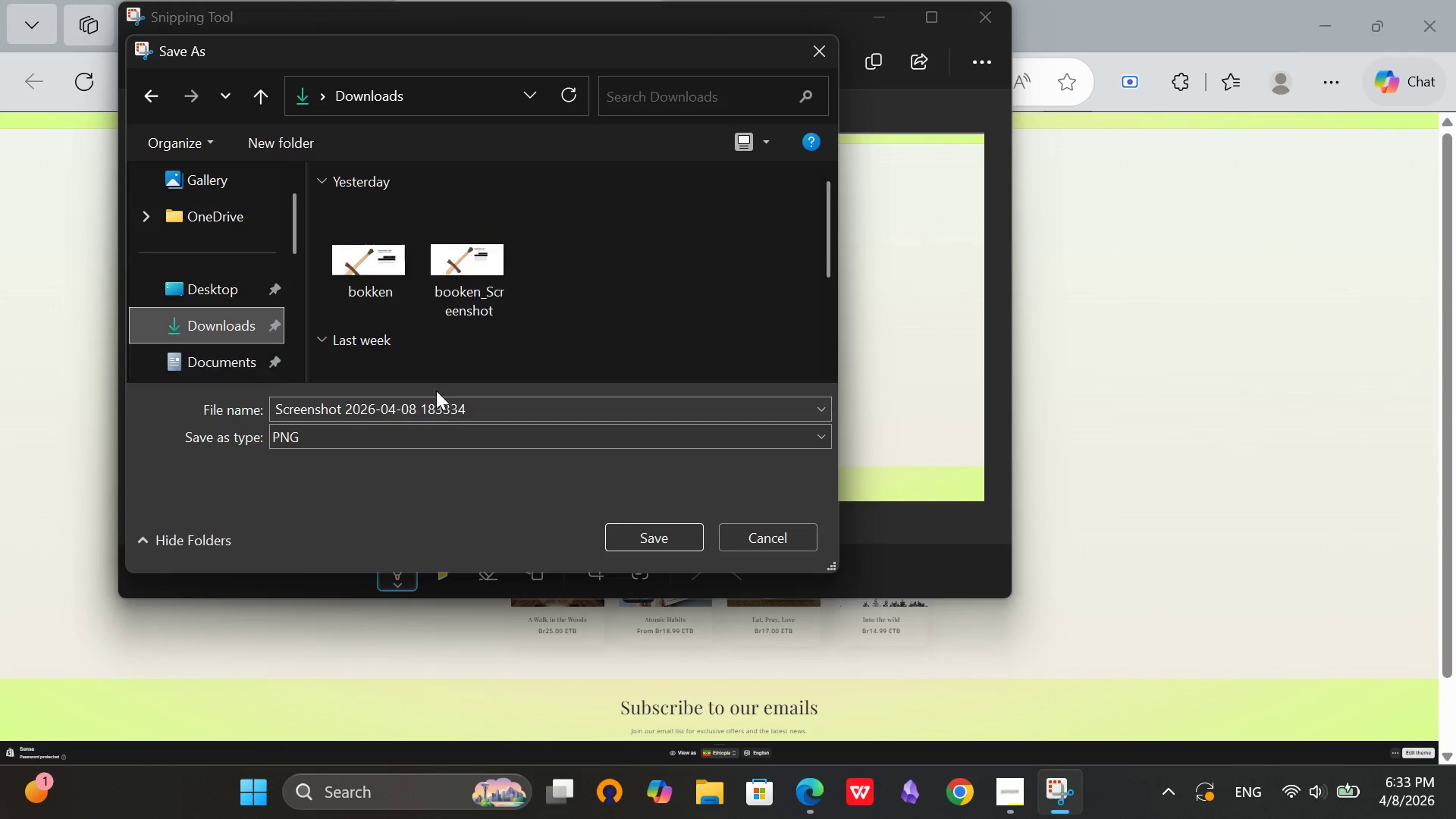 
left_click_drag(start_coordinate=[490, 404], to_coordinate=[368, 420])
 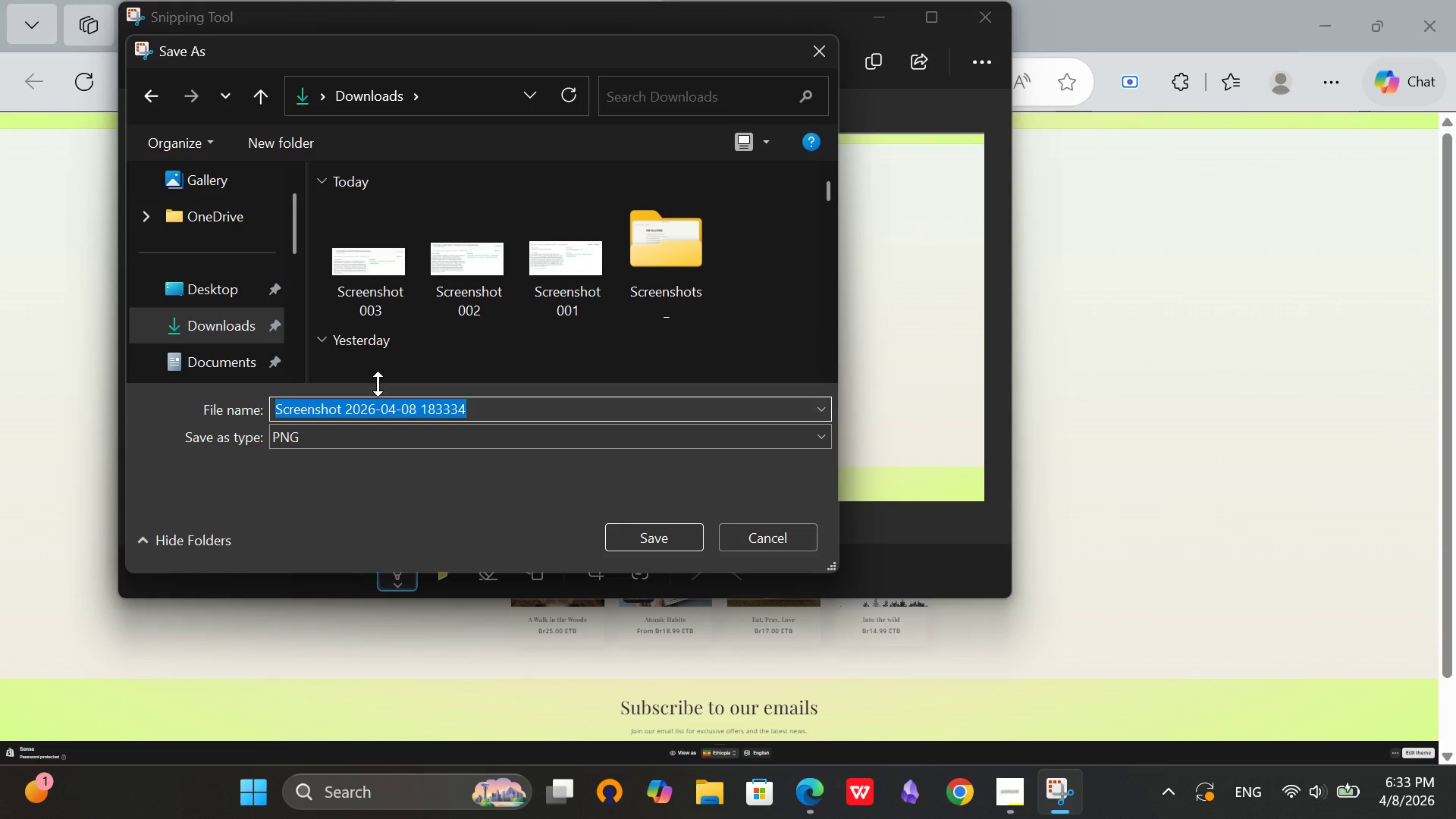 
key(Backspace)
type(homepage)
 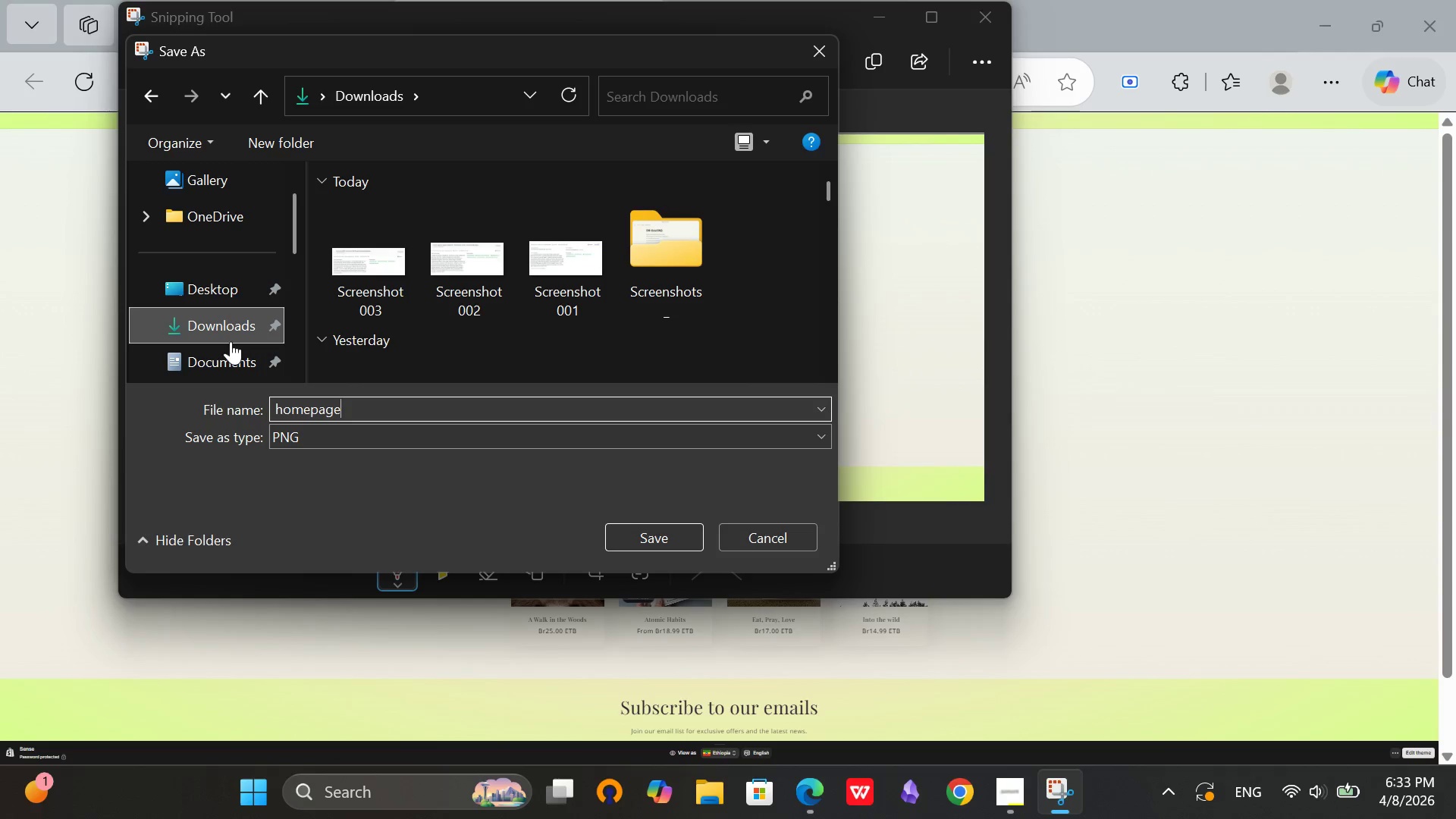 
left_click([227, 331])
 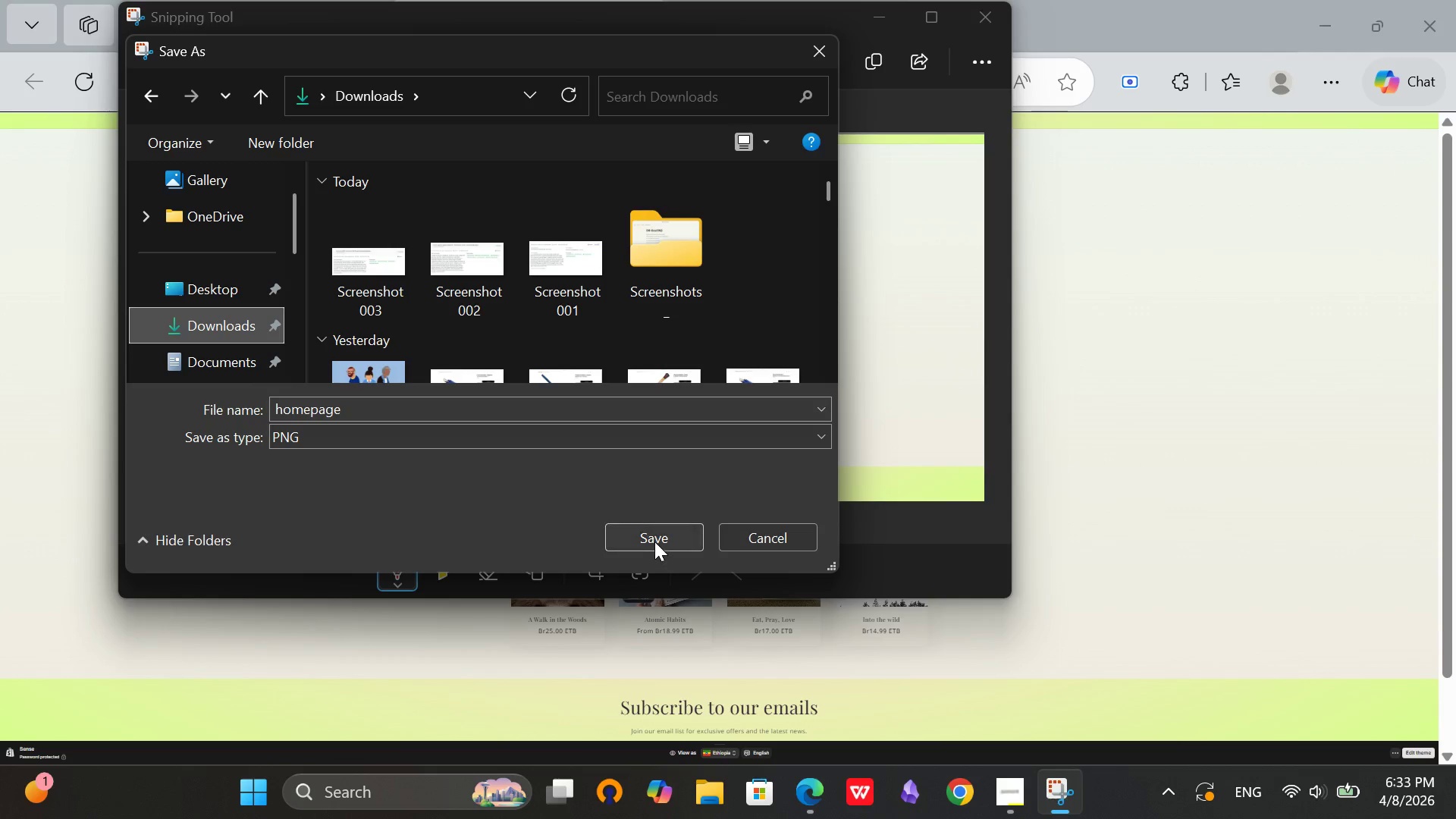 
left_click([654, 541])
 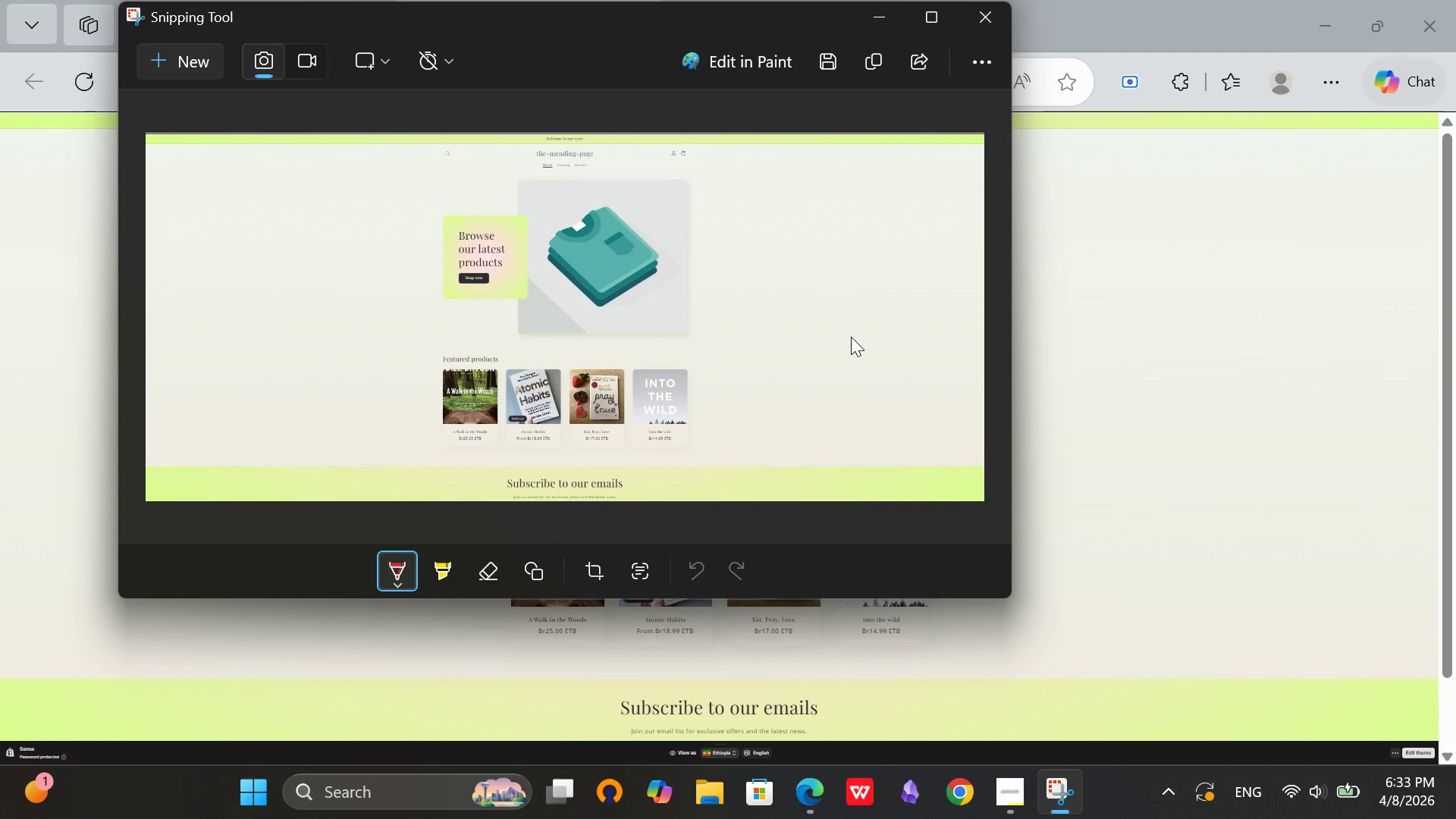 
wait(11.64)
 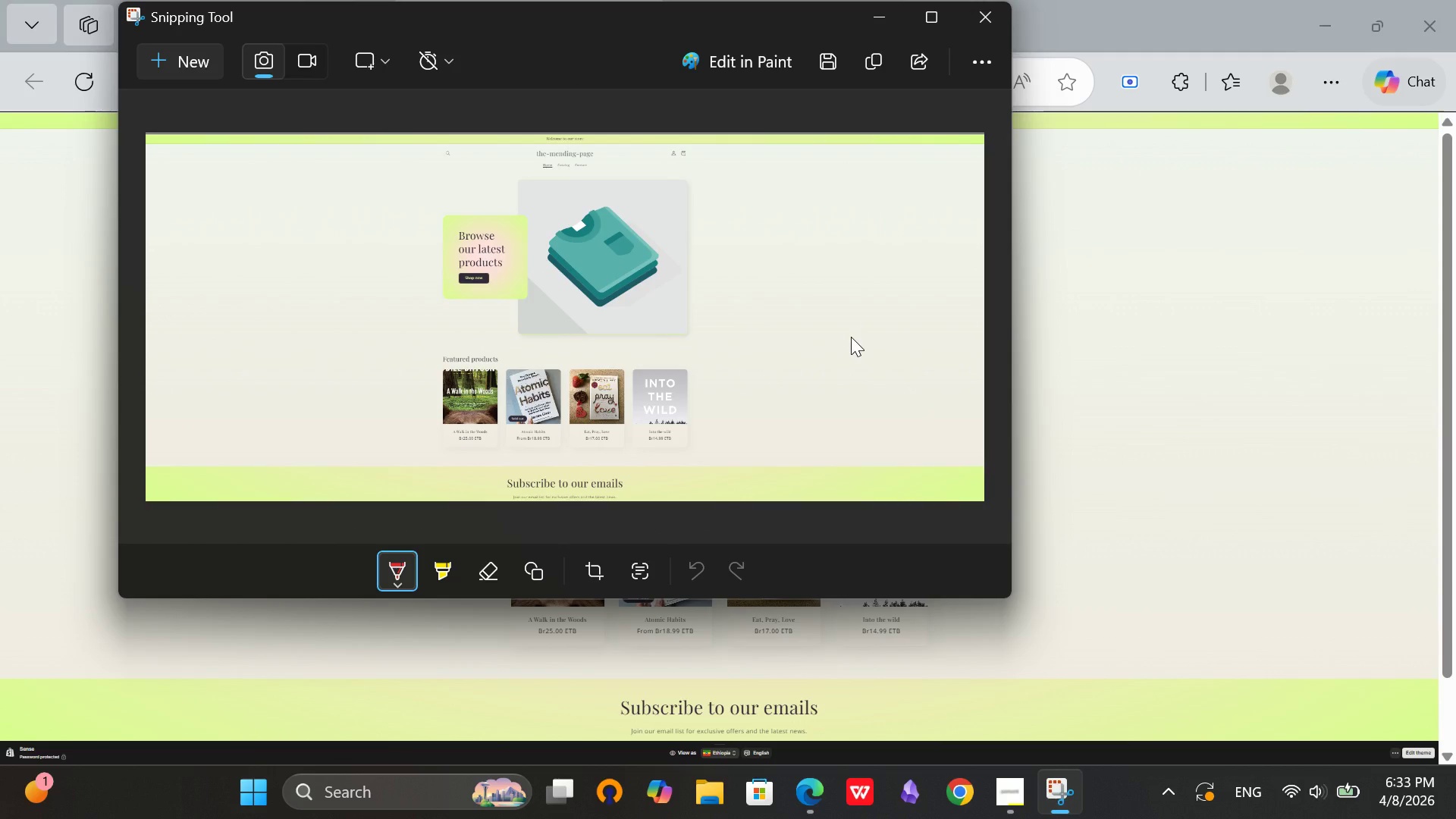 
left_click([977, 23])
 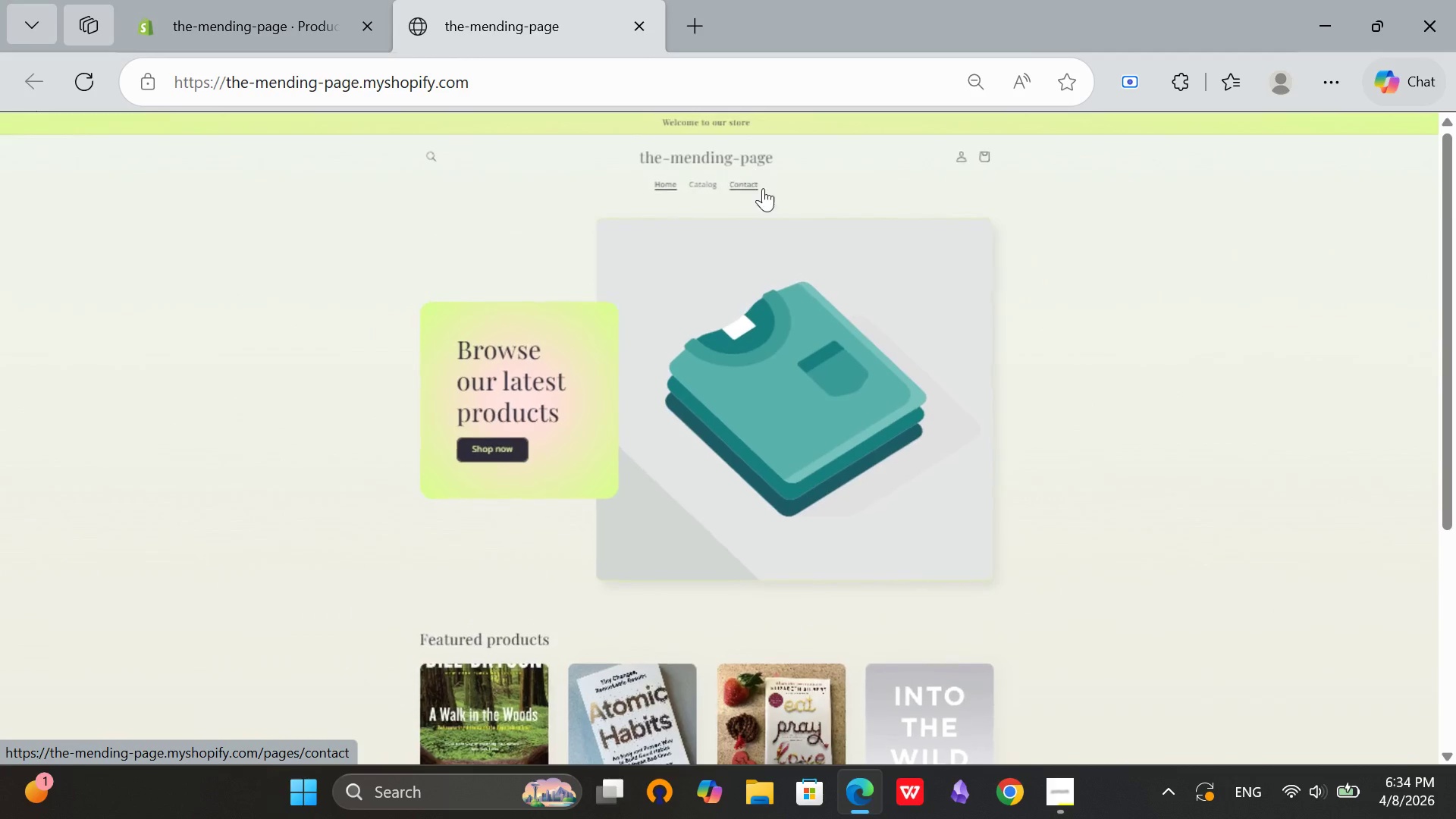 
scroll: coordinate [795, 247], scroll_direction: down, amount: 3.0
 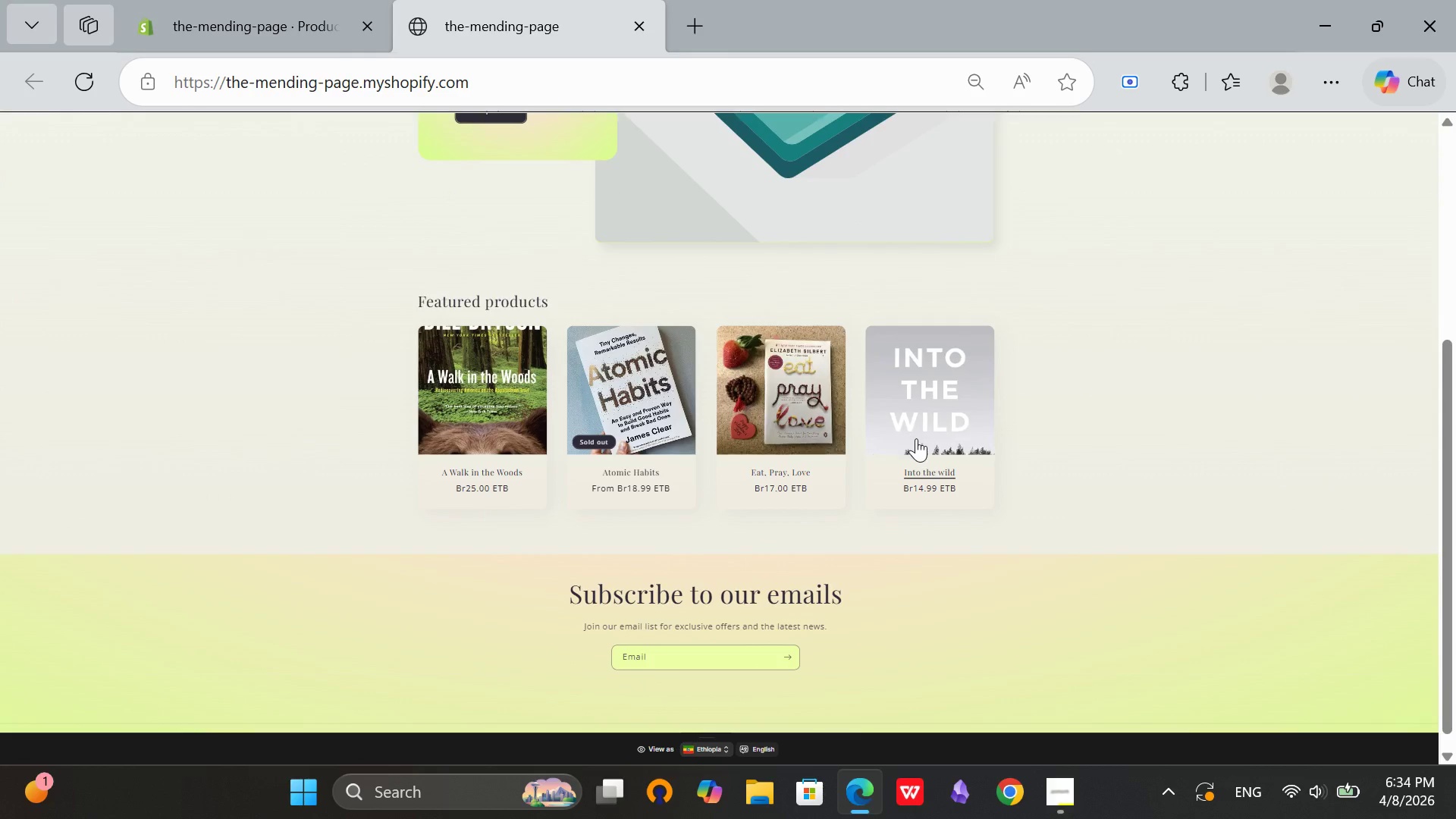 
scroll: coordinate [916, 438], scroll_direction: up, amount: 5.0
 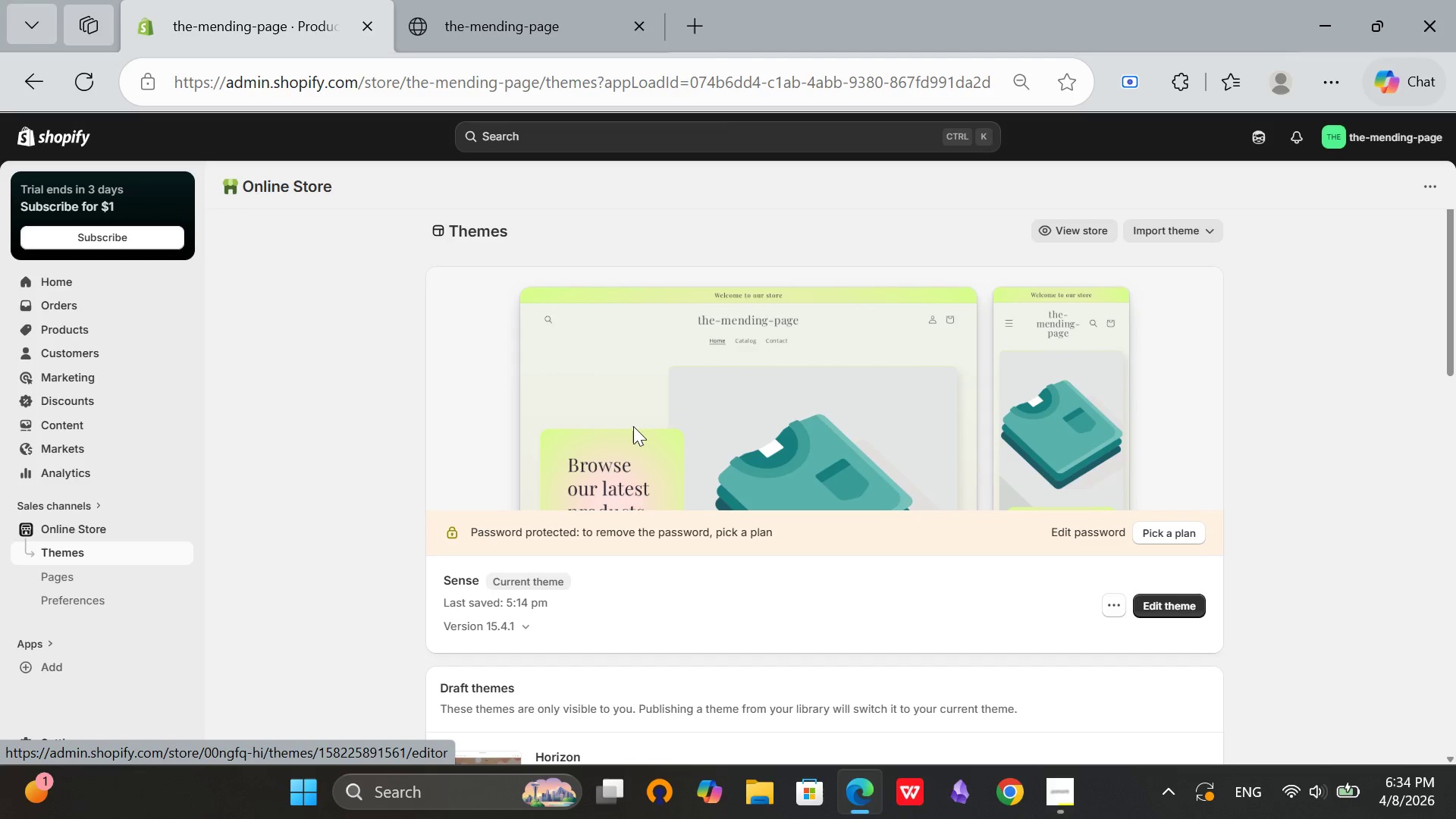 
left_click([469, 41])
 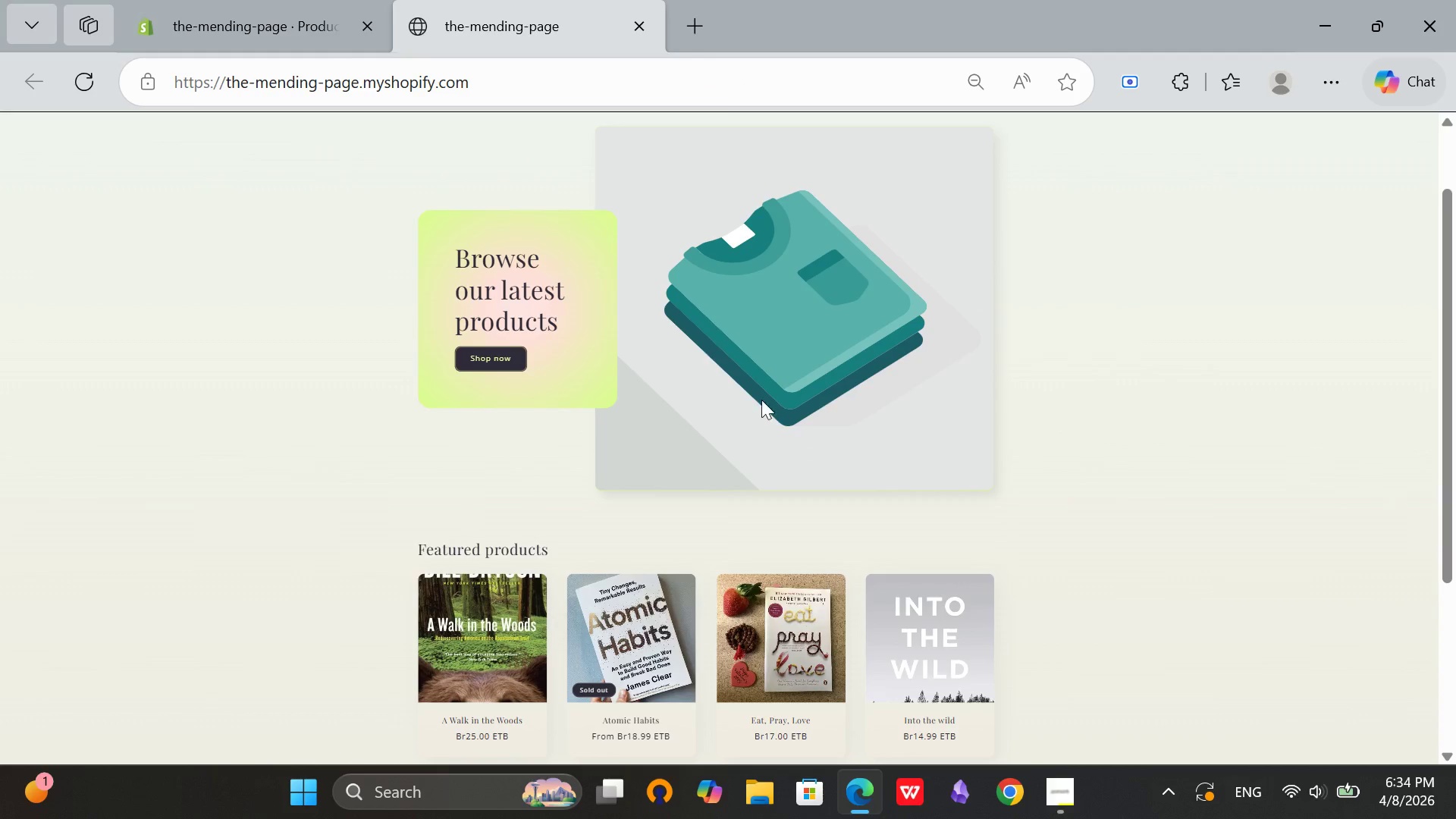 
scroll: coordinate [716, 408], scroll_direction: up, amount: 5.0
 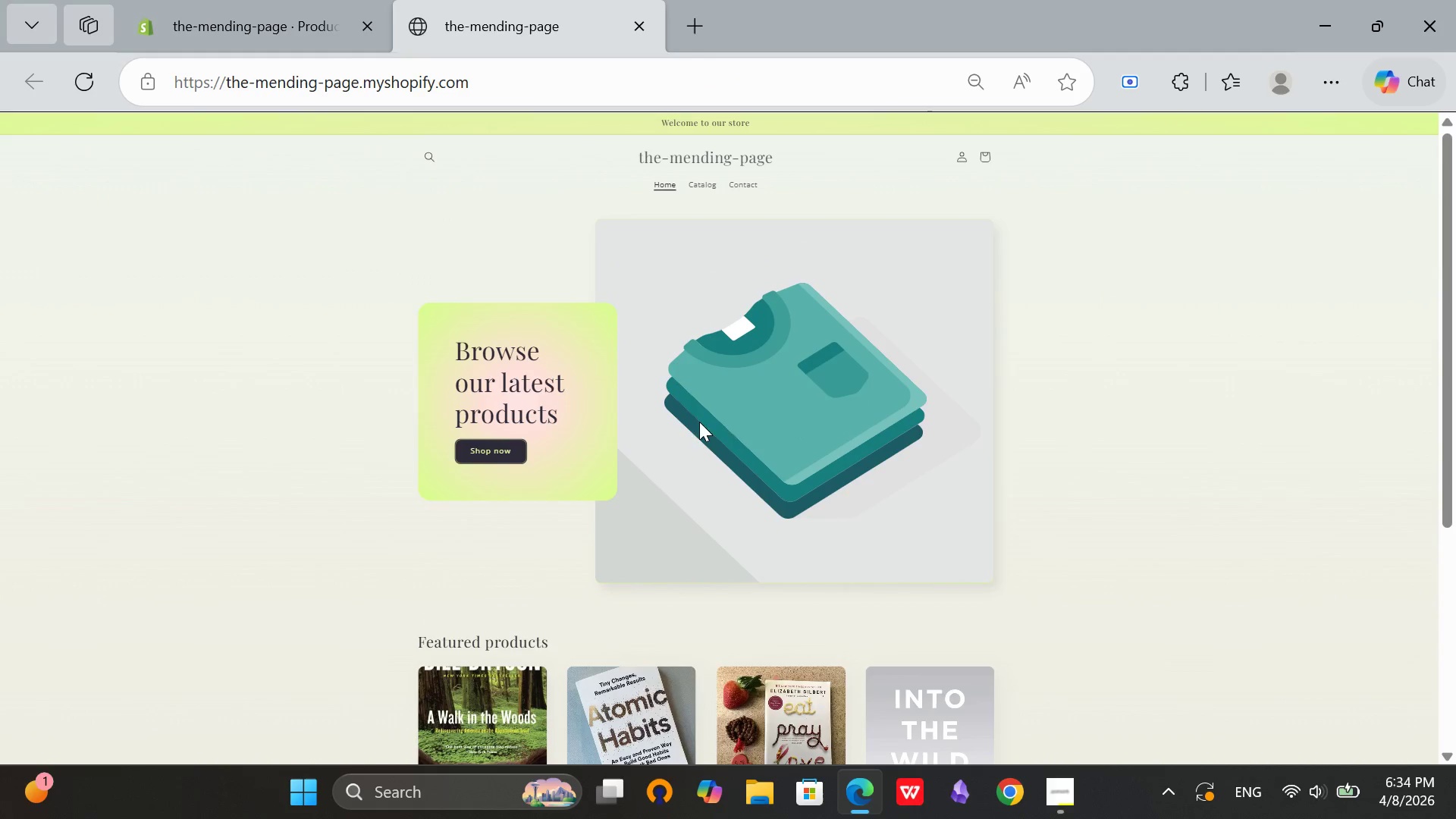 
scroll: coordinate [712, 567], scroll_direction: down, amount: 2.0
 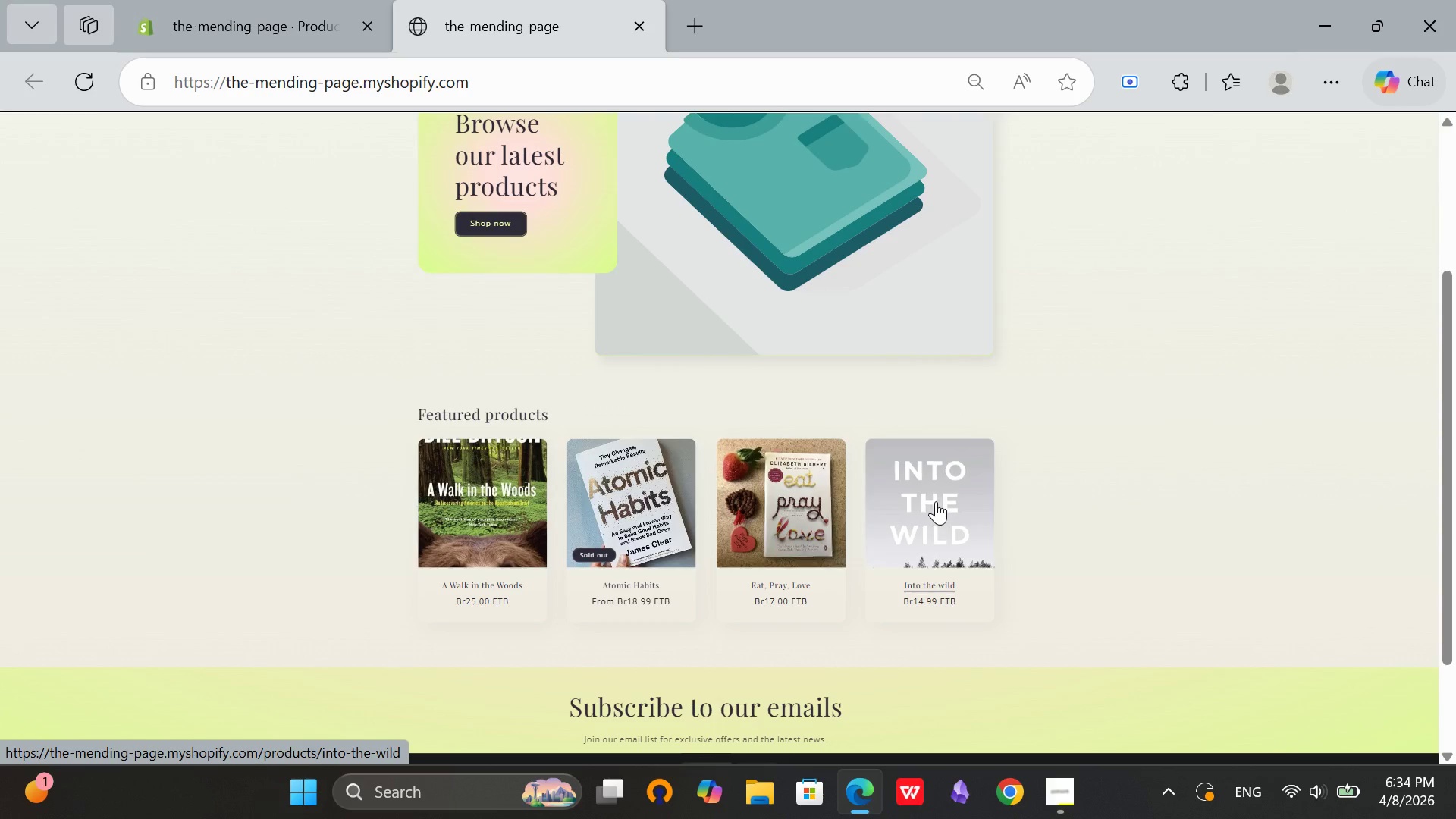 
wait(6.29)
 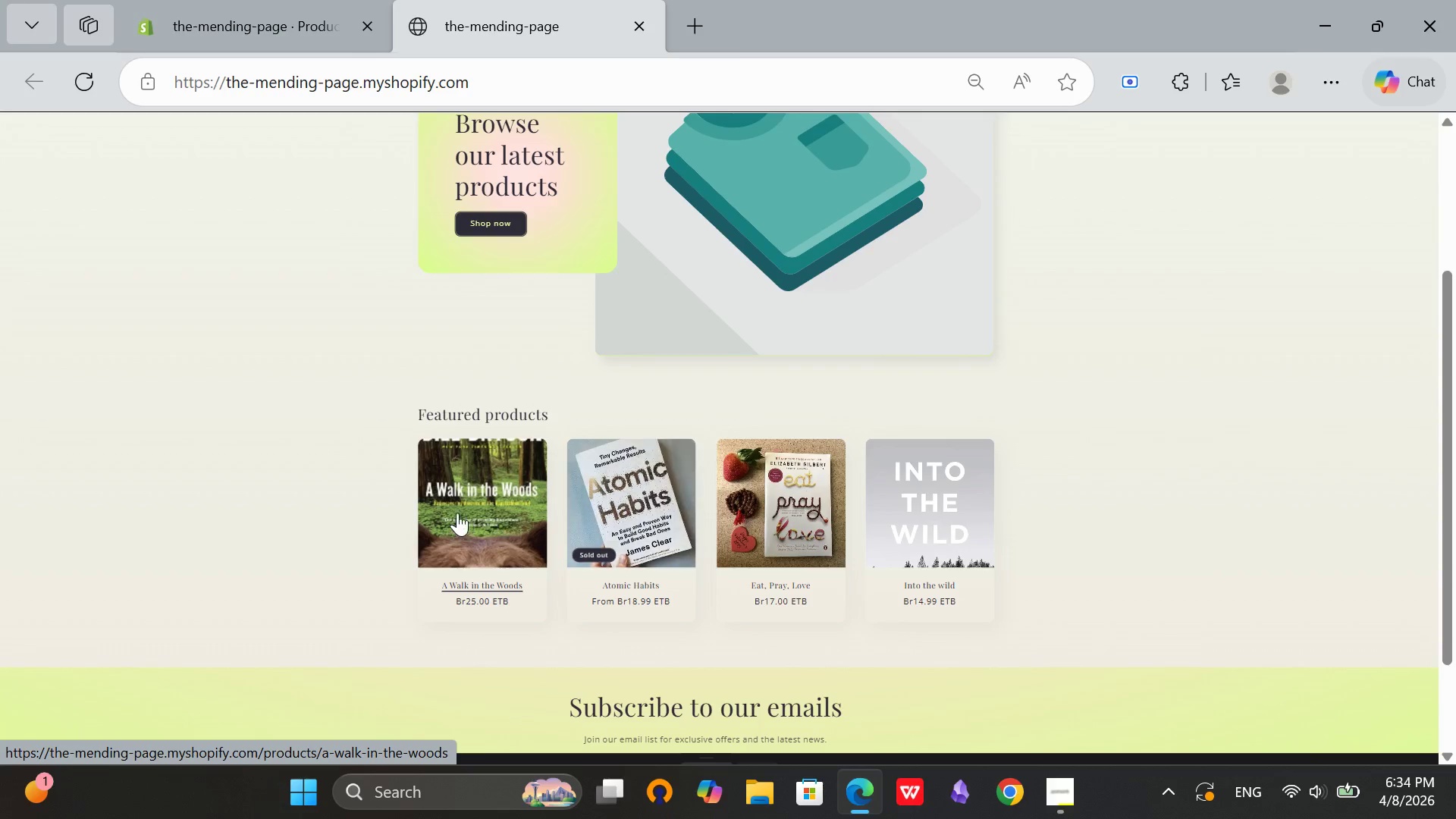 
scroll: coordinate [404, 400], scroll_direction: up, amount: 3.0
 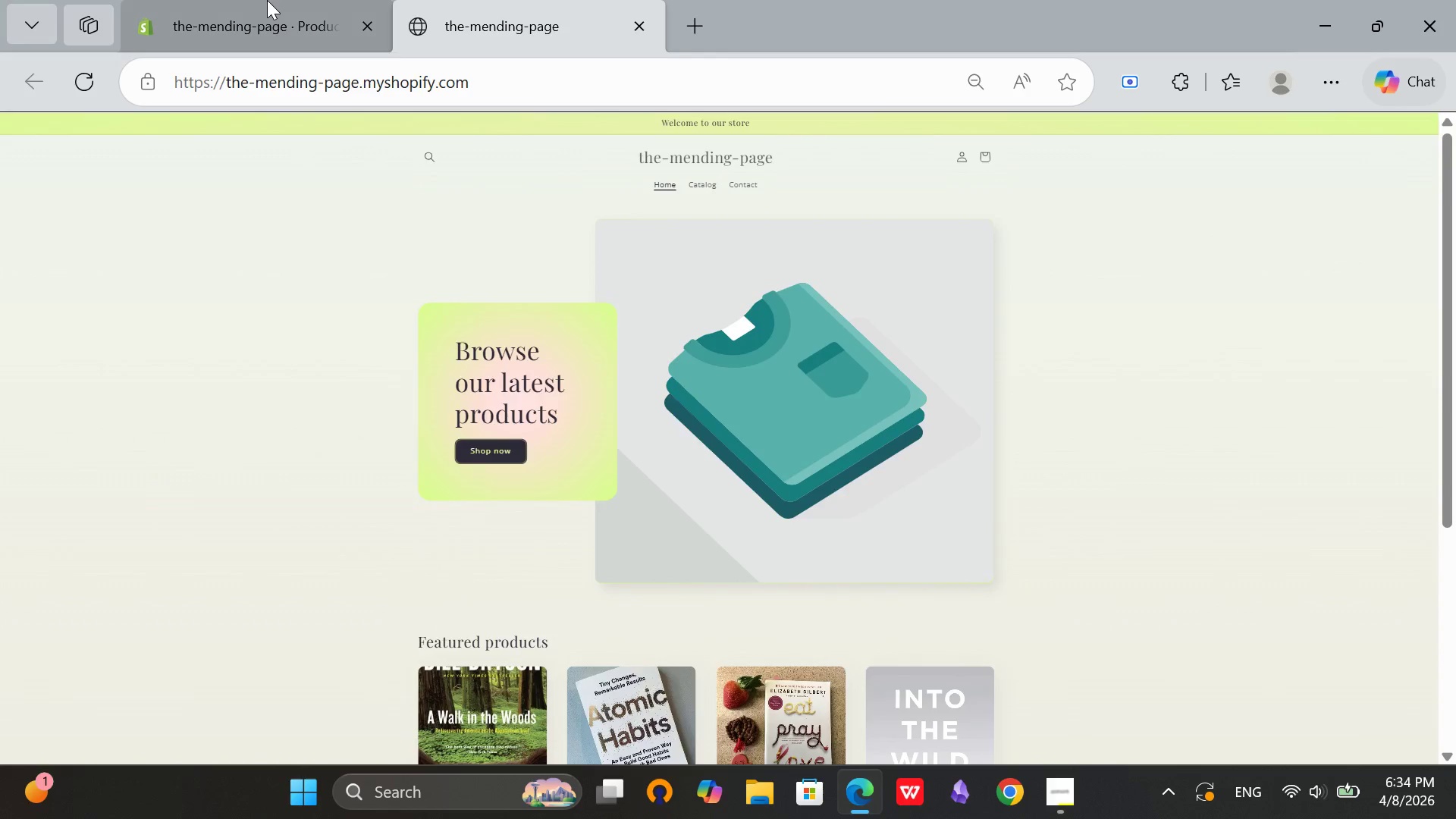 
left_click([267, 0])
 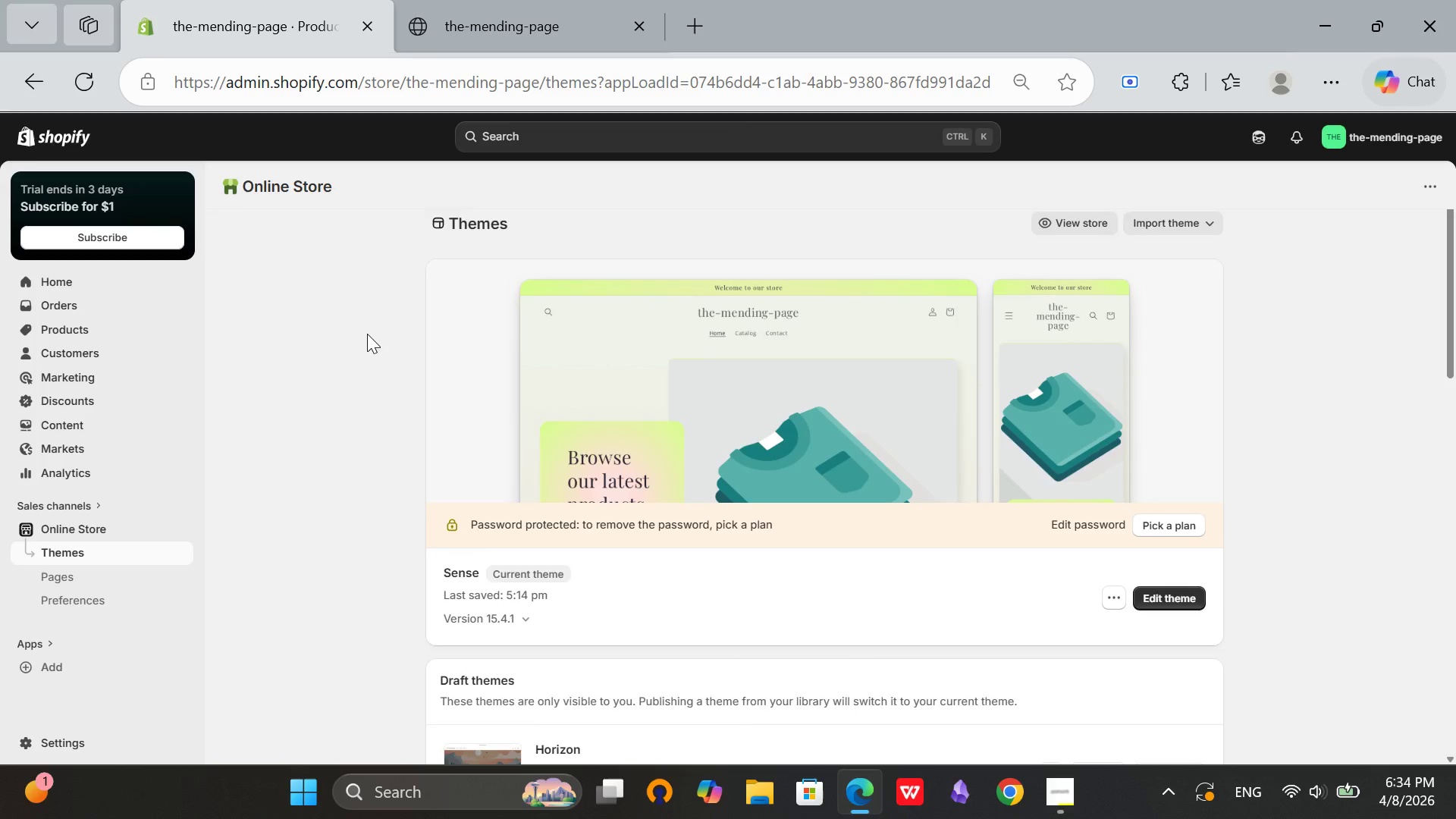 
scroll: coordinate [367, 334], scroll_direction: down, amount: 1.0
 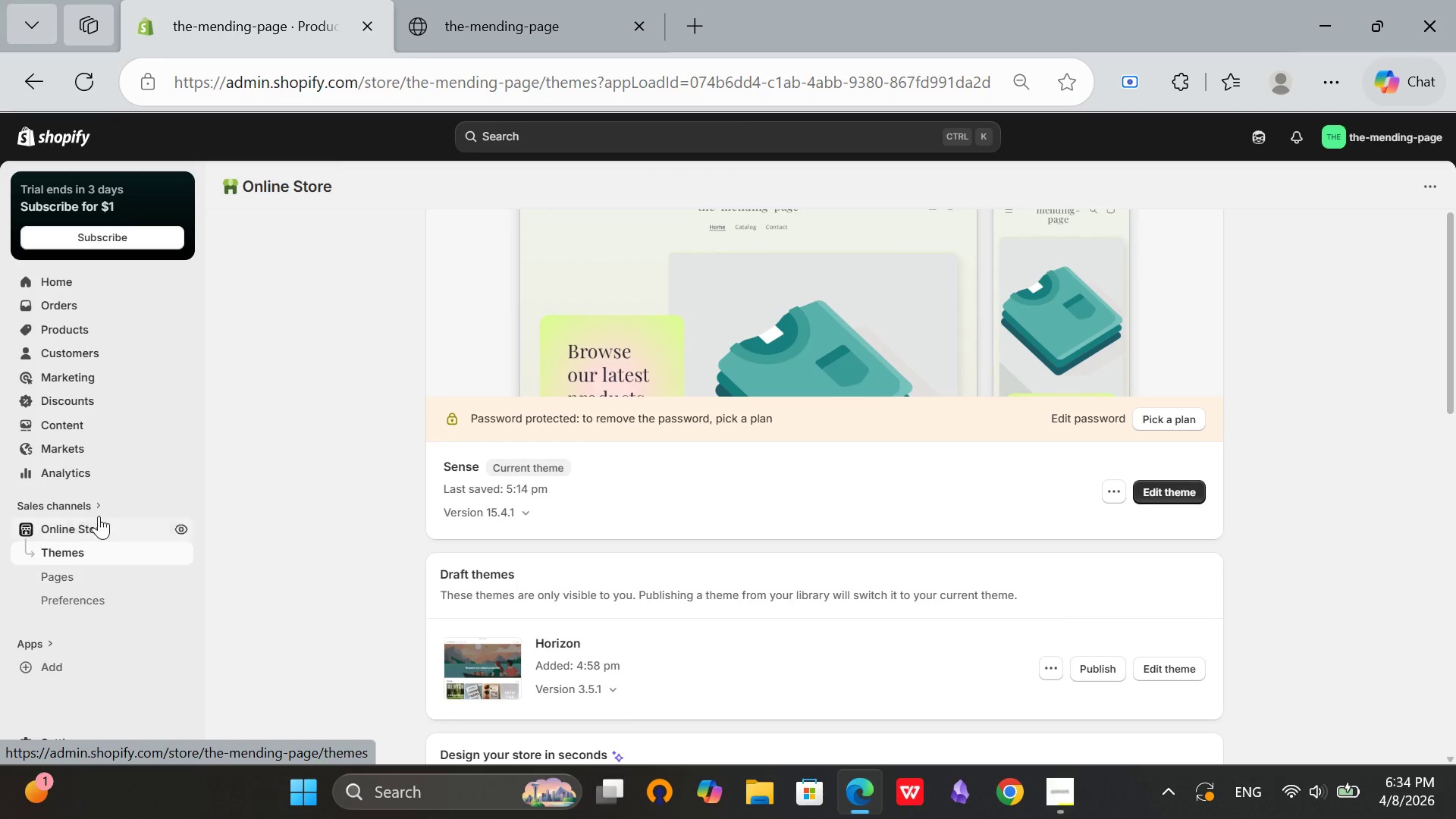 
left_click([89, 333])
 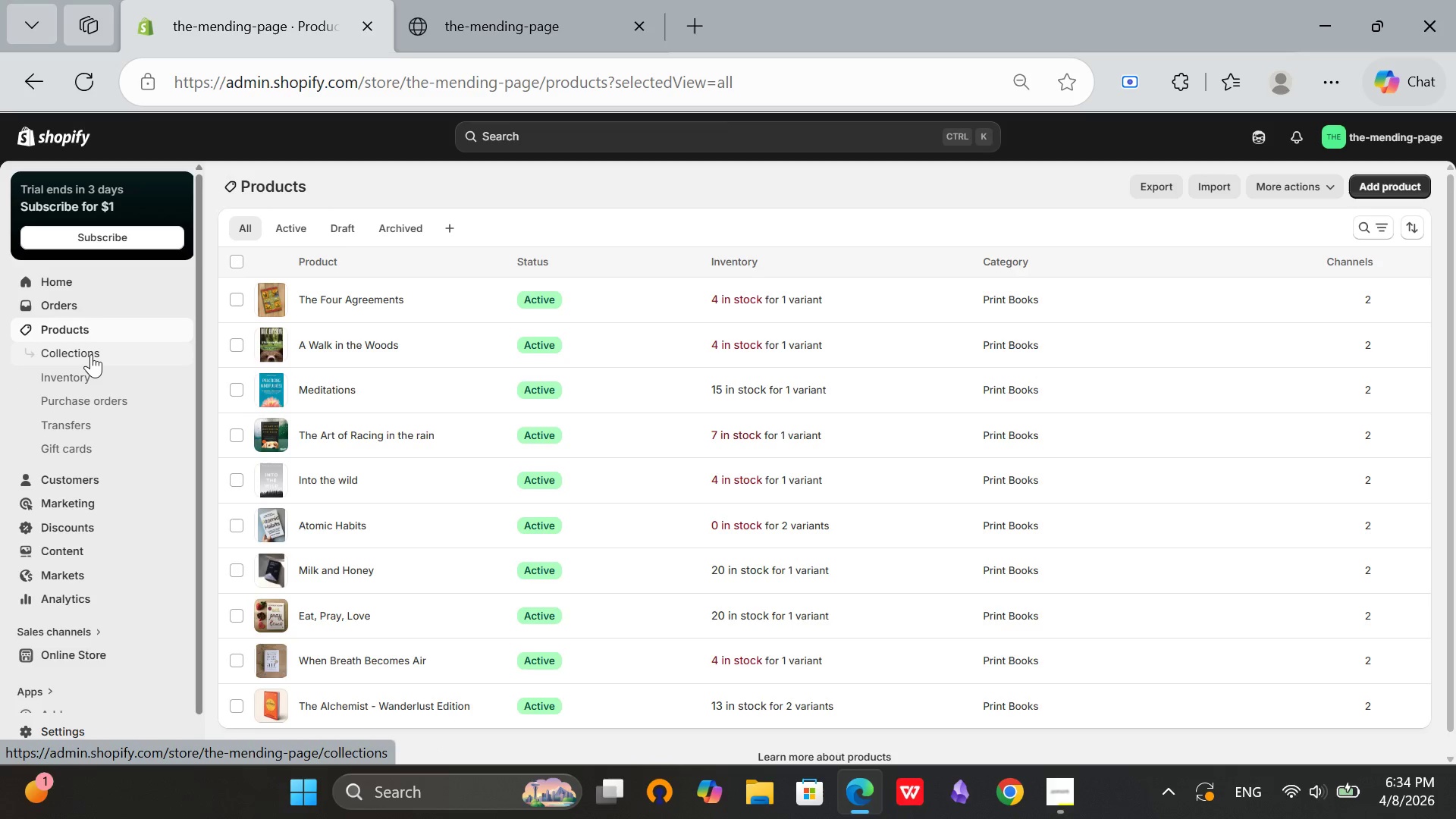 
left_click([91, 354])
 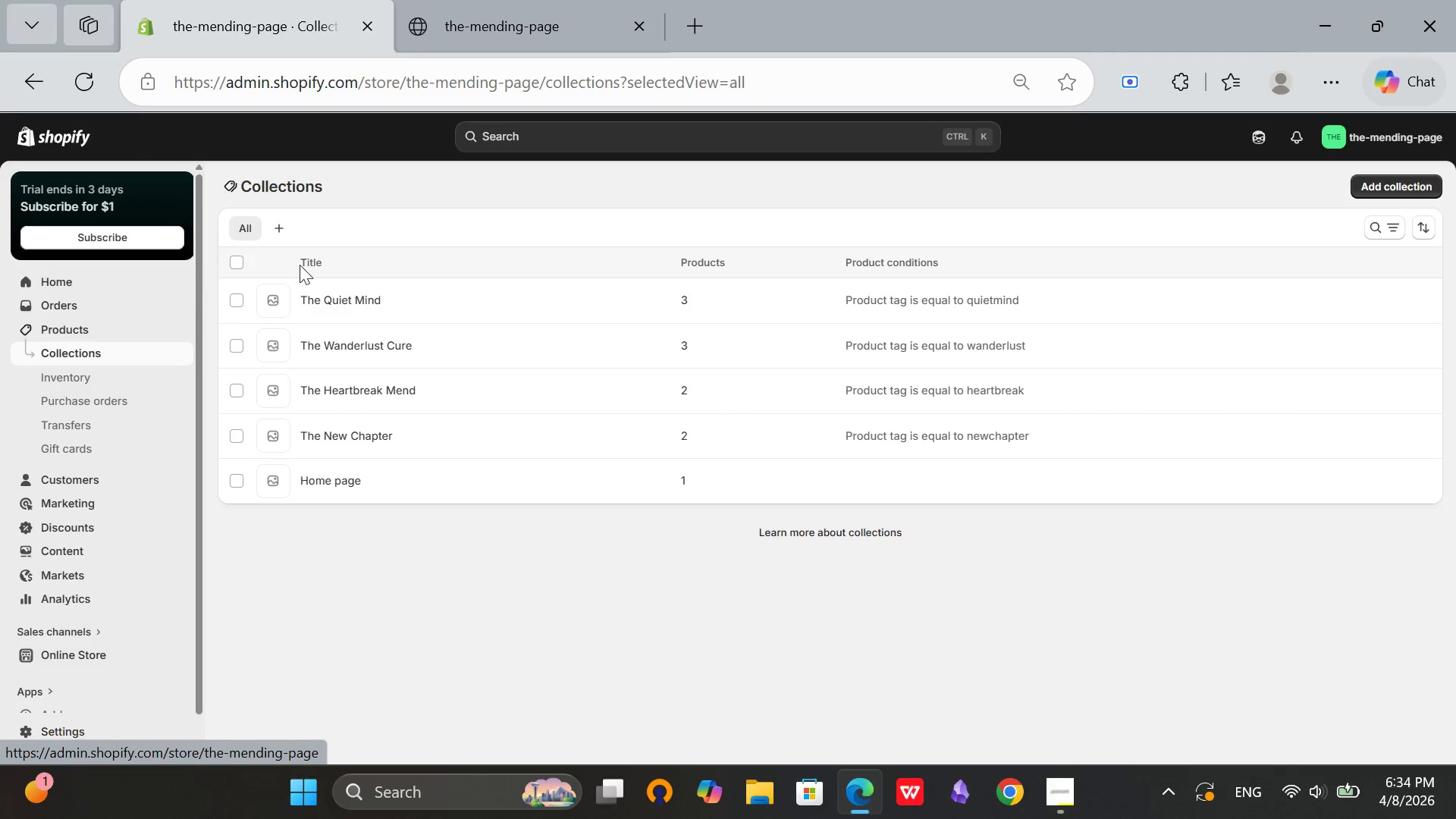 
wait(5.31)
 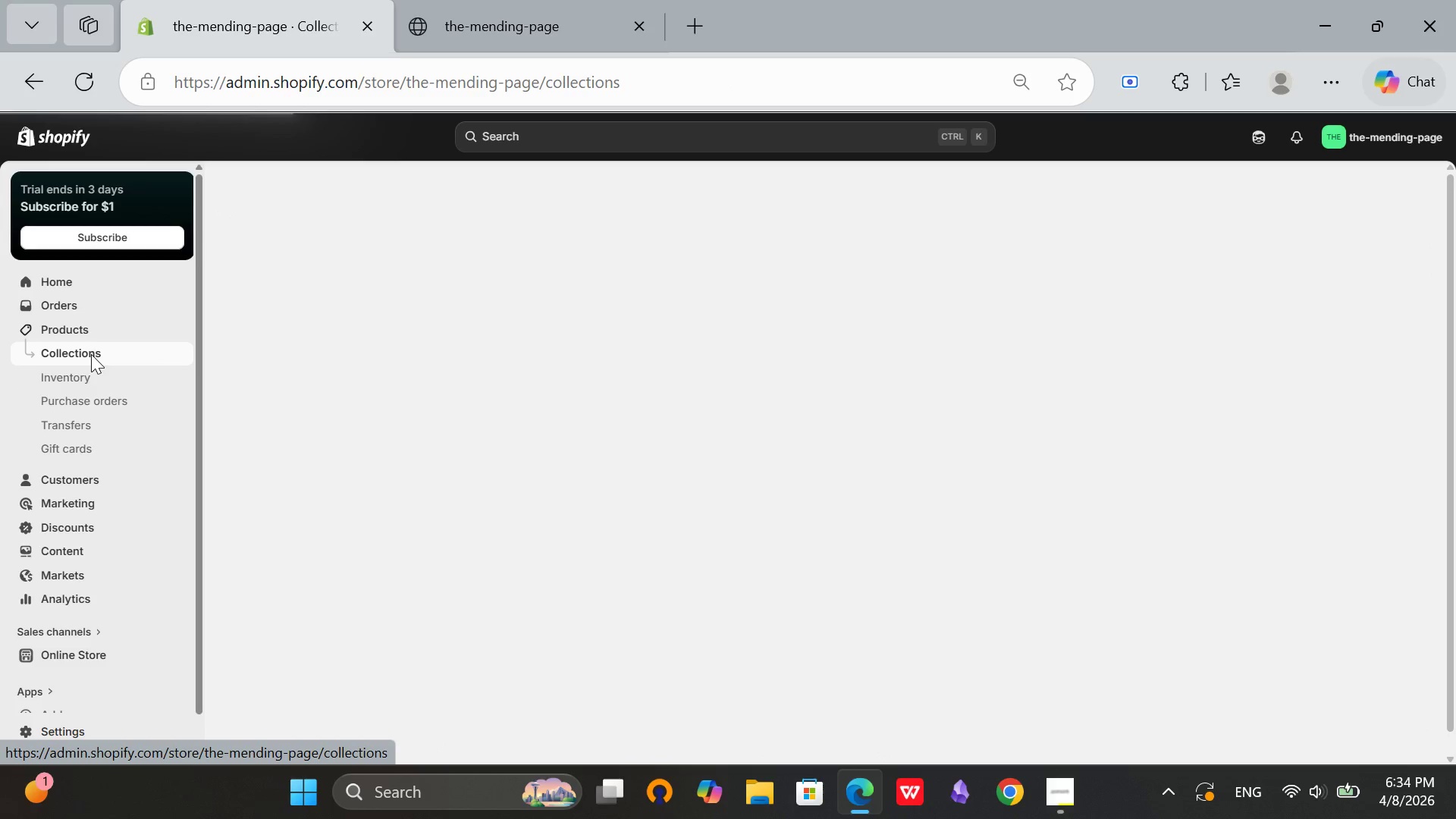 
left_click([472, 0])
 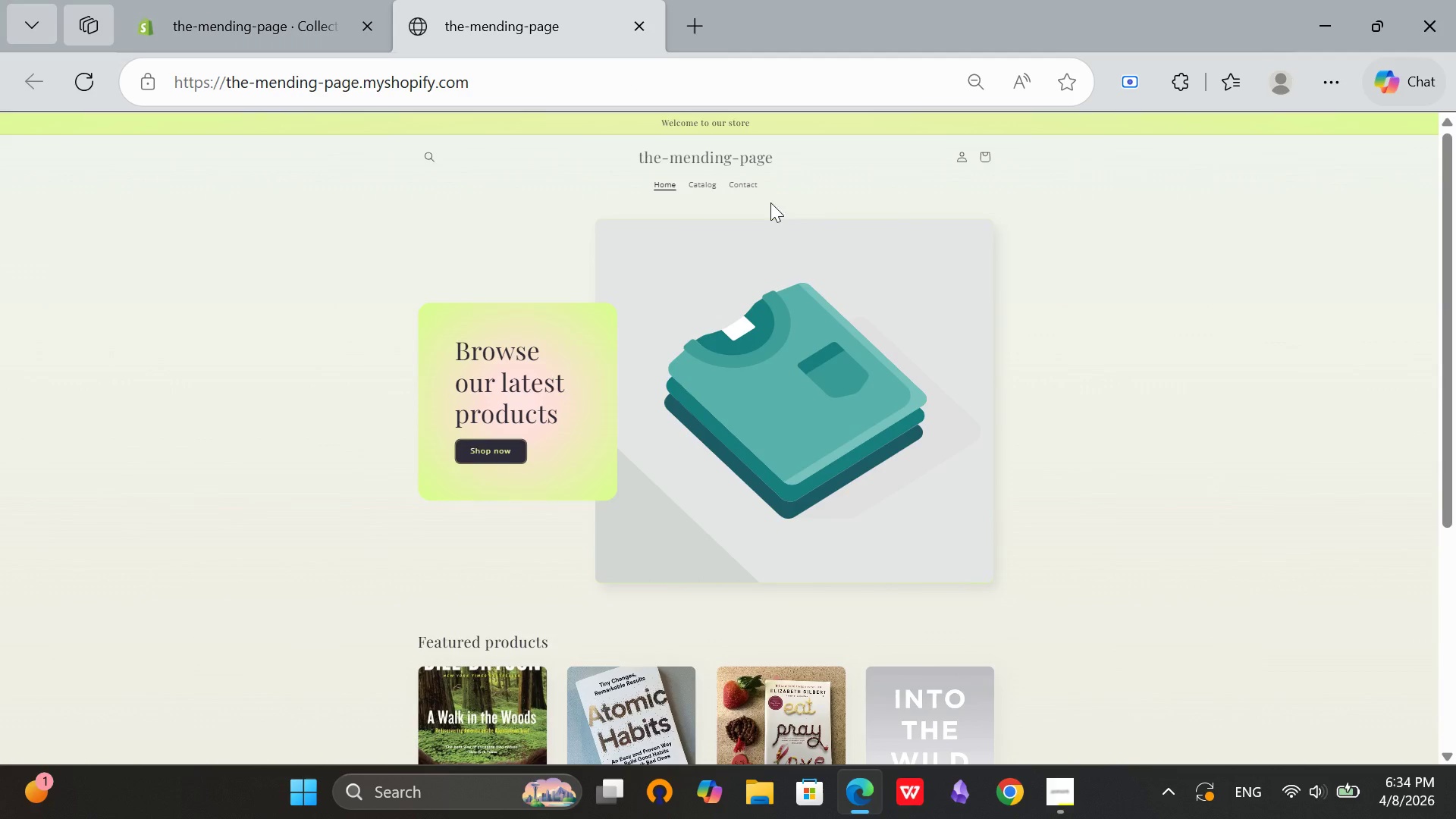 
scroll: coordinate [763, 221], scroll_direction: down, amount: 3.0
 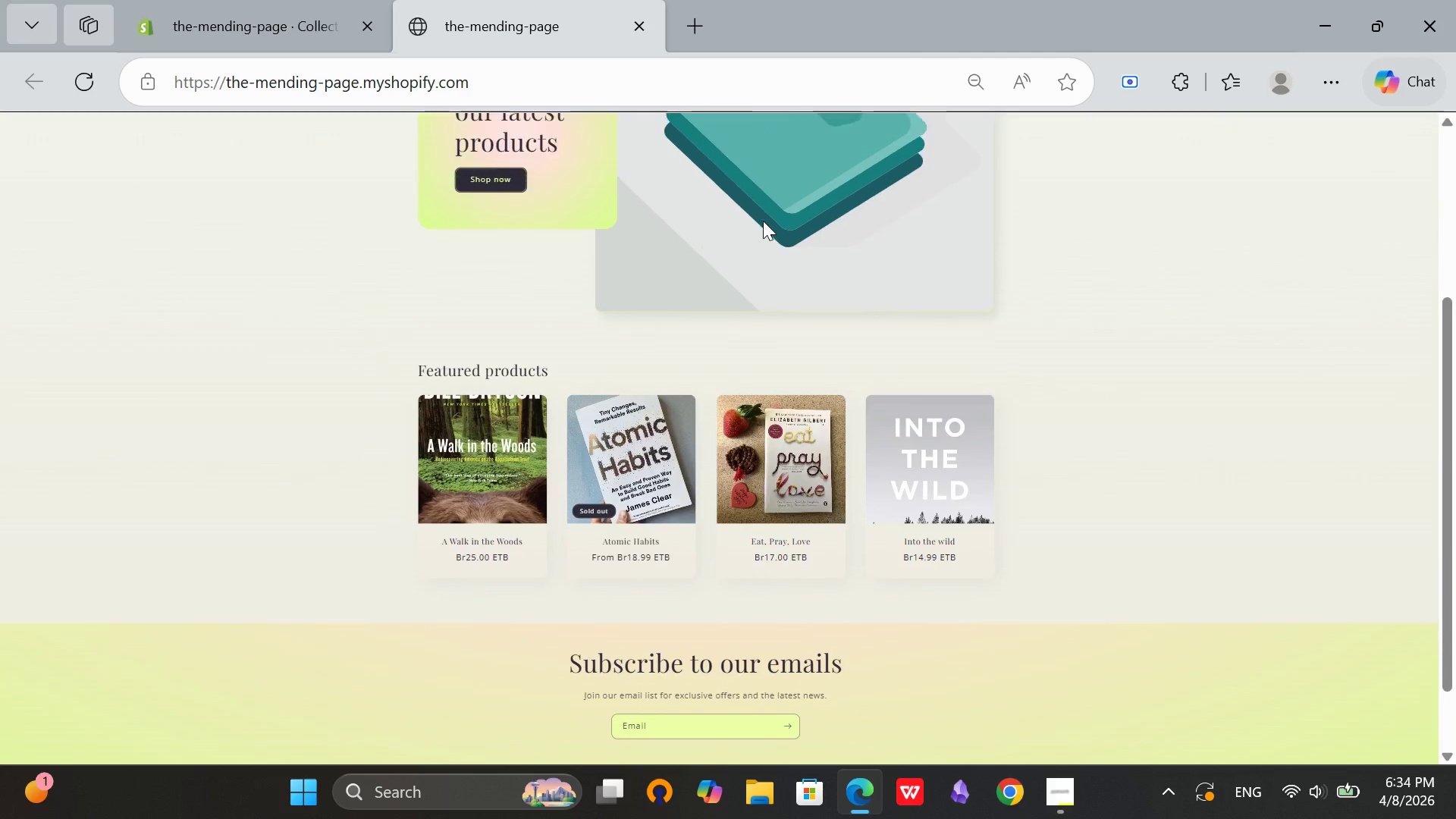 
scroll: coordinate [529, 212], scroll_direction: up, amount: 9.0
 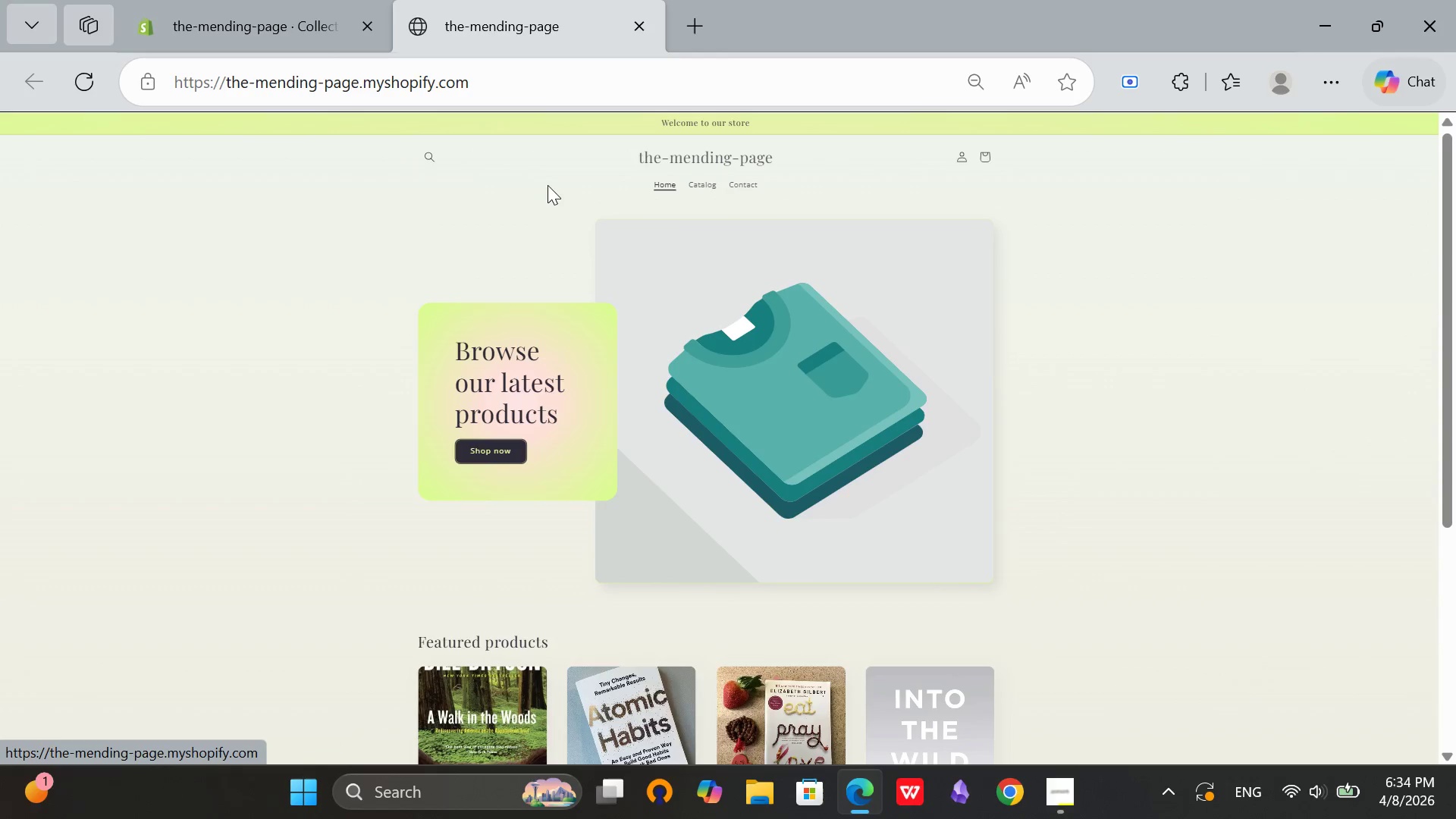 
left_click([233, 0])
 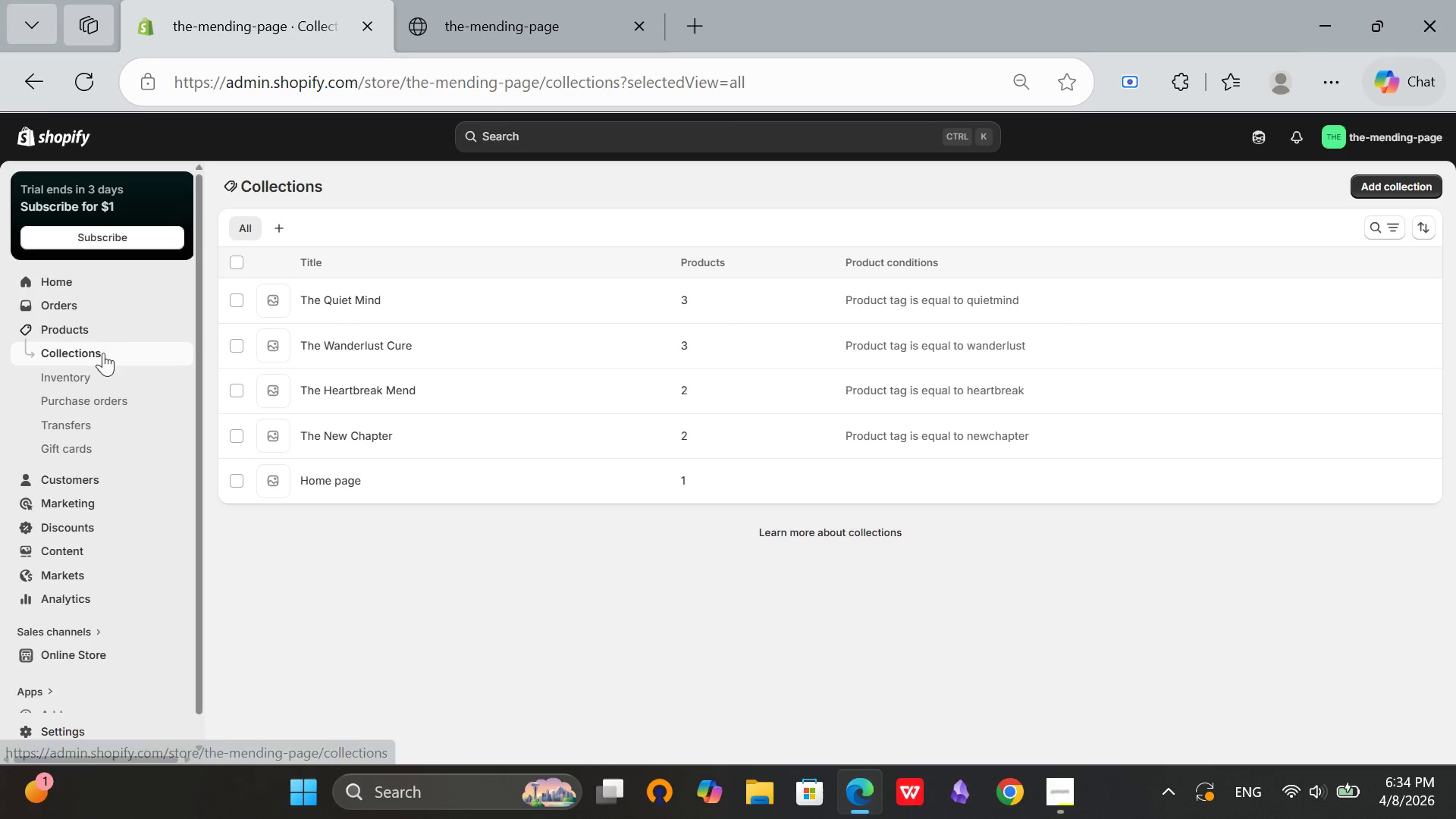 
scroll: coordinate [94, 660], scroll_direction: down, amount: 2.0
 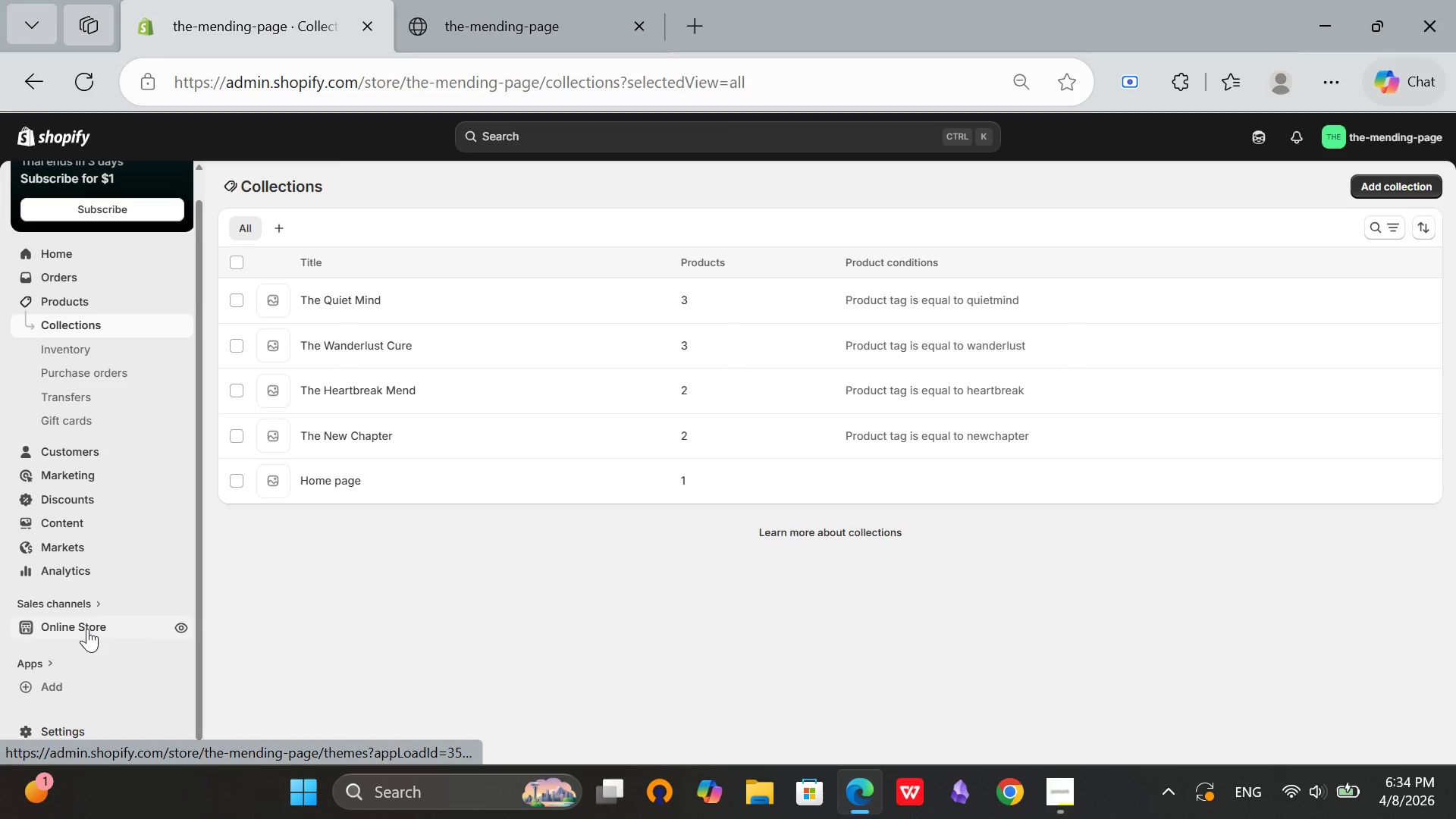 
left_click([87, 629])
 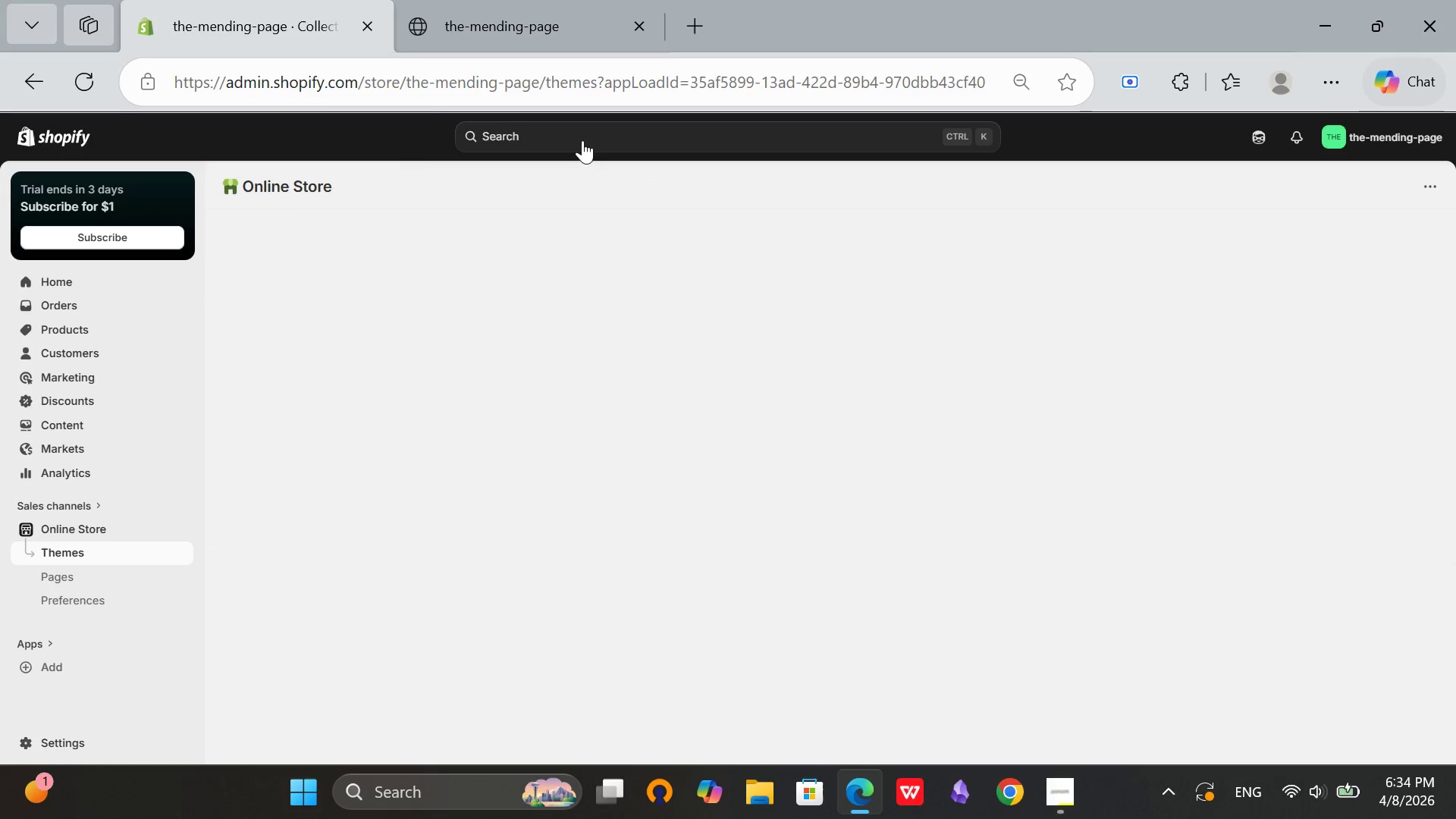 
left_click([582, 140])
 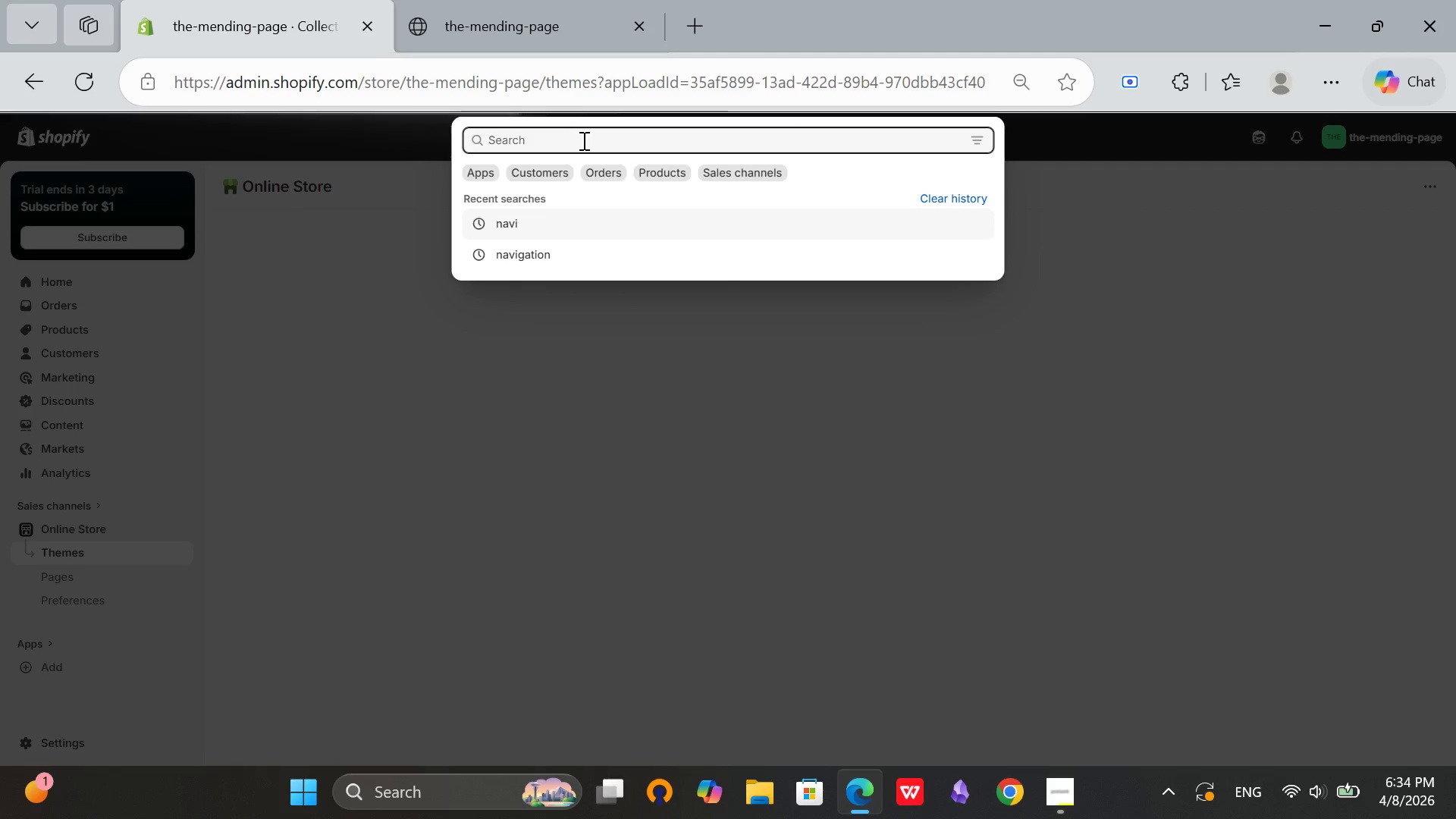 
type(nav)
 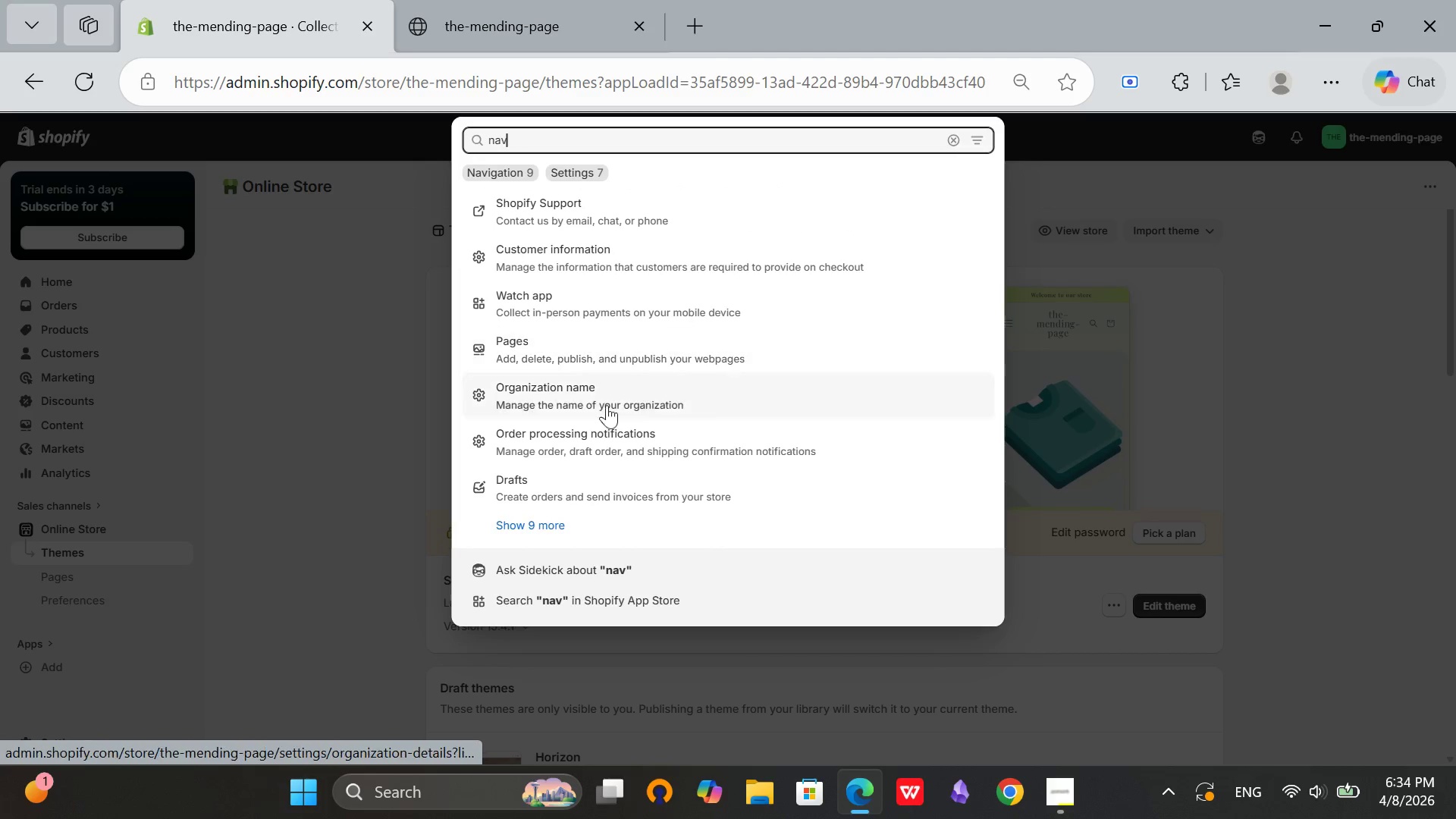 
wait(6.16)
 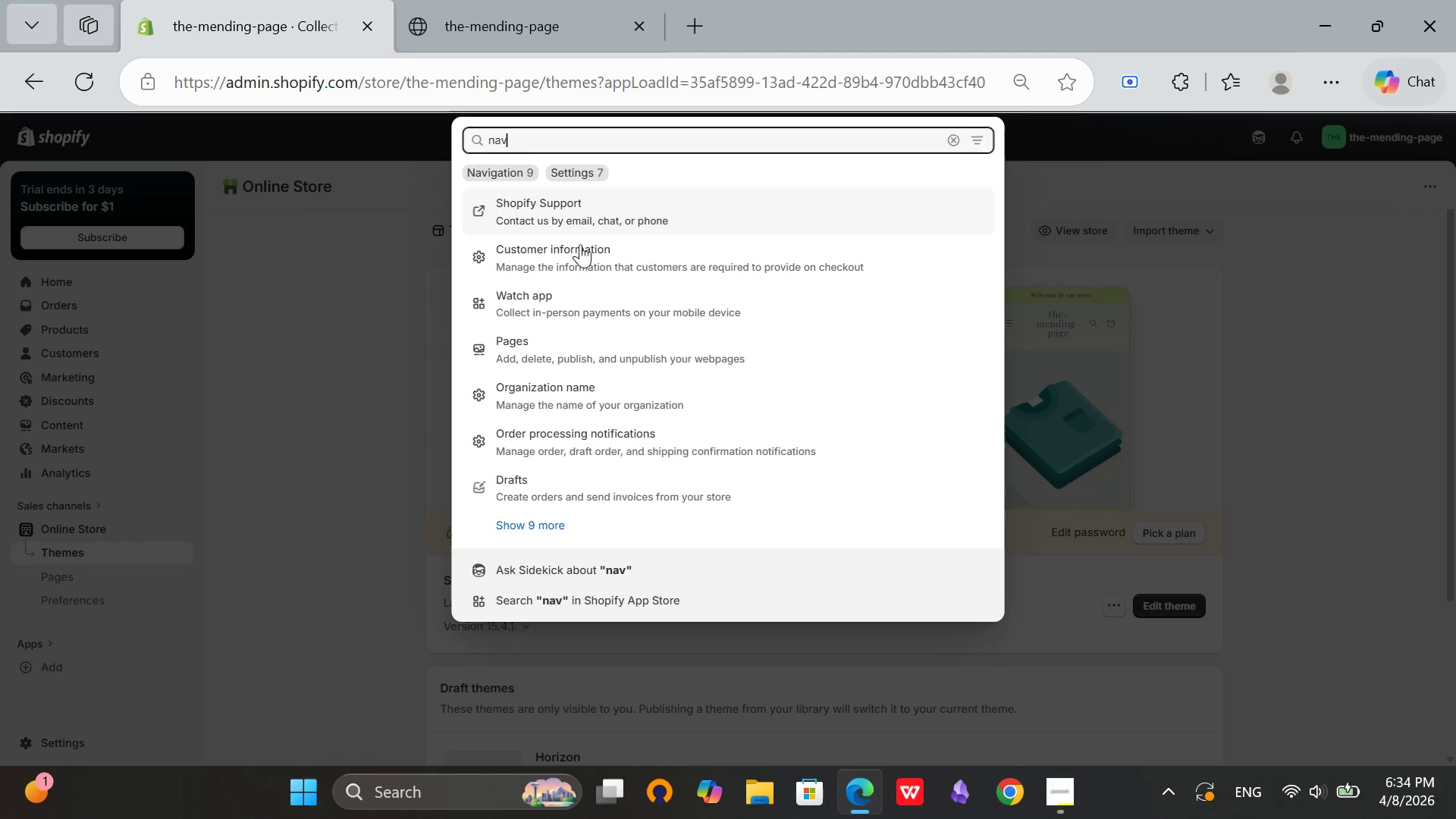 
key(I)
 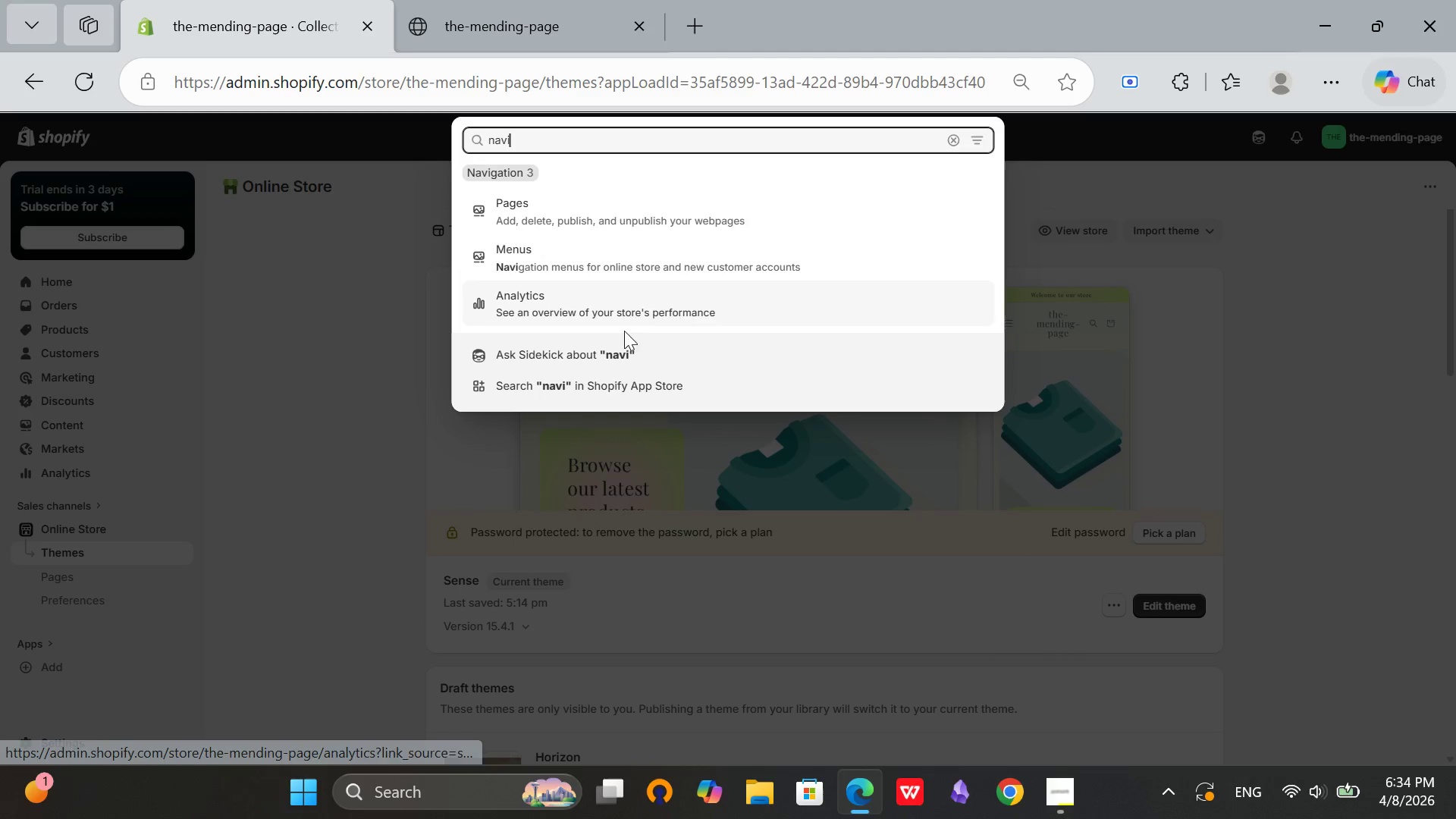 
left_click([645, 253])
 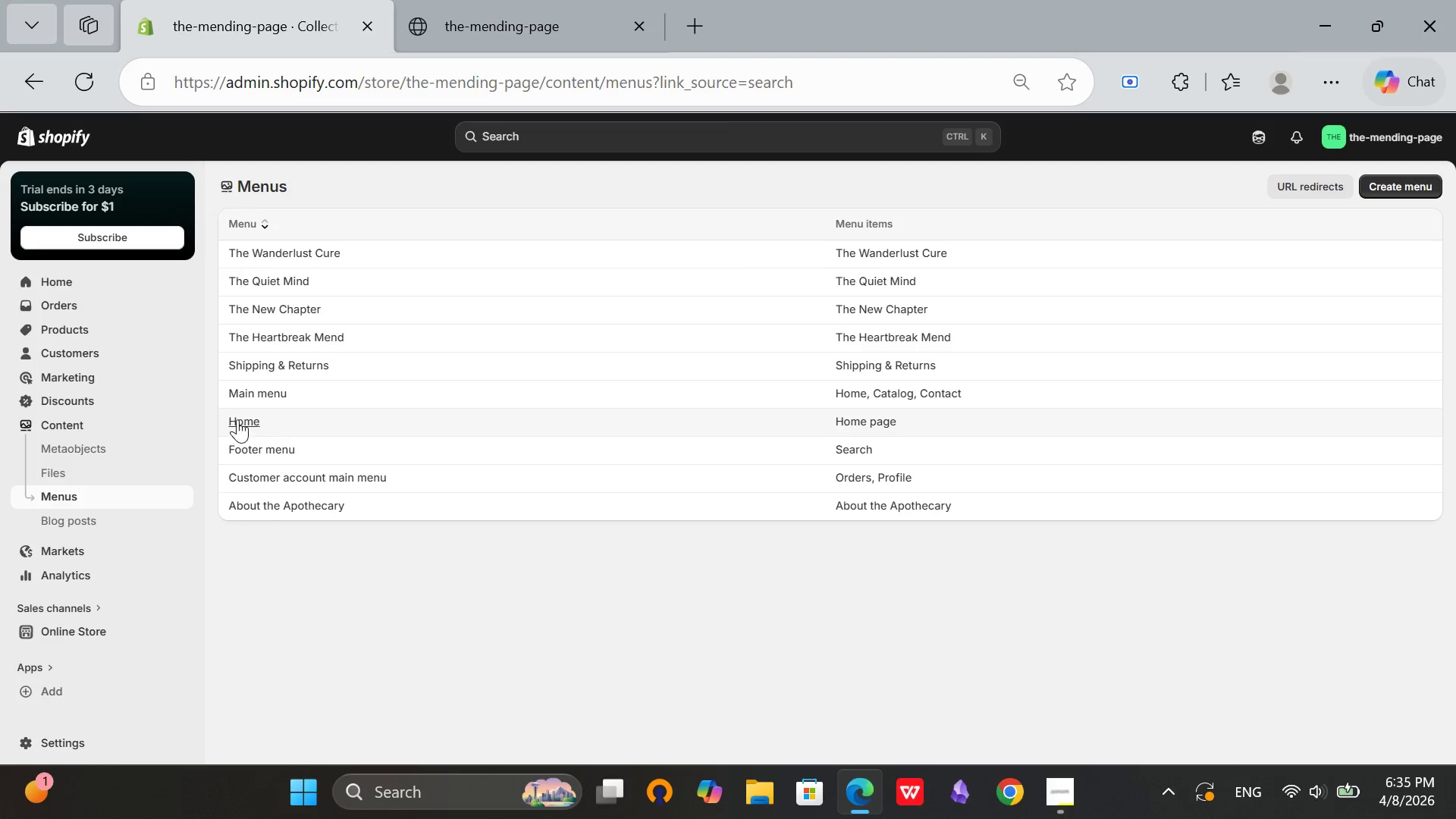 
wait(7.03)
 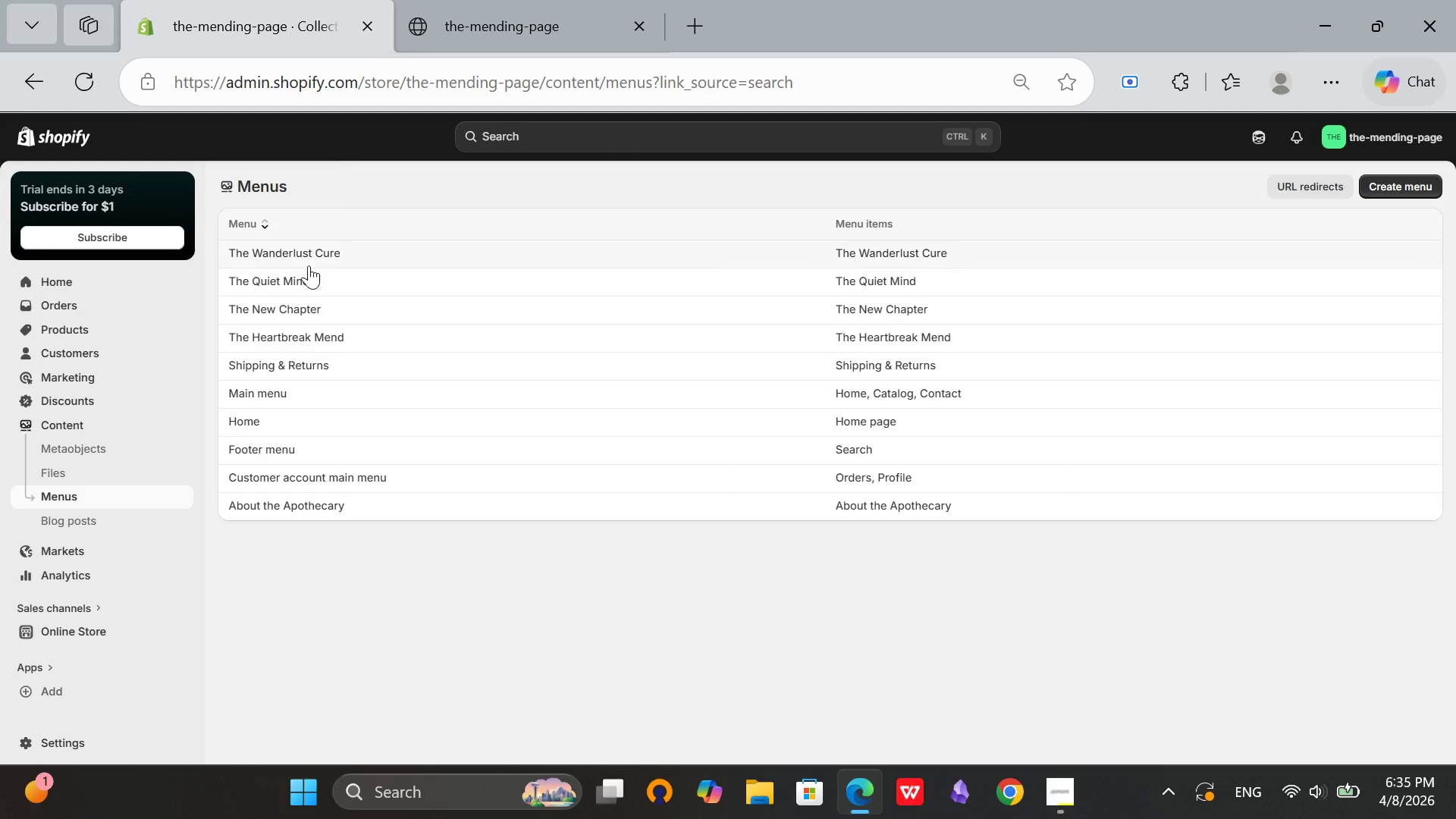 
scroll: coordinate [262, 457], scroll_direction: up, amount: 2.0
 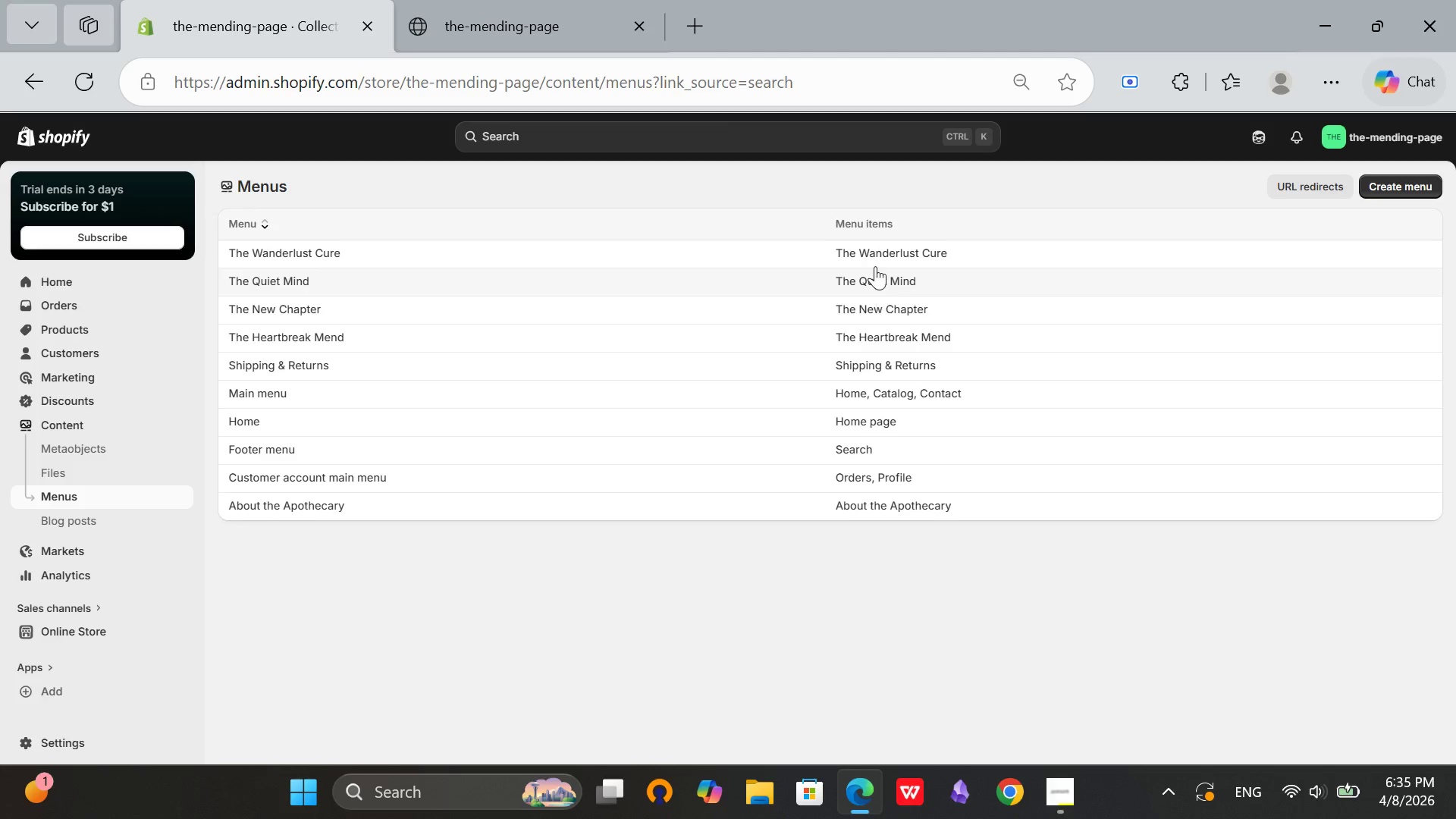 
left_click([877, 243])
 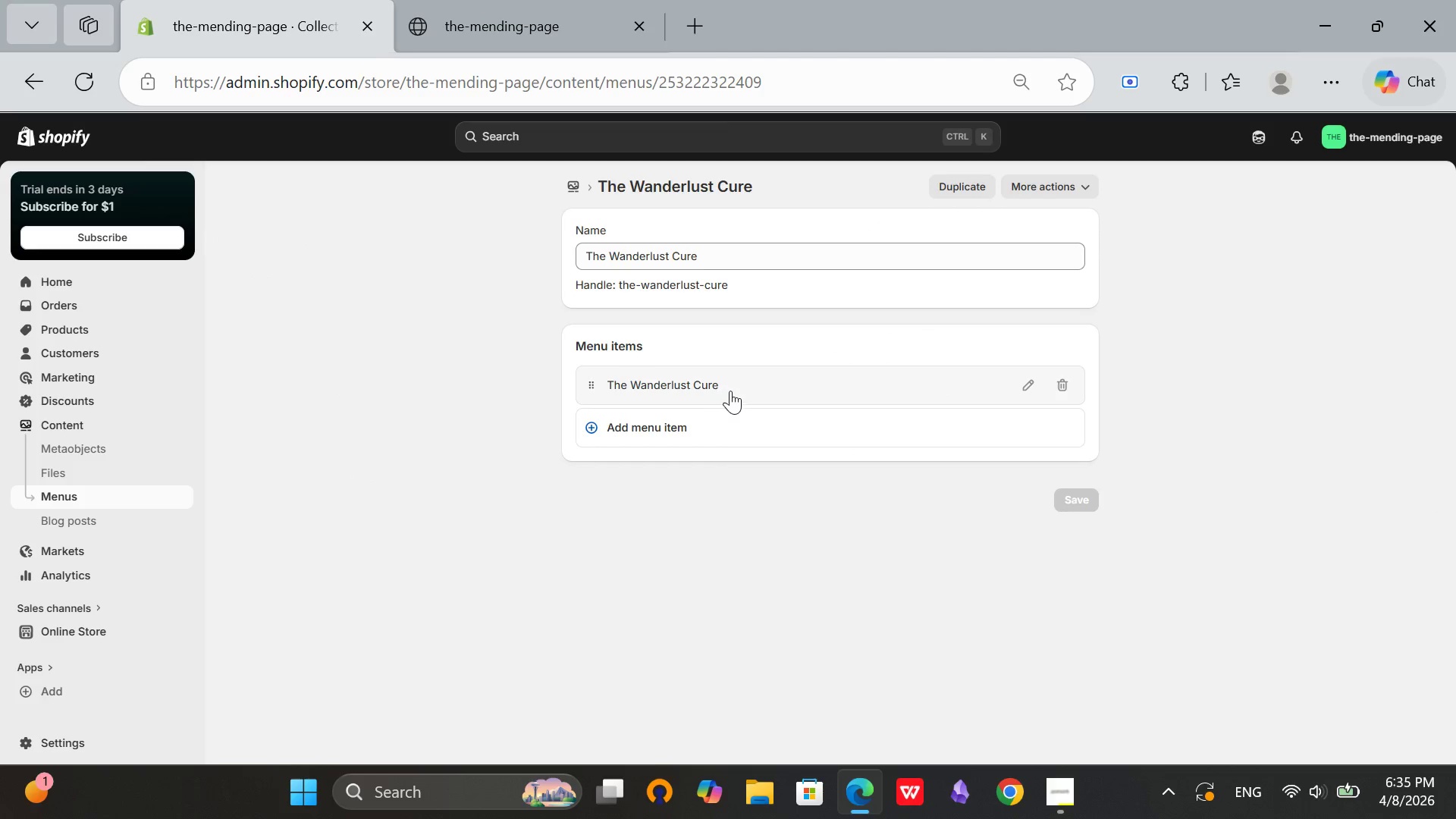 
left_click([730, 391])
 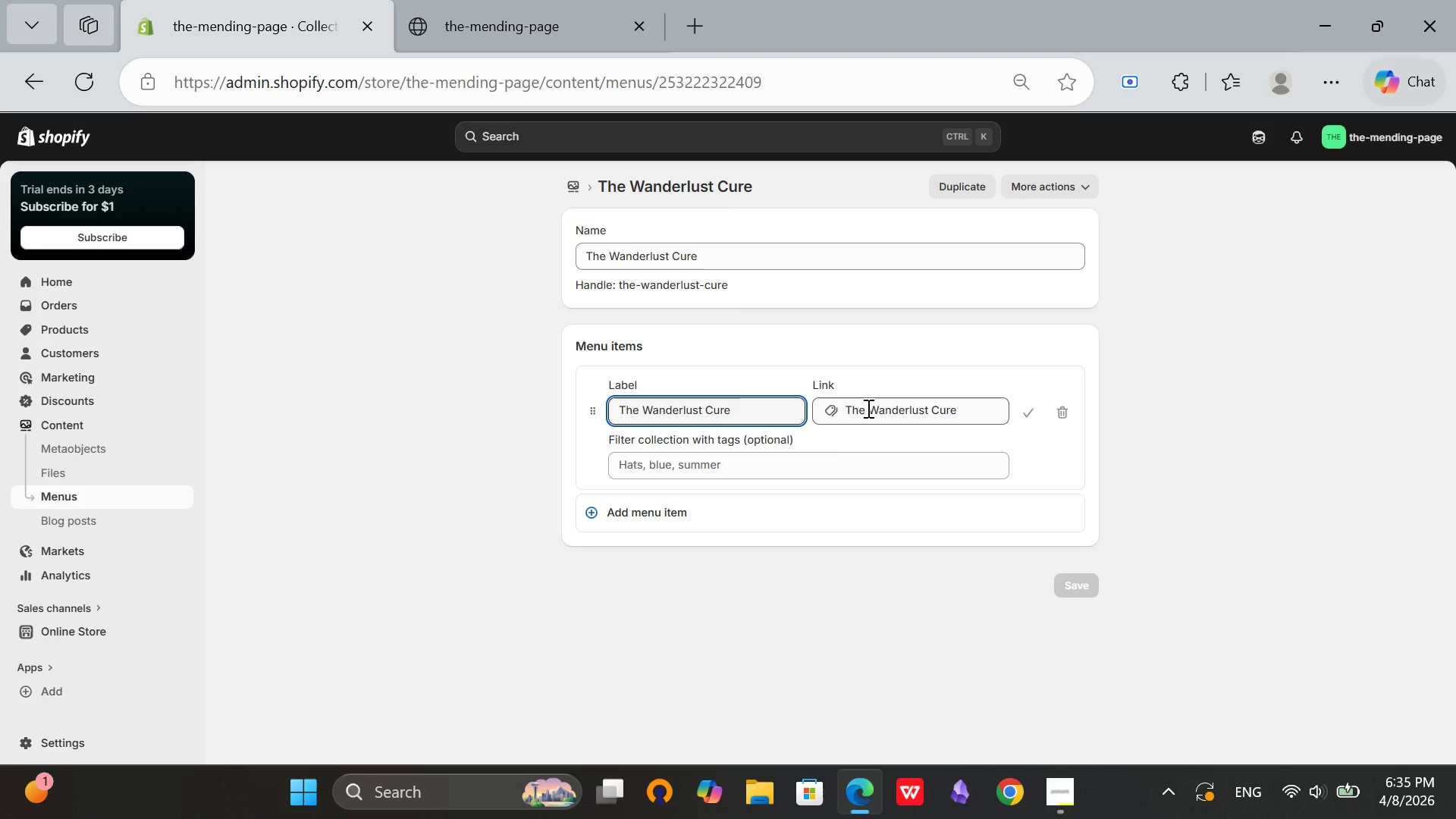 
left_click([867, 408])
 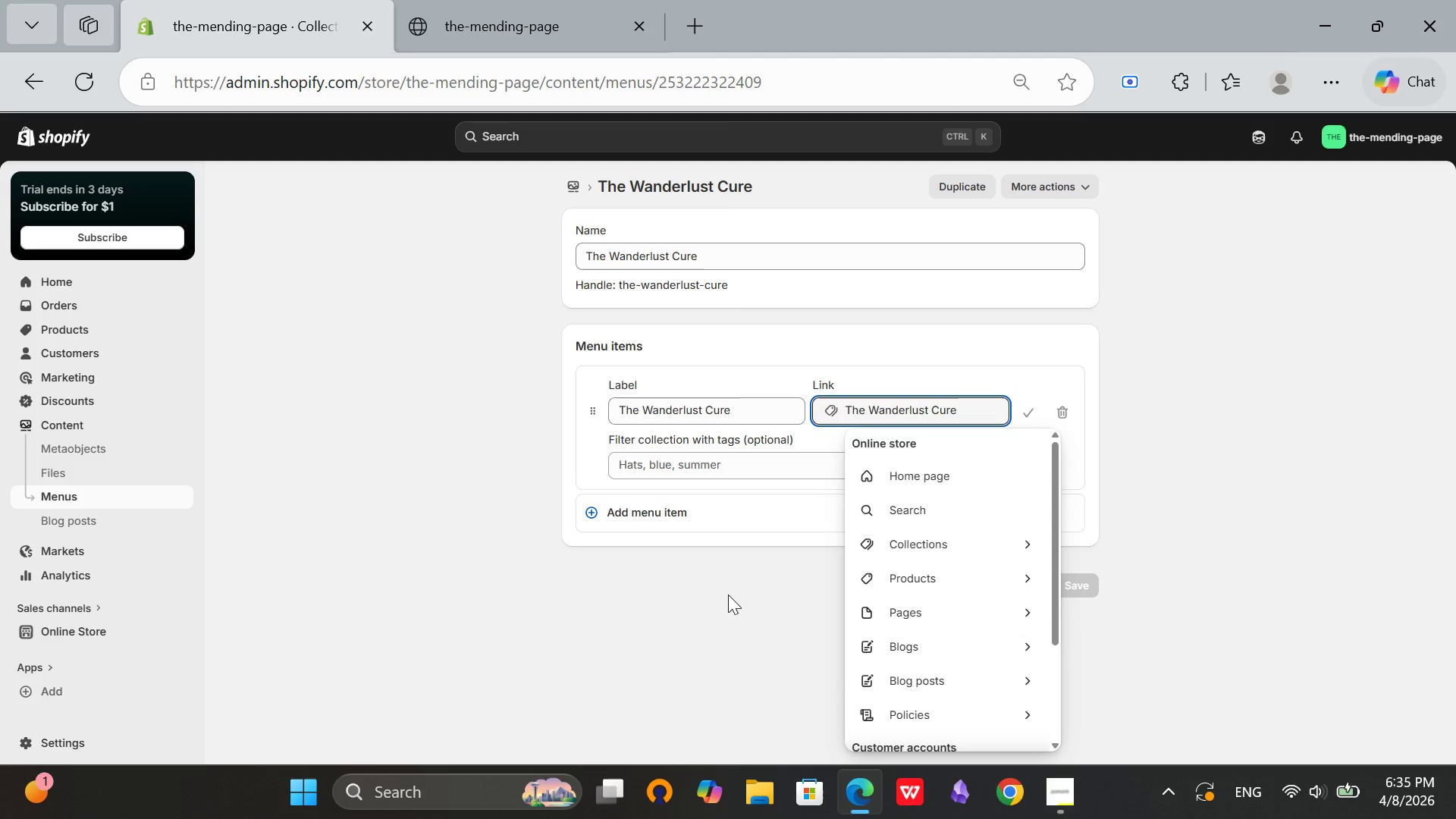 
left_click([728, 595])
 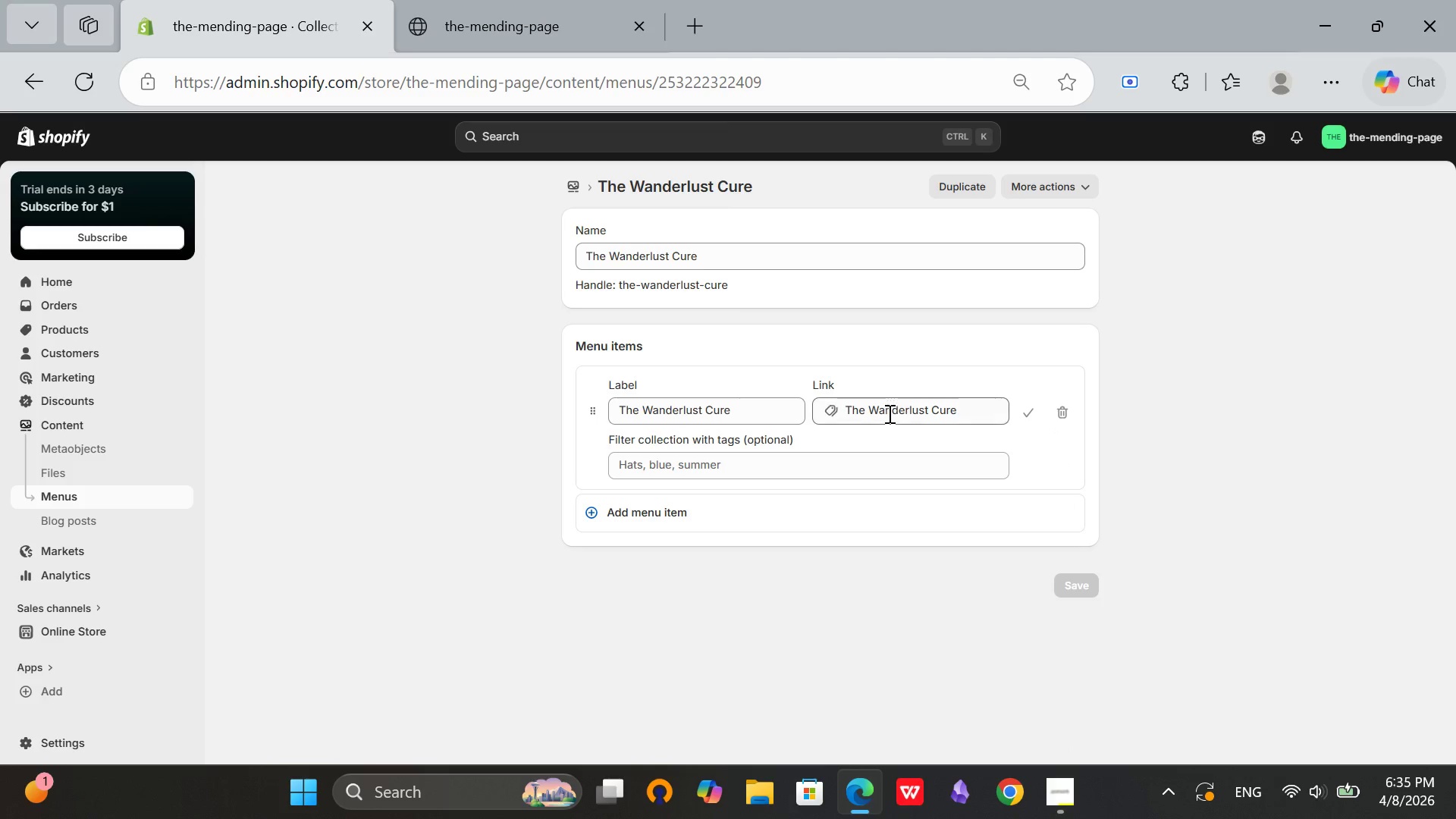 
left_click([888, 413])
 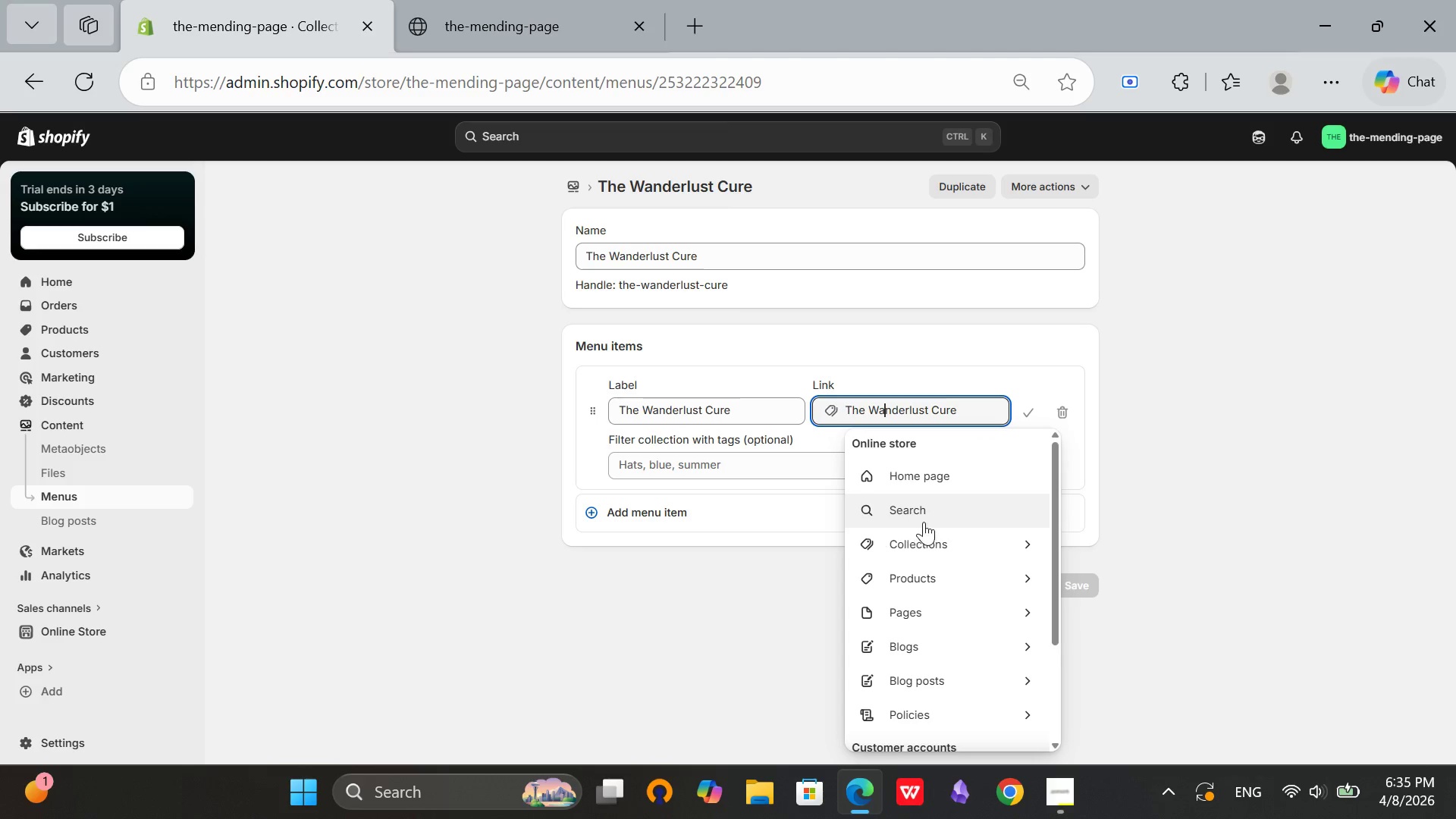 
scroll: coordinate [924, 522], scroll_direction: down, amount: 2.0
 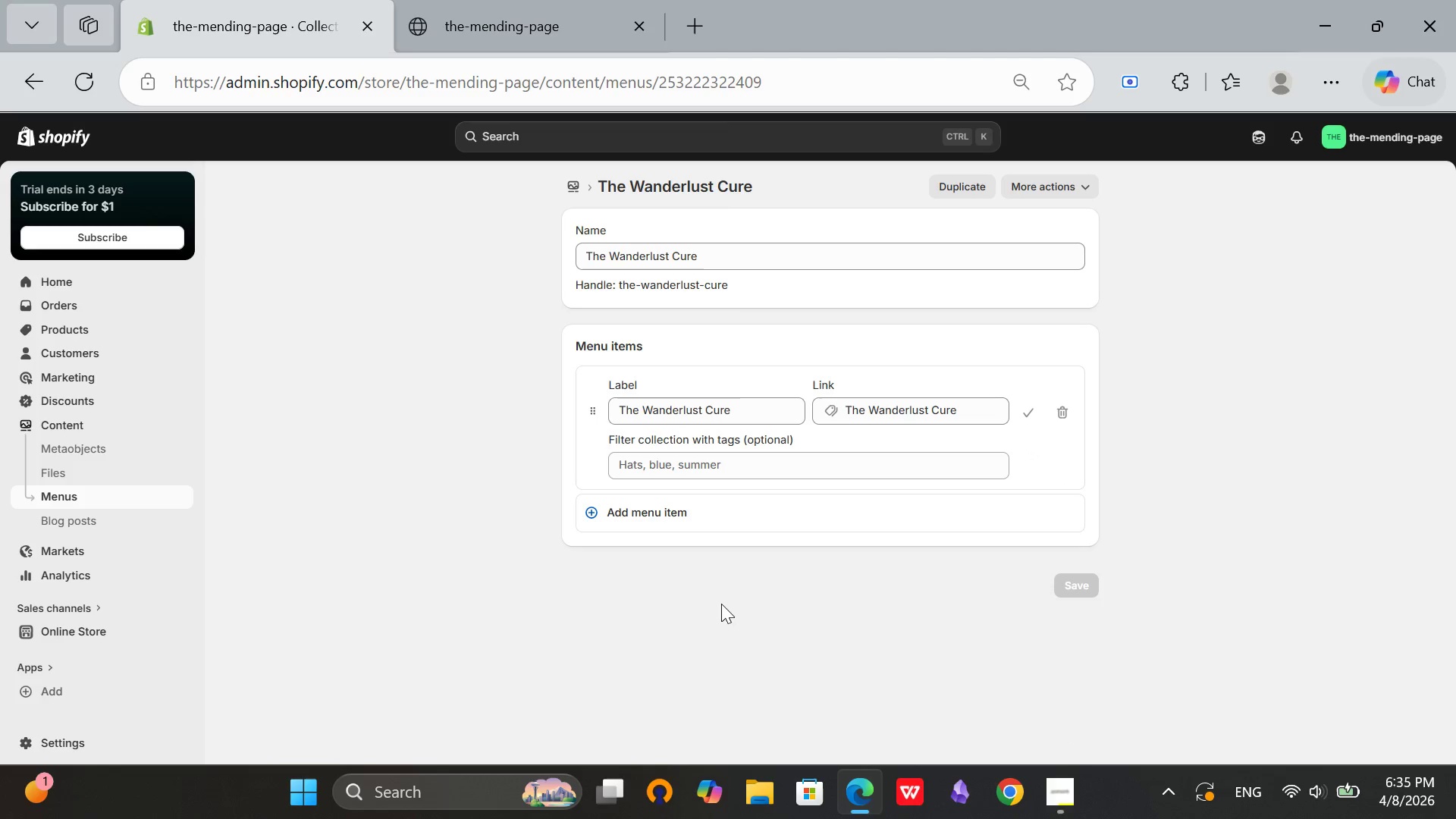 
left_click([721, 604])
 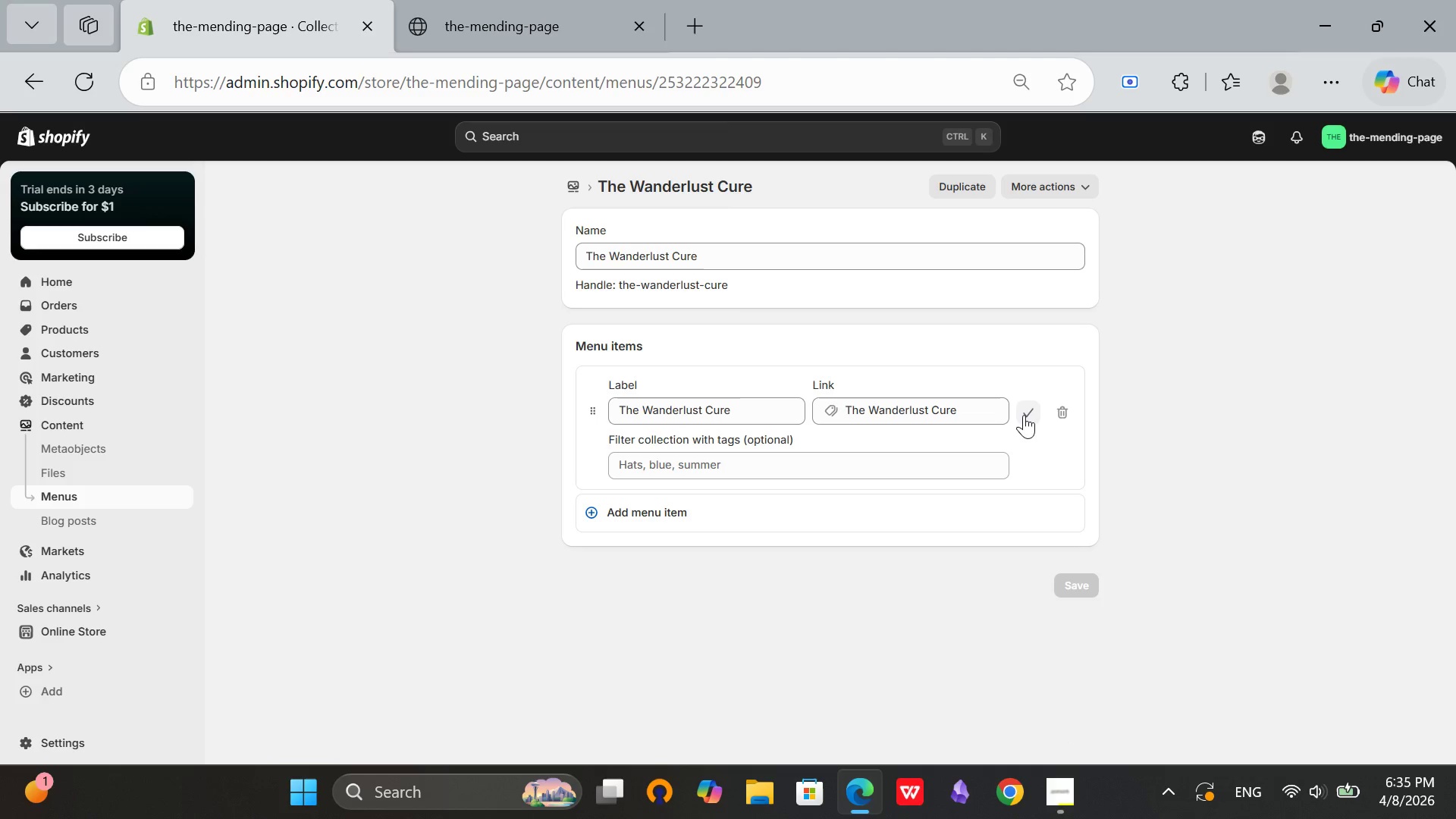 
left_click([1024, 415])
 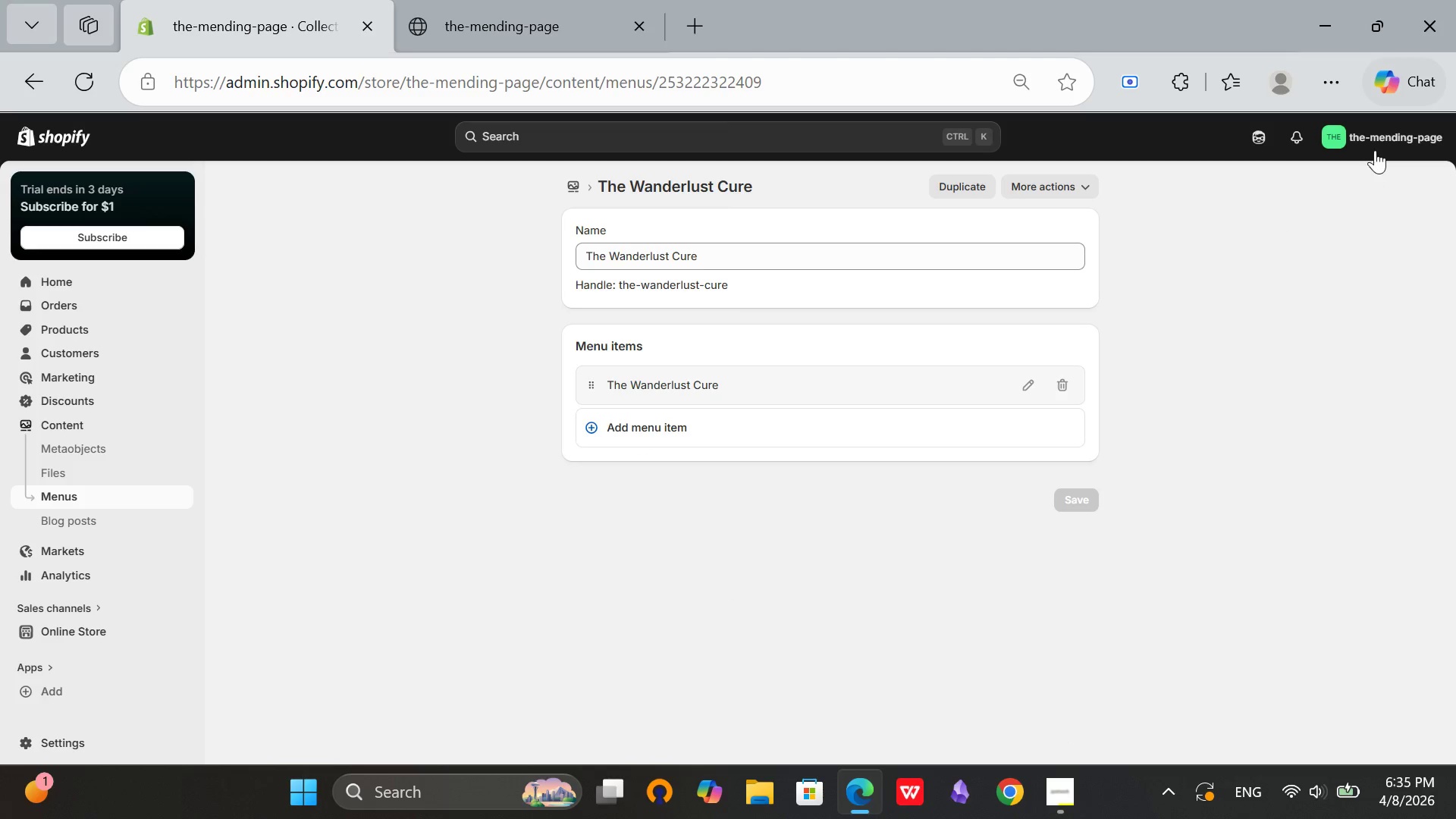 
scroll: coordinate [1018, 217], scroll_direction: up, amount: 2.0
 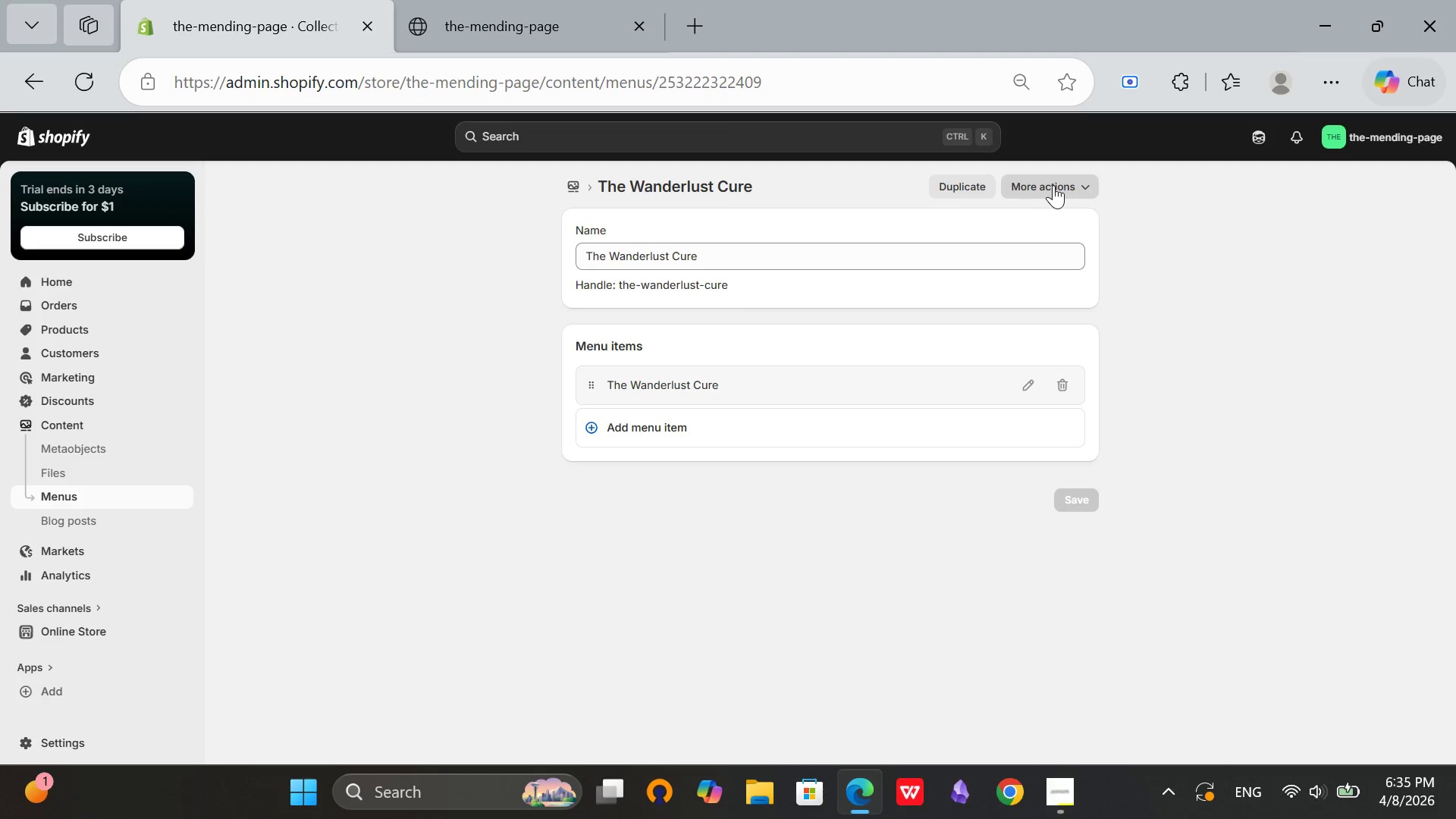 
left_click([1053, 185])
 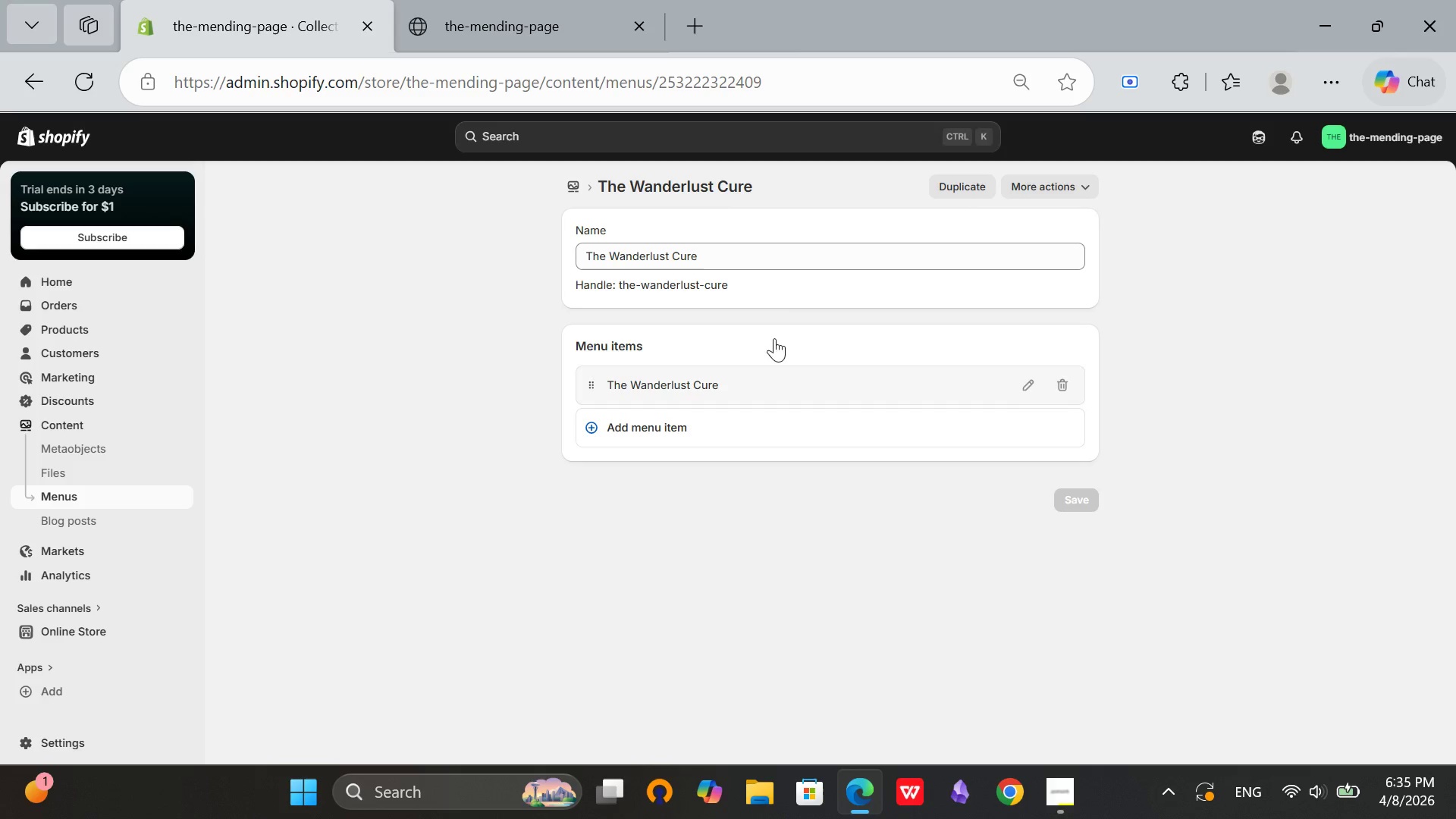 
left_click([444, 0])
 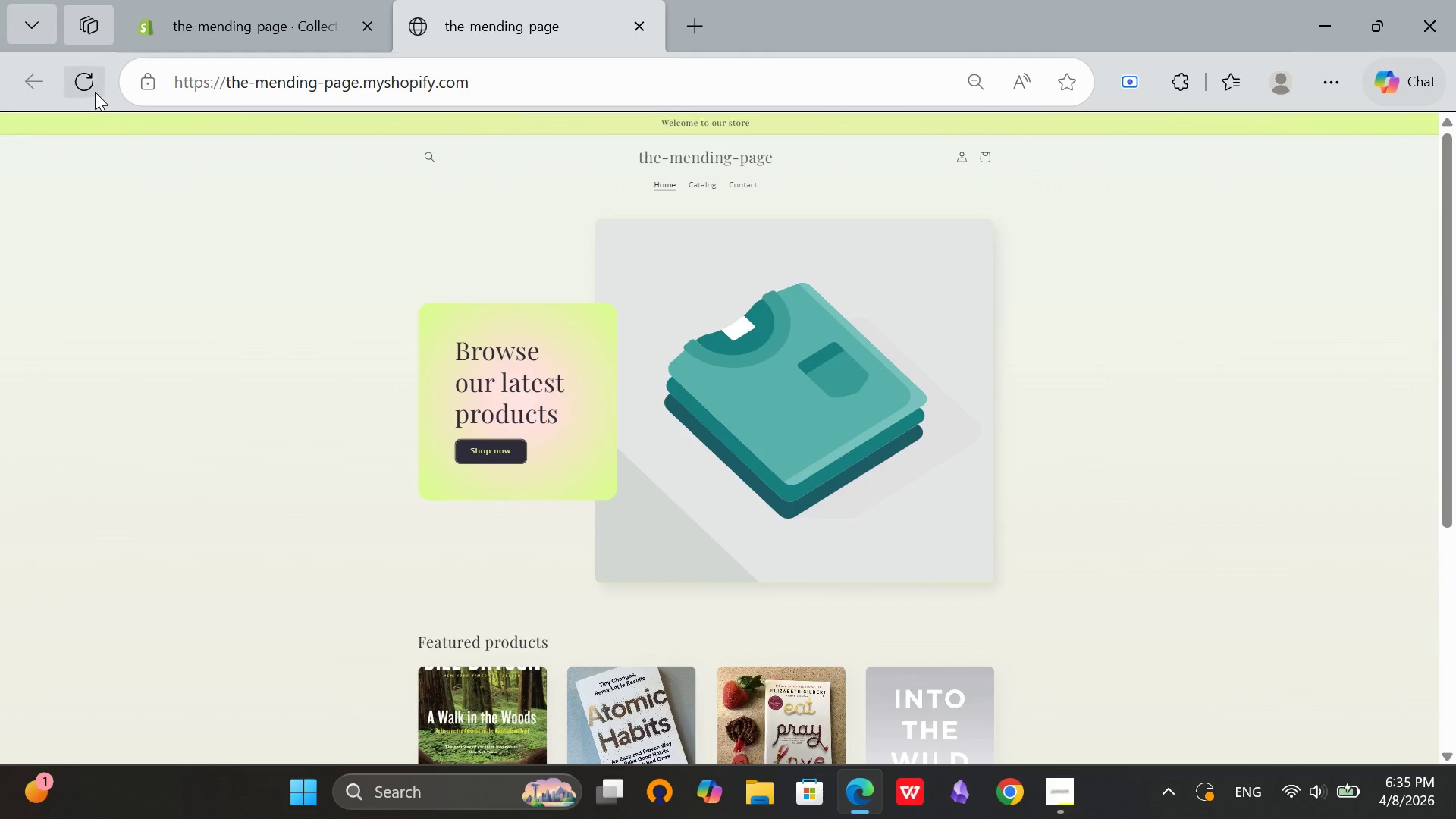 
left_click([95, 92])
 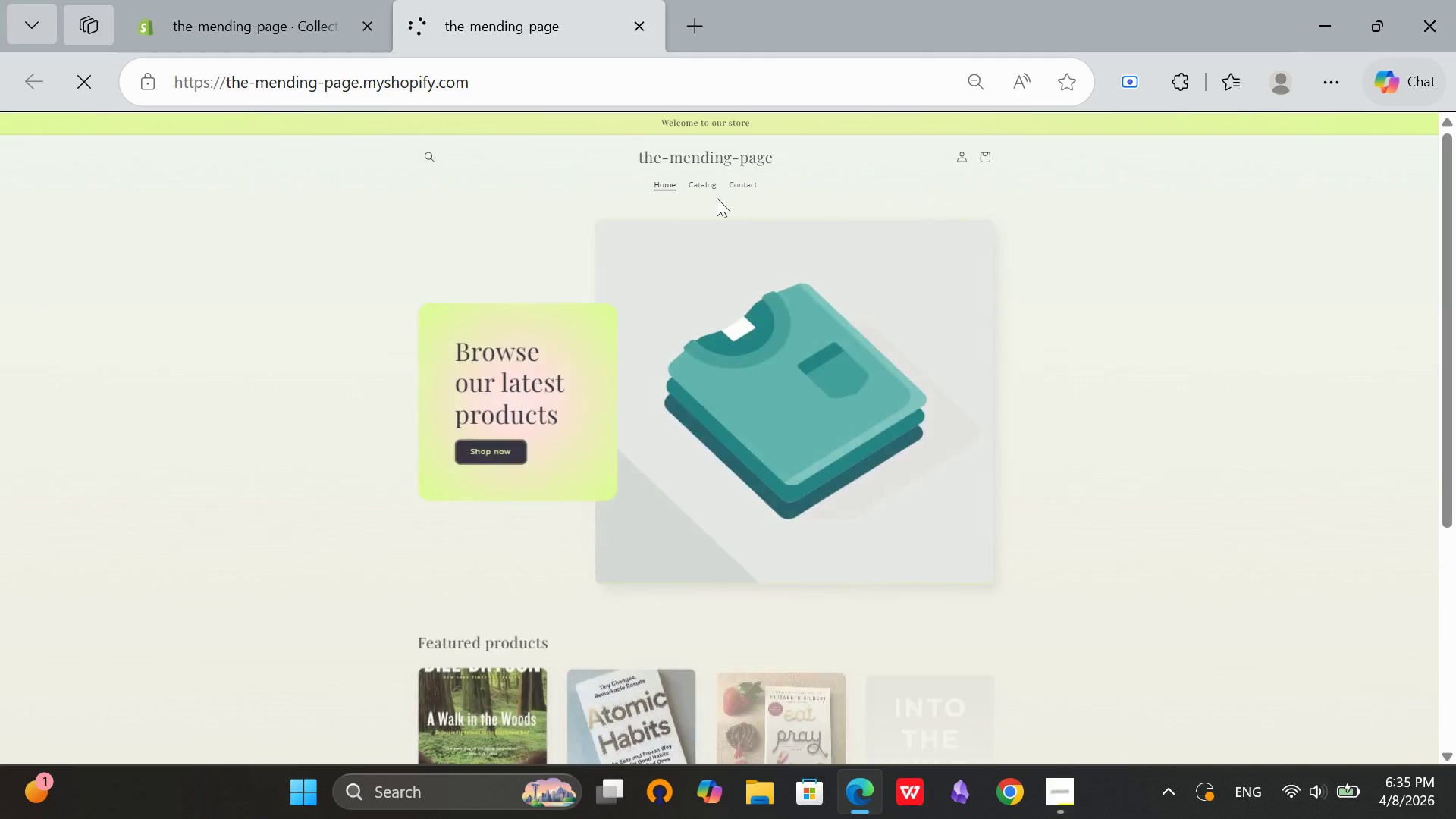 
scroll: coordinate [704, 410], scroll_direction: up, amount: 5.0
 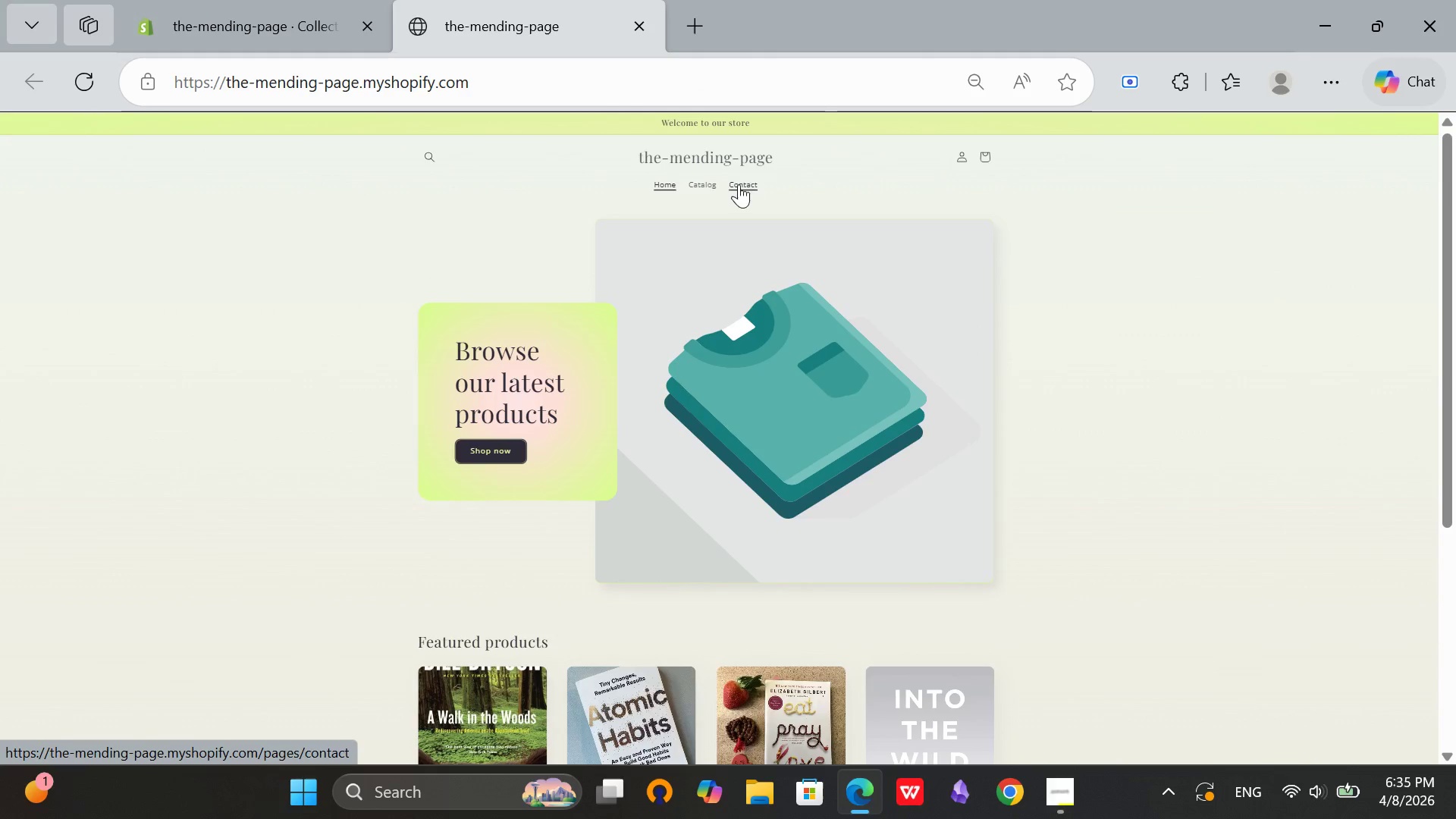 
left_click([704, 186])
 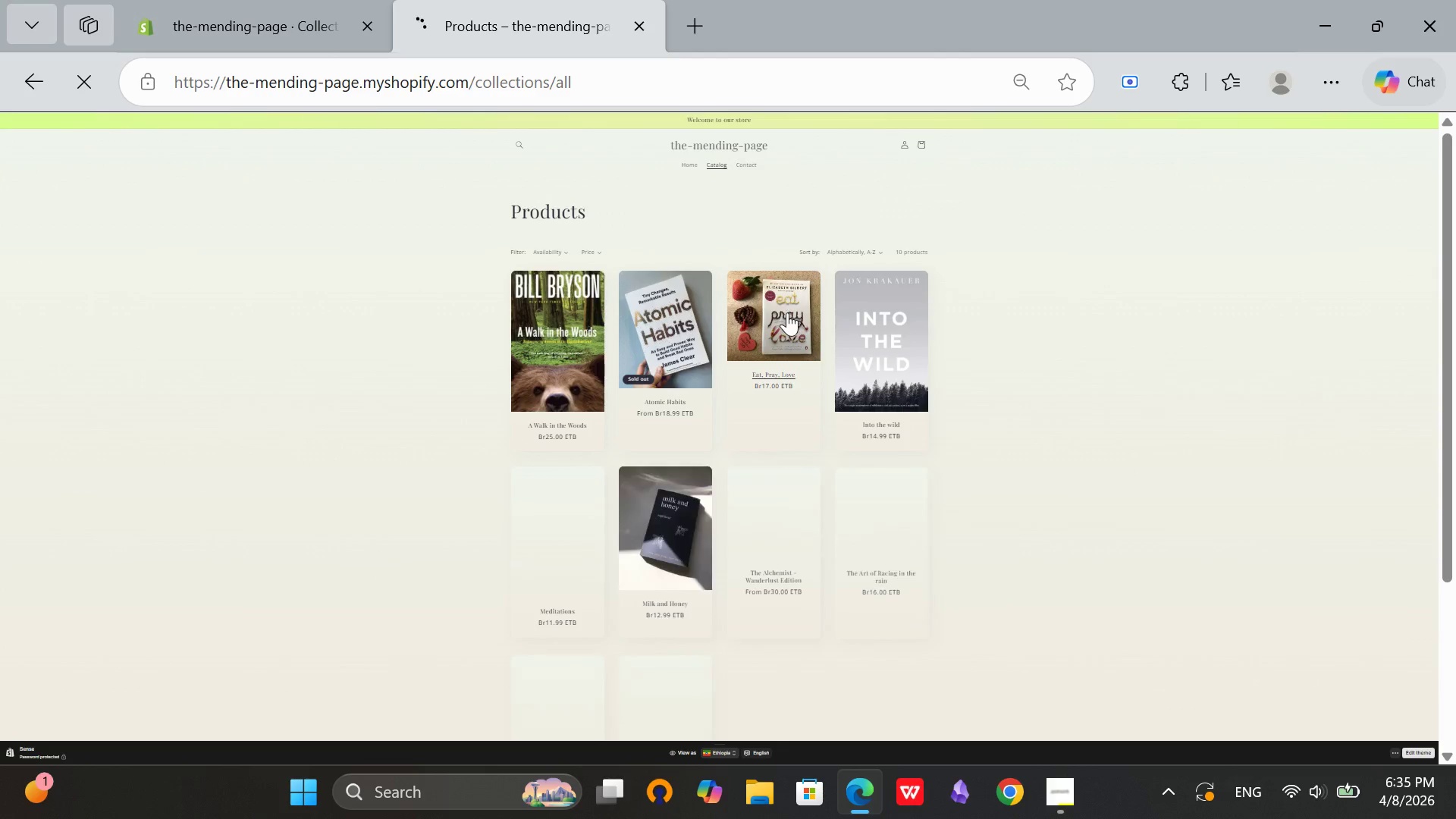 
left_click([745, 165])
 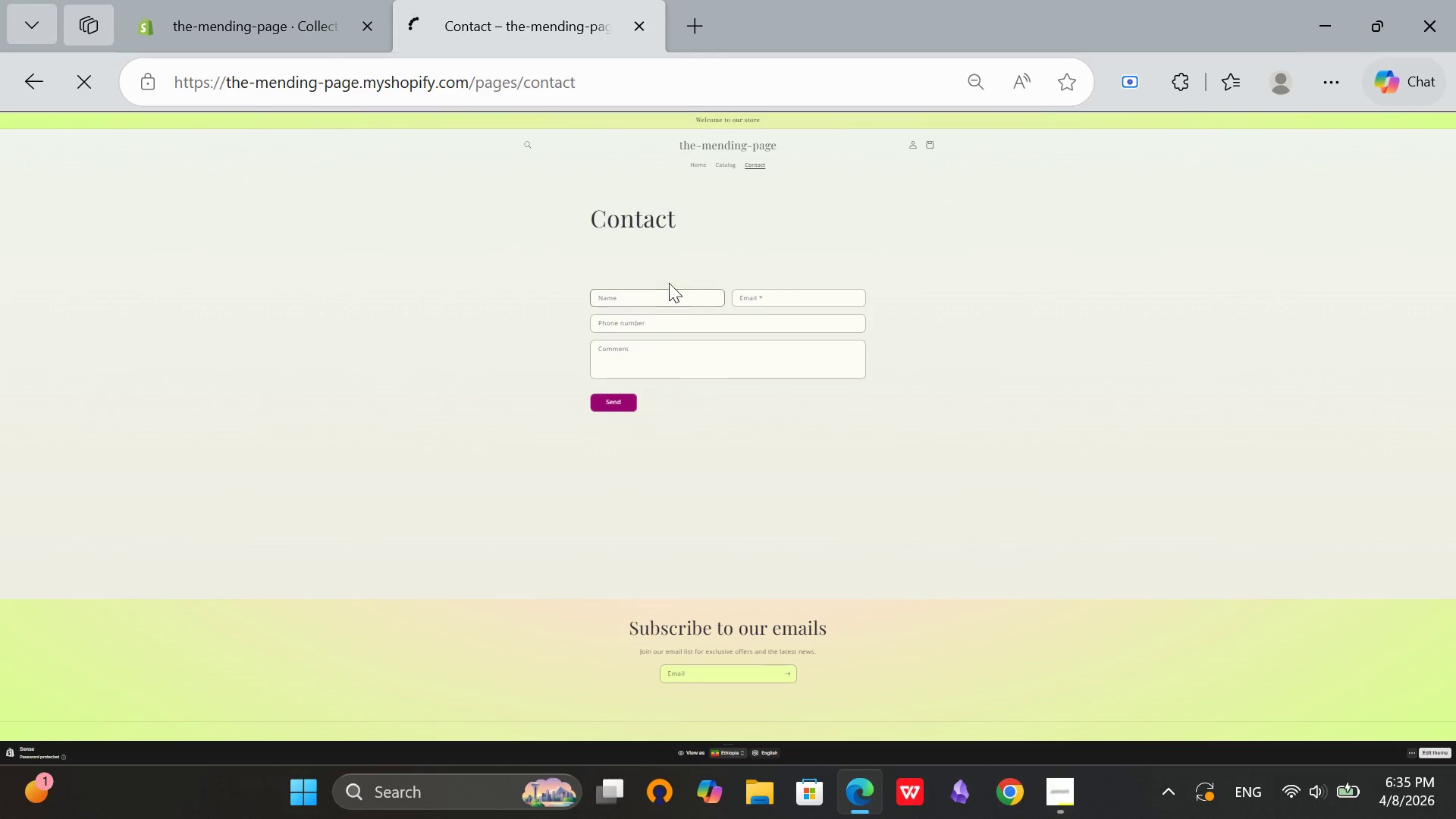 
left_click([724, 163])
 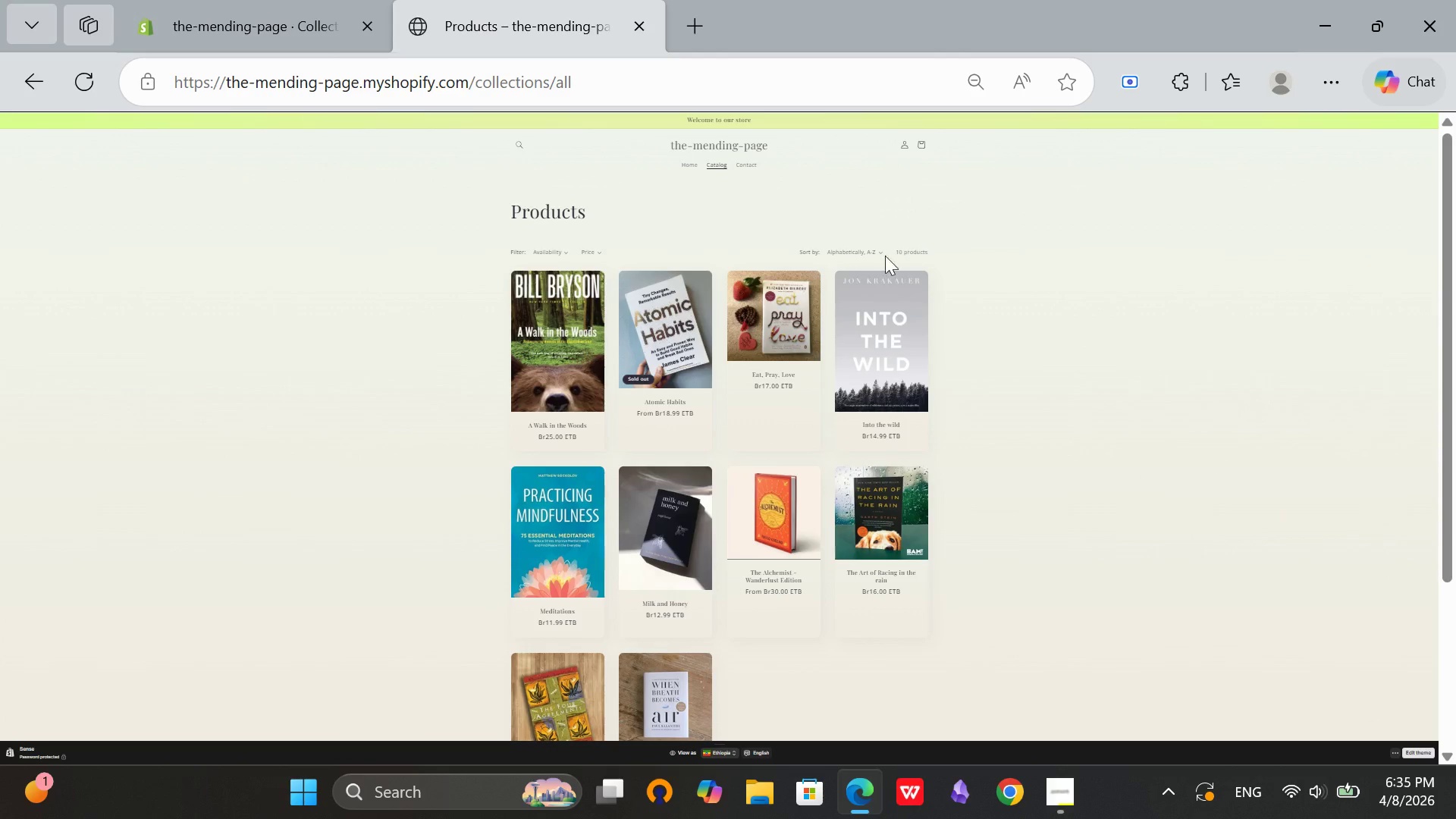 
left_click([865, 253])
 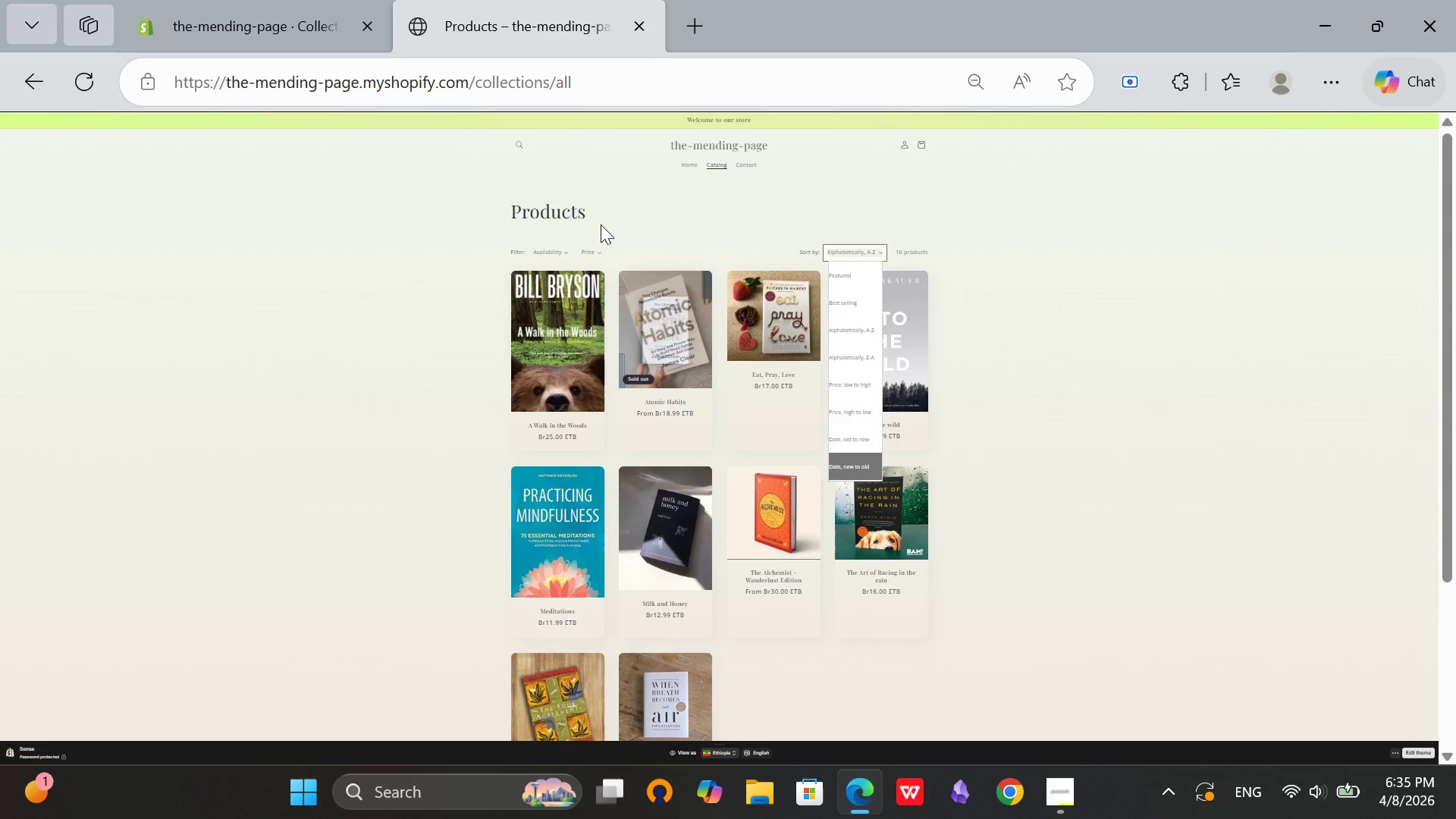 
left_click([624, 204])
 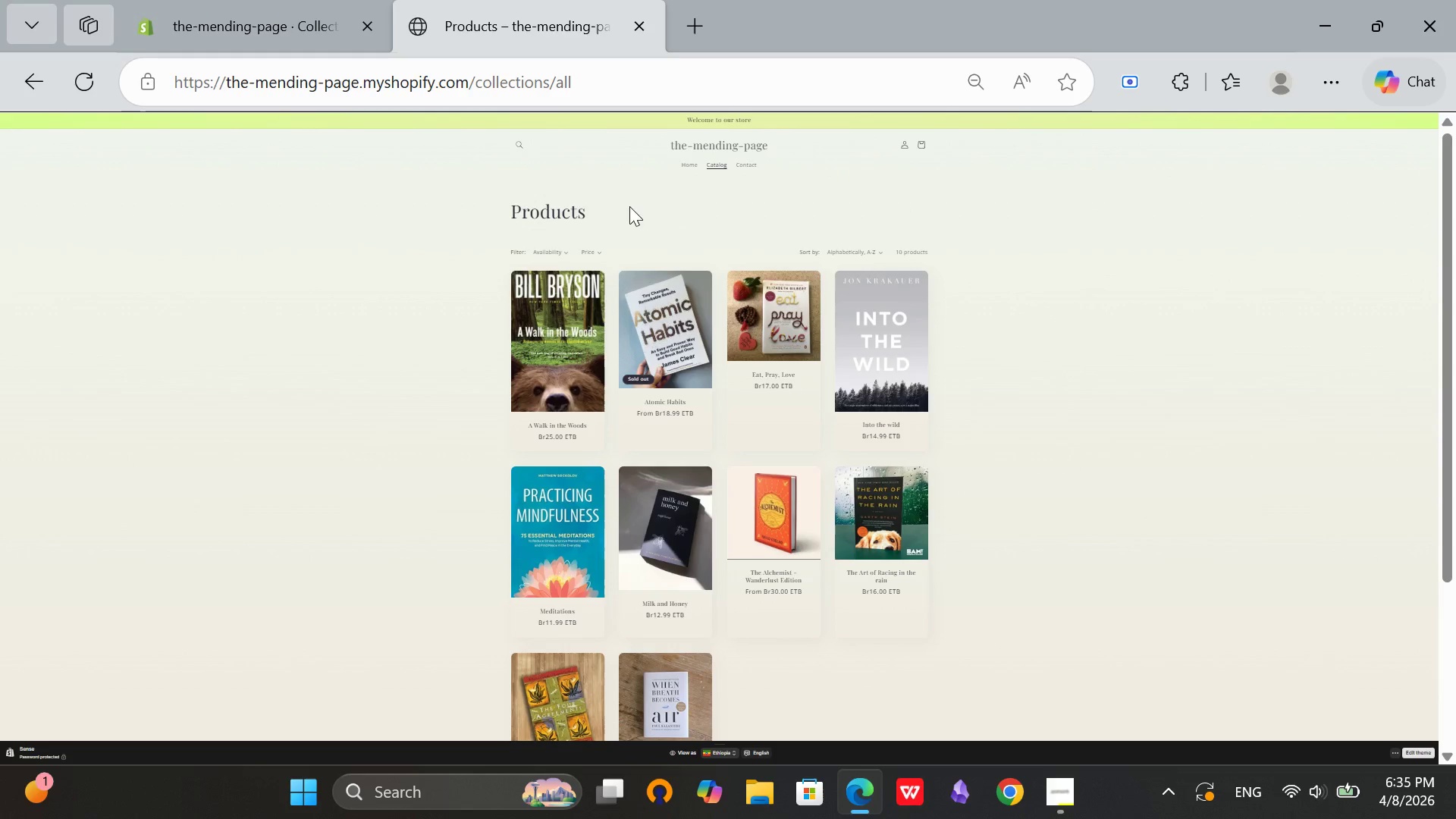 
scroll: coordinate [629, 206], scroll_direction: up, amount: 2.0
 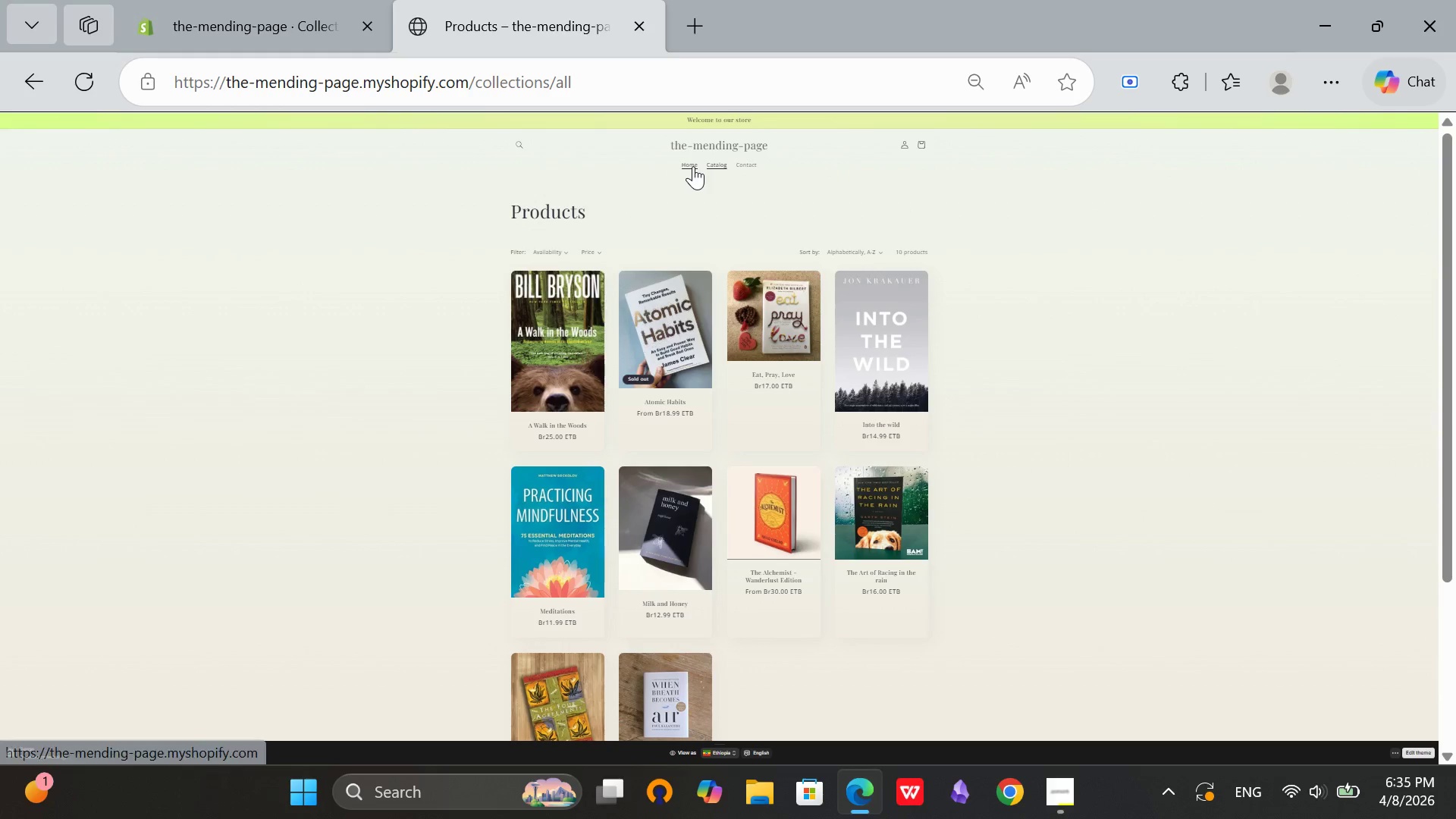 
left_click([693, 166])
 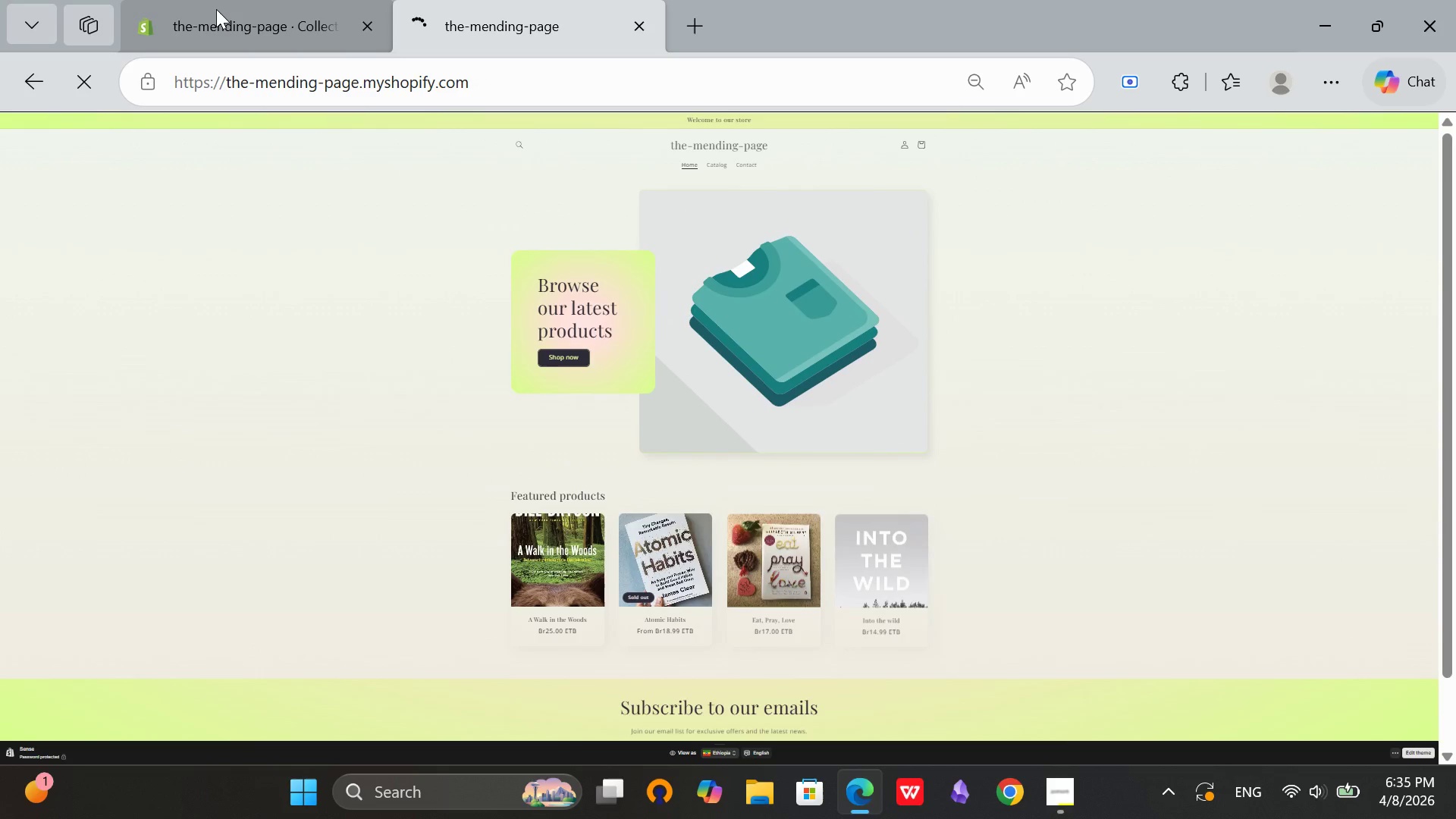 
left_click([216, 9])
 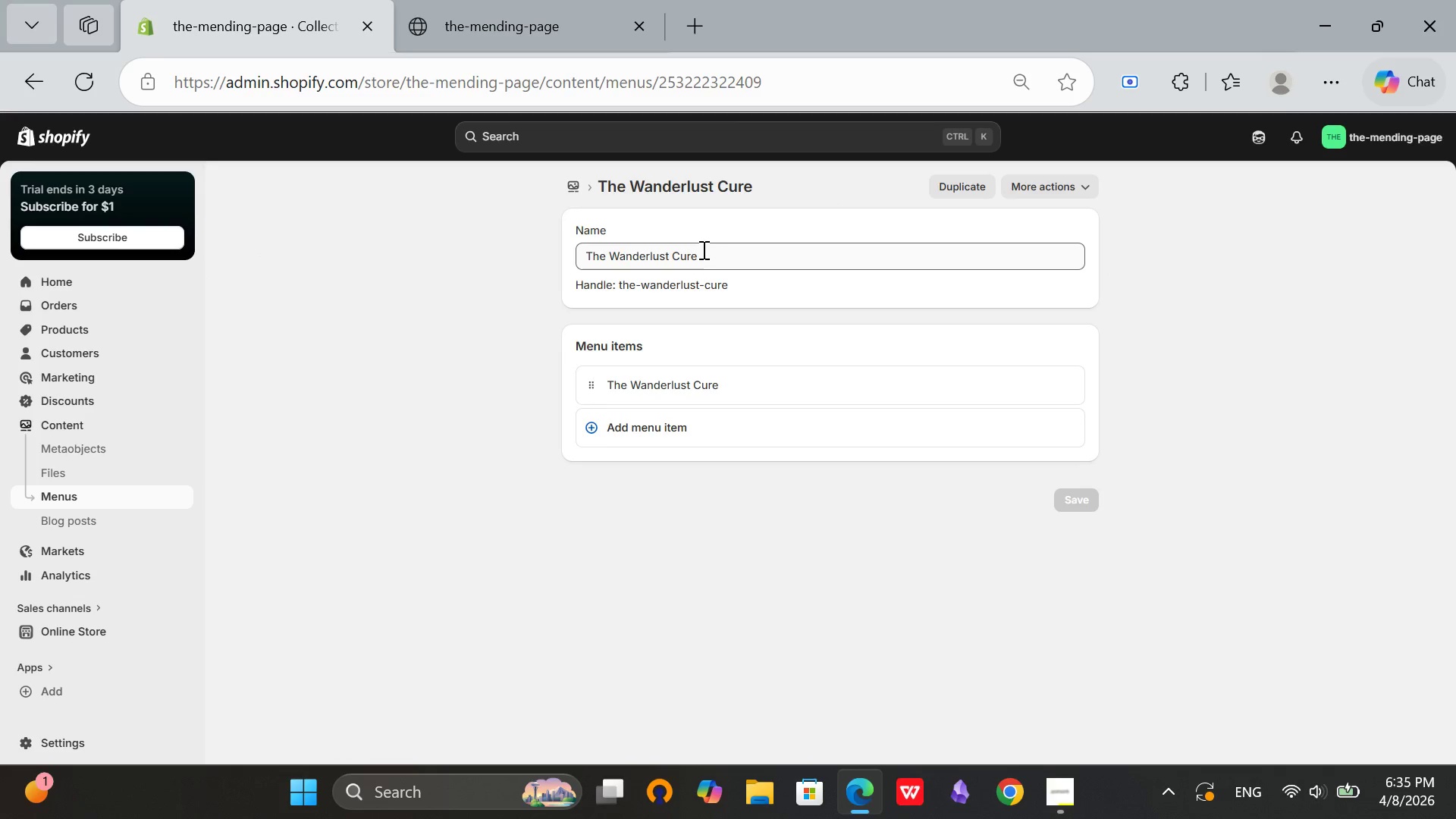 
scroll: coordinate [702, 249], scroll_direction: up, amount: 1.0
 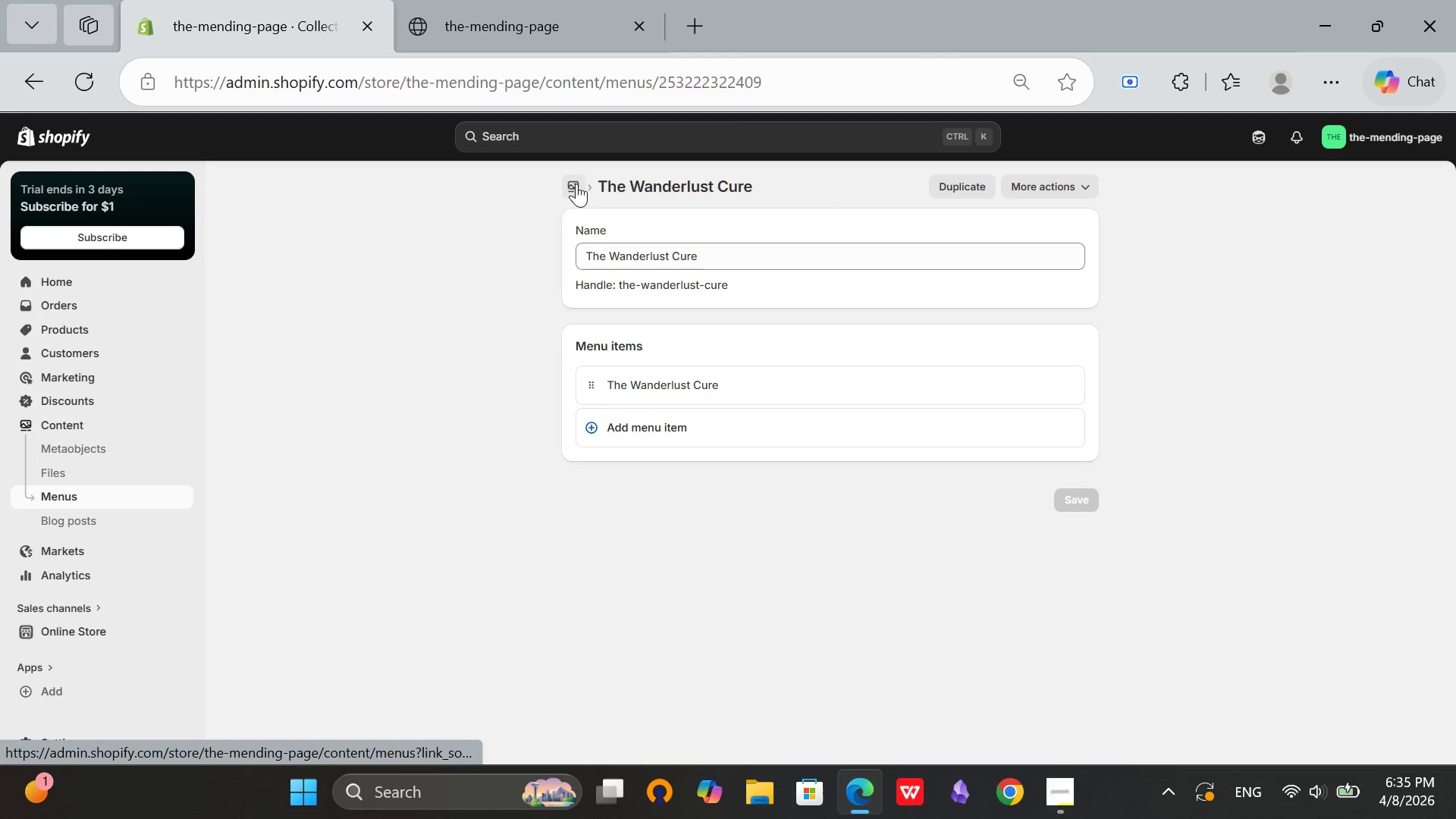 
left_click([574, 184])
 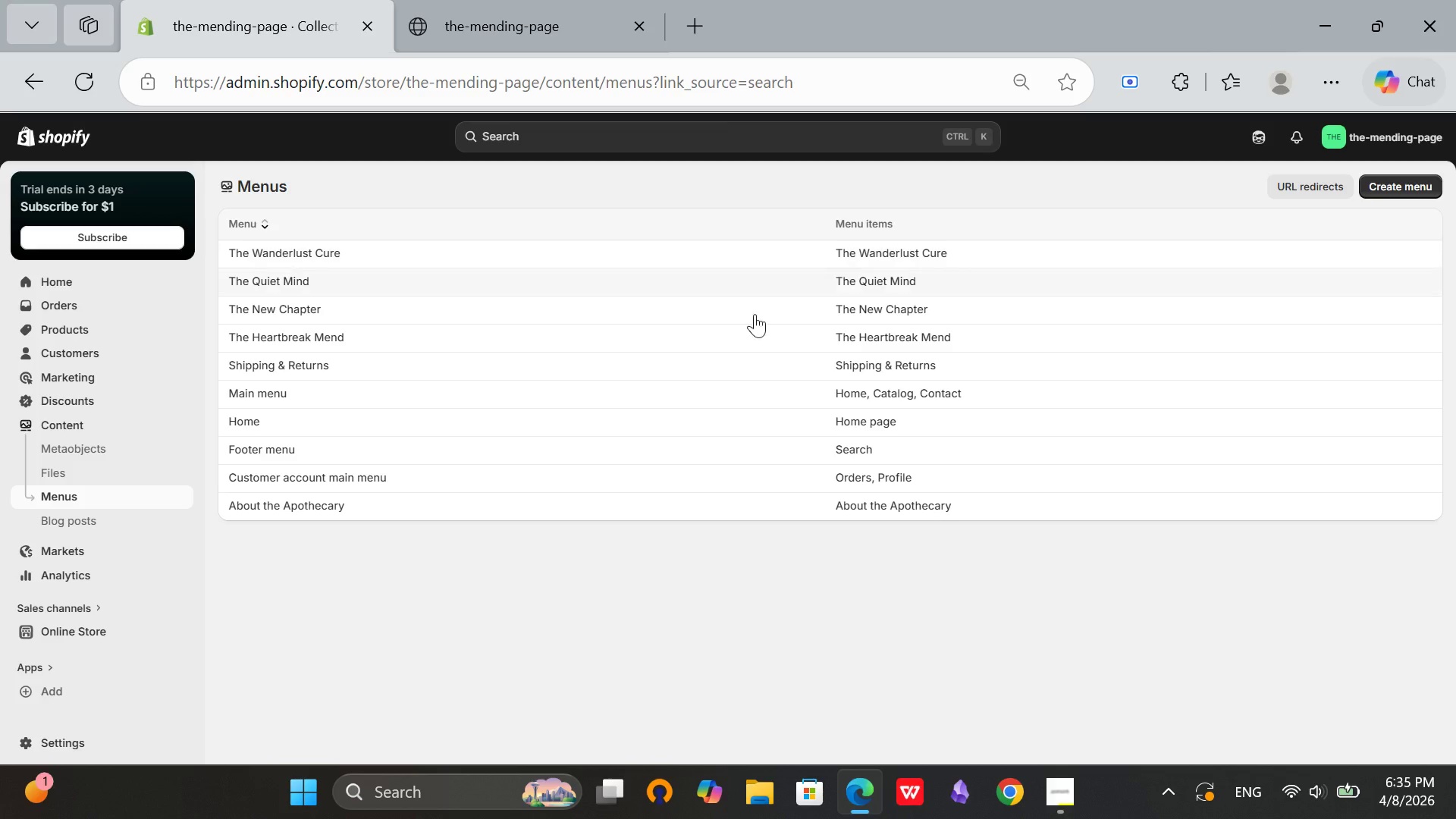 
wait(8.06)
 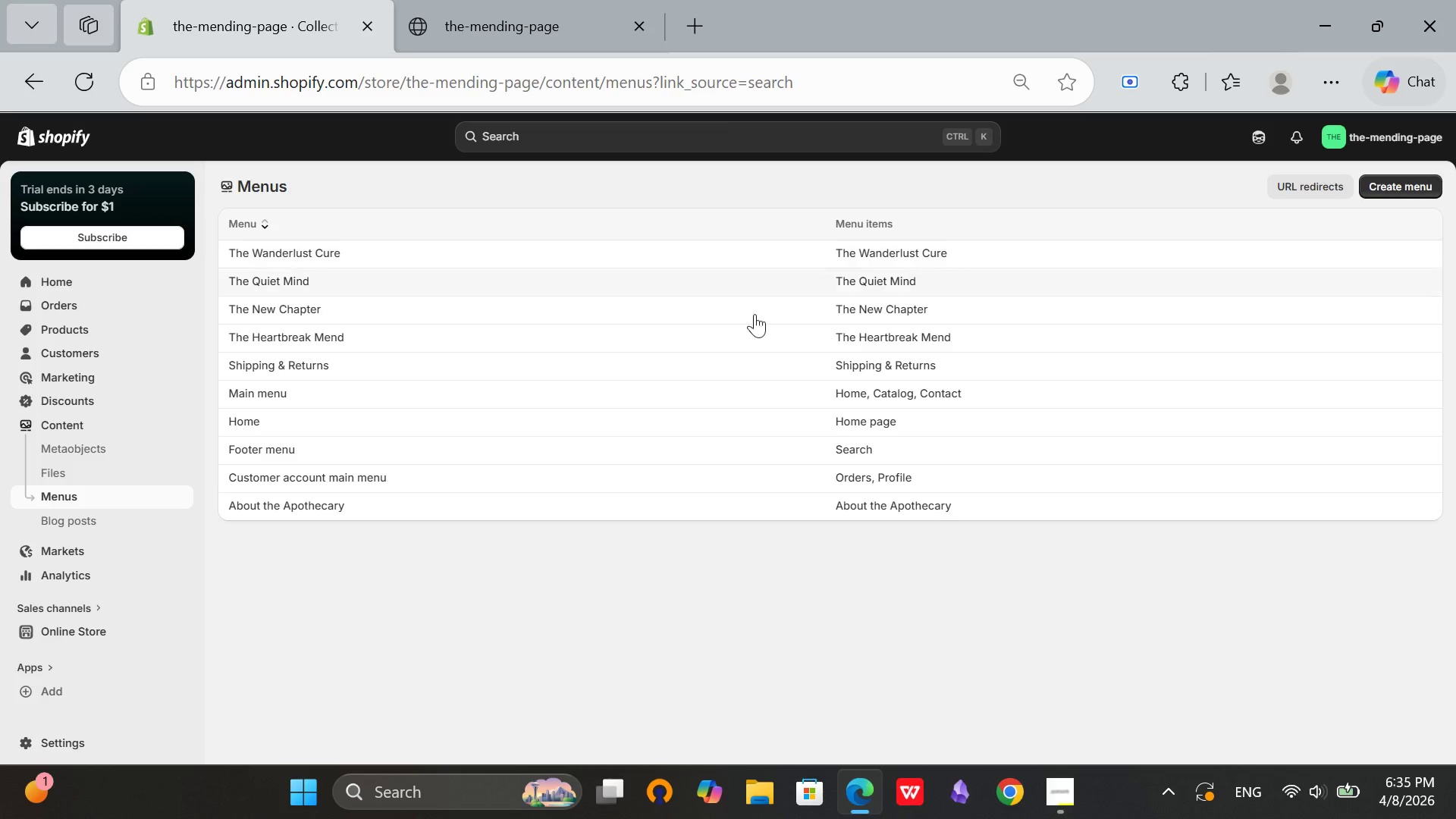 
left_click([71, 631])
 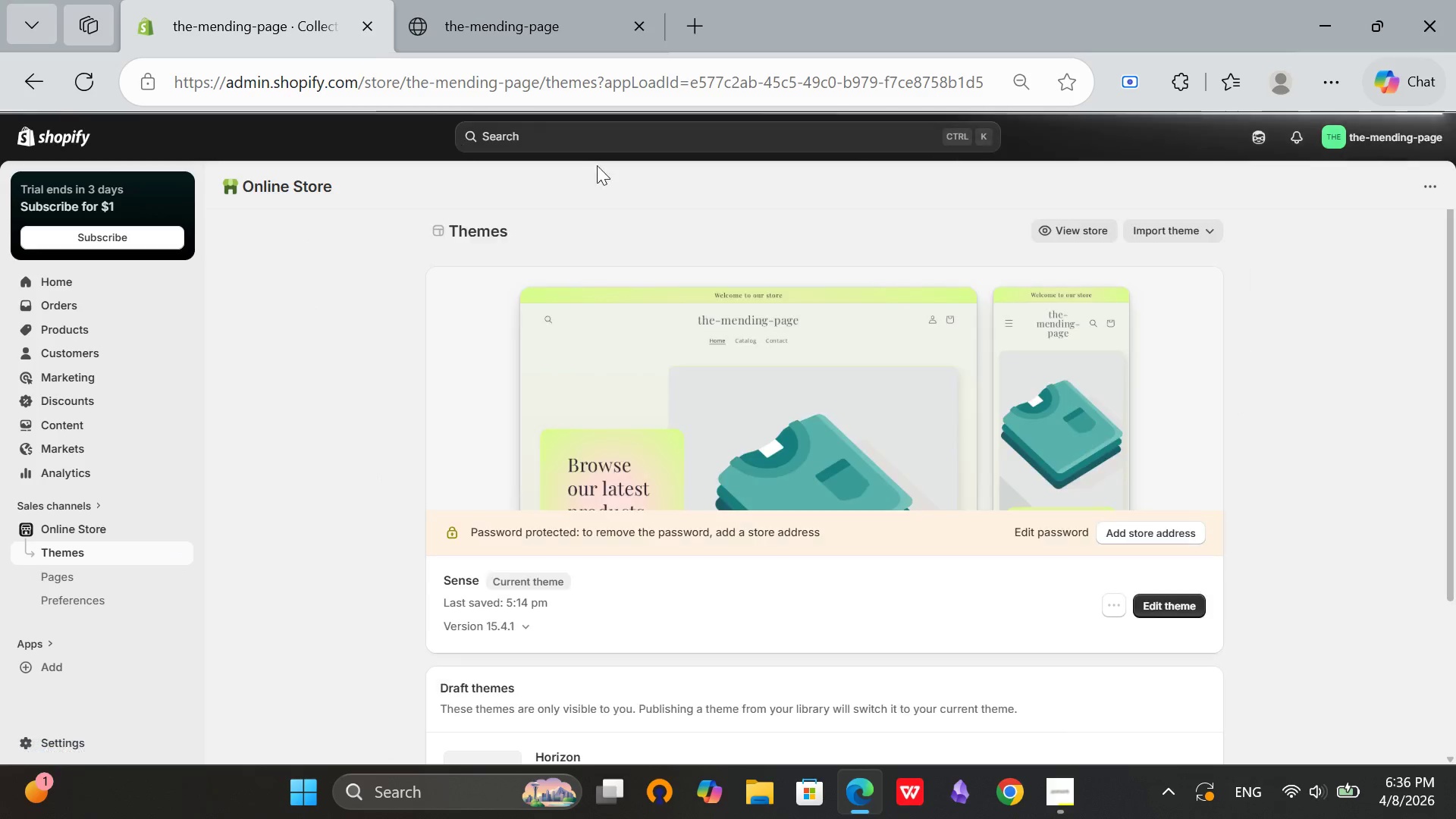 
wait(5.06)
 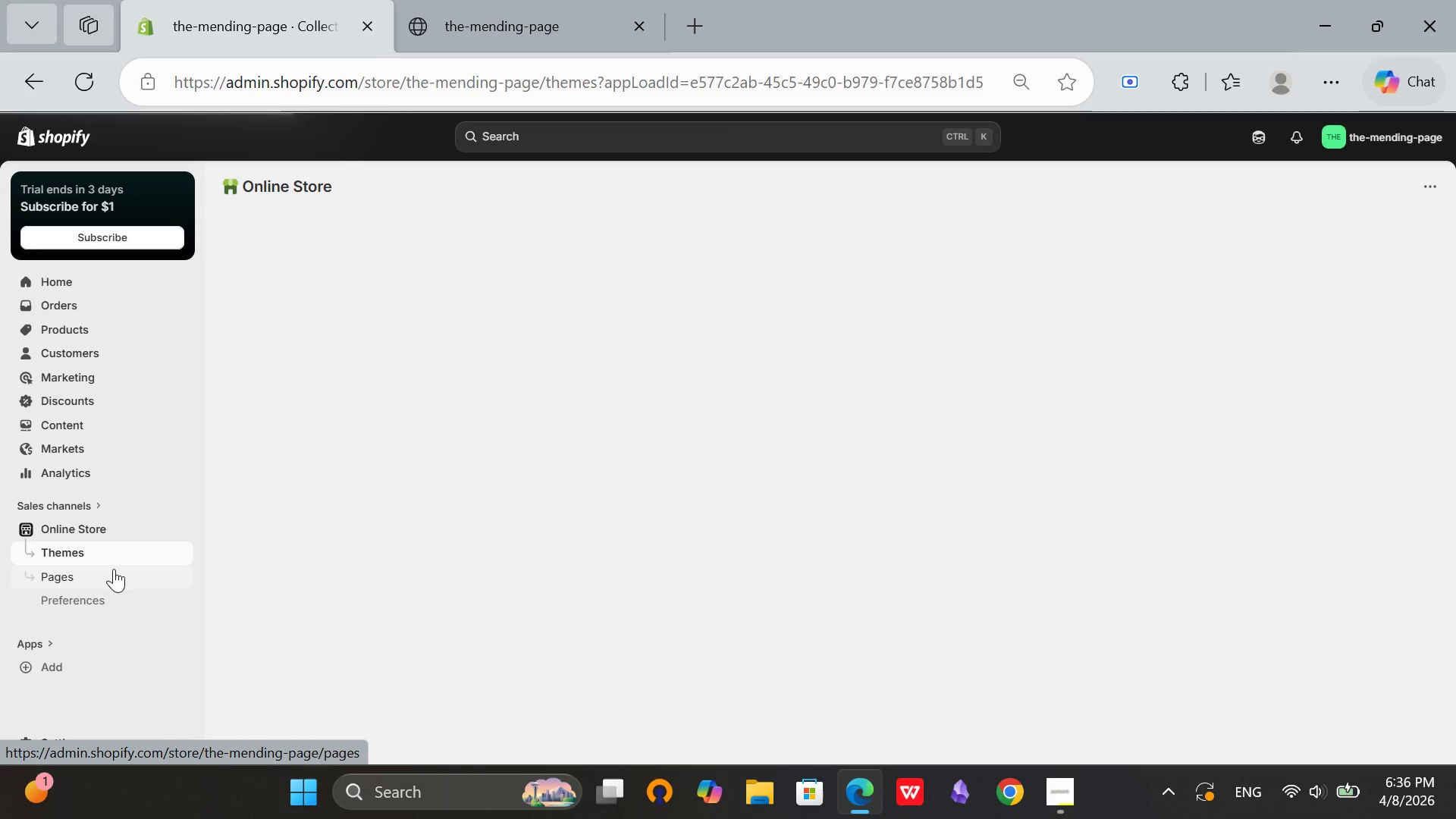 
scroll: coordinate [836, 454], scroll_direction: down, amount: 2.0
 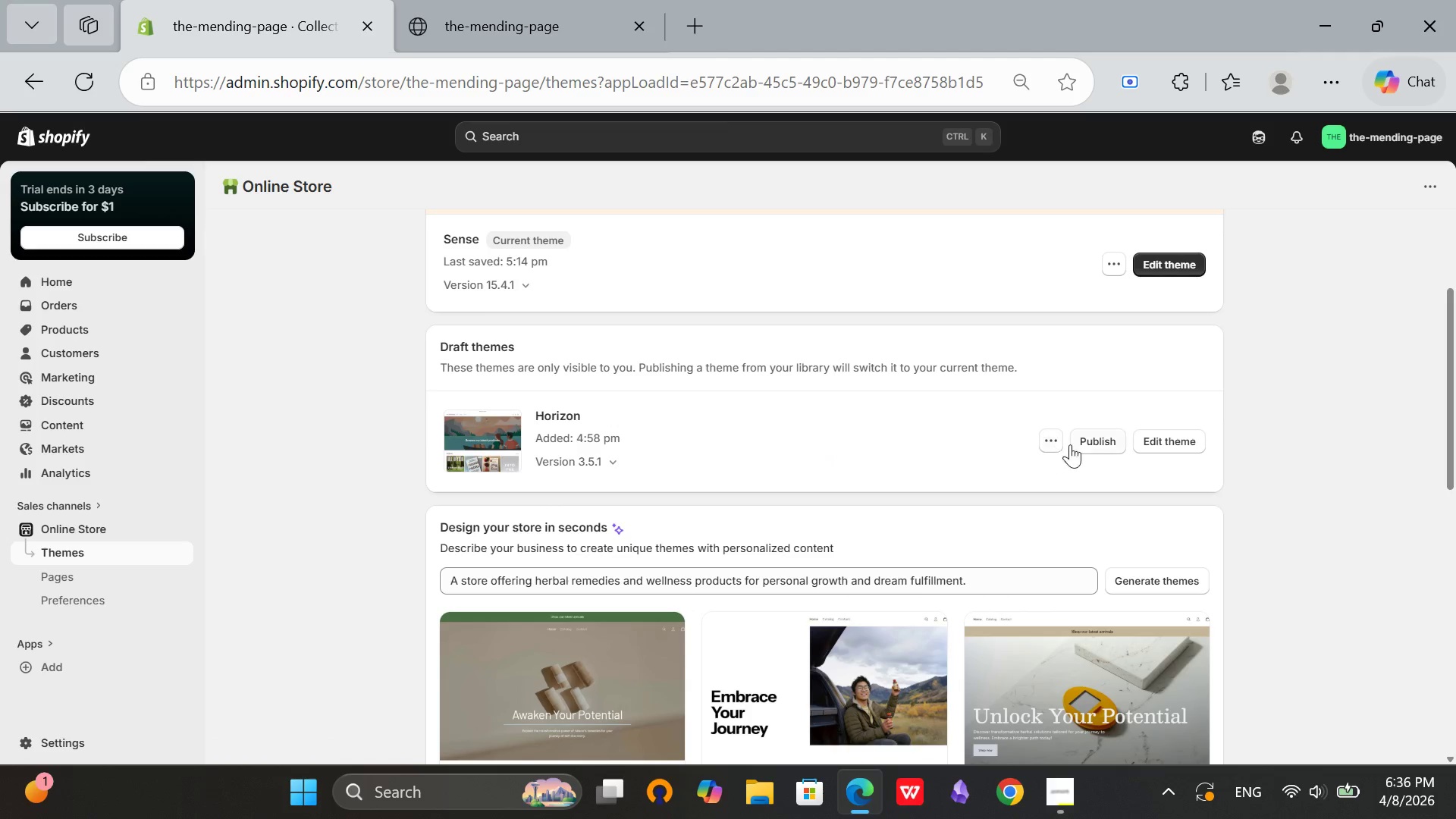 
left_click([1050, 443])
 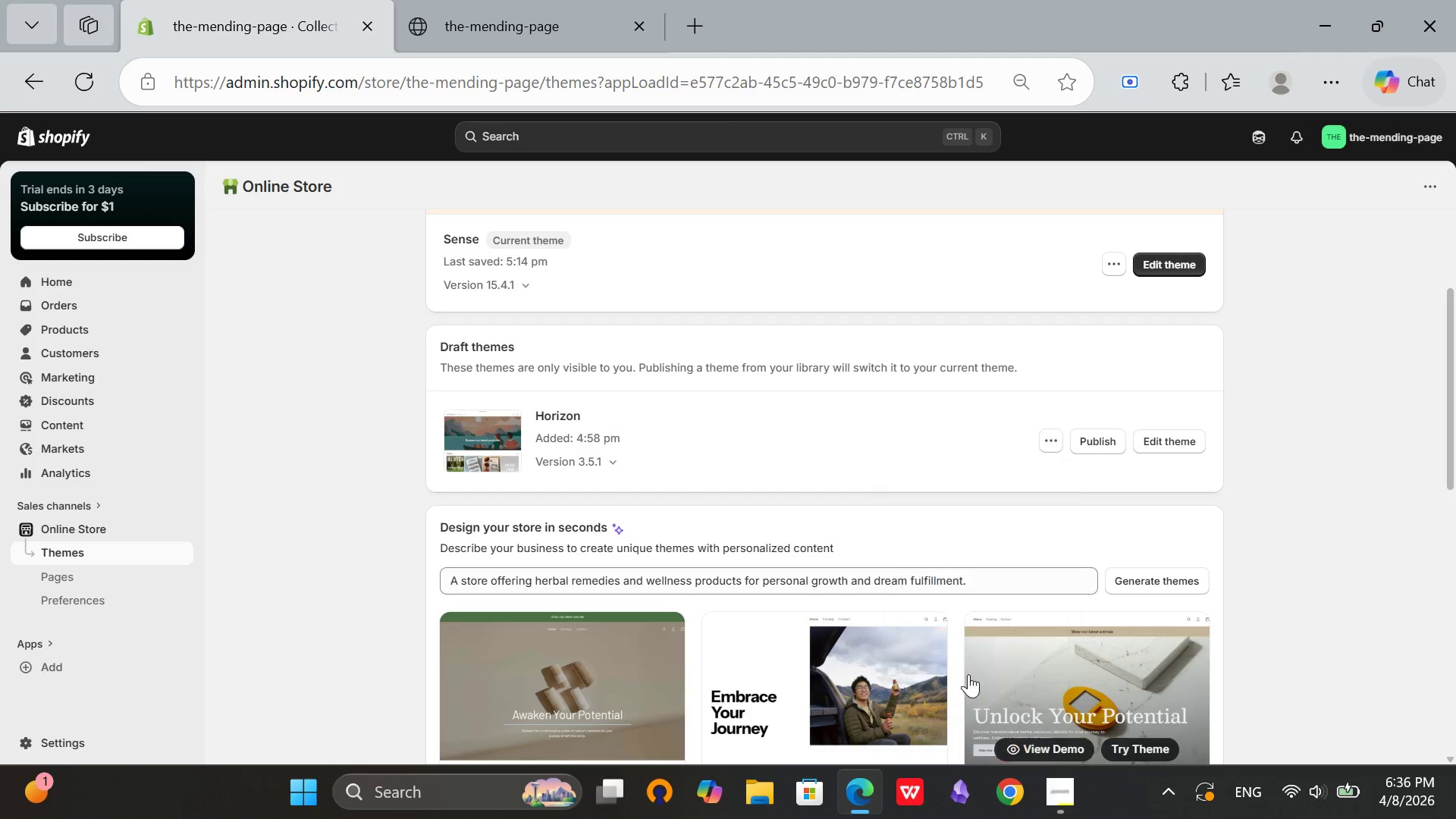 
wait(5.38)
 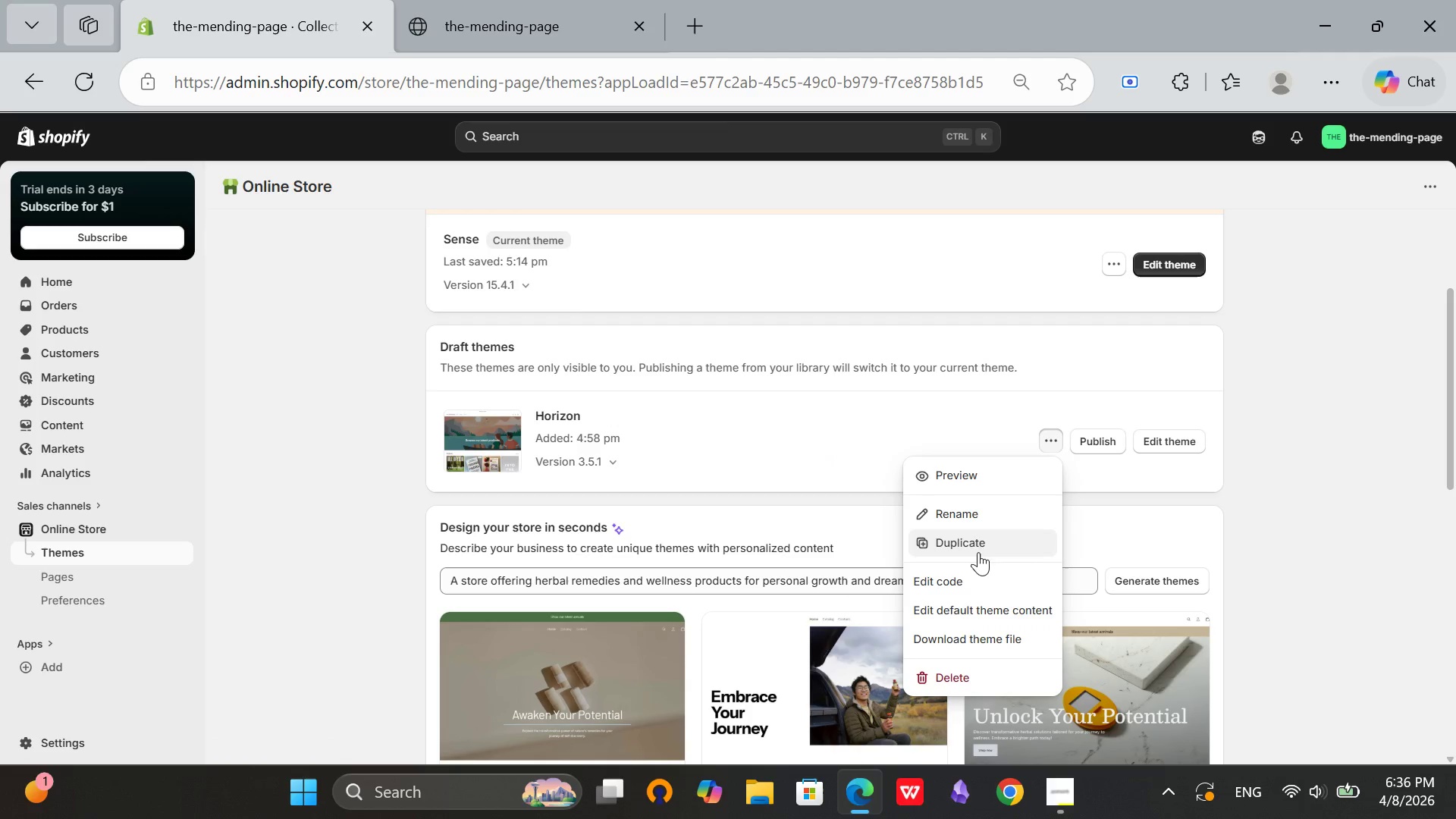 
left_click([954, 484])
 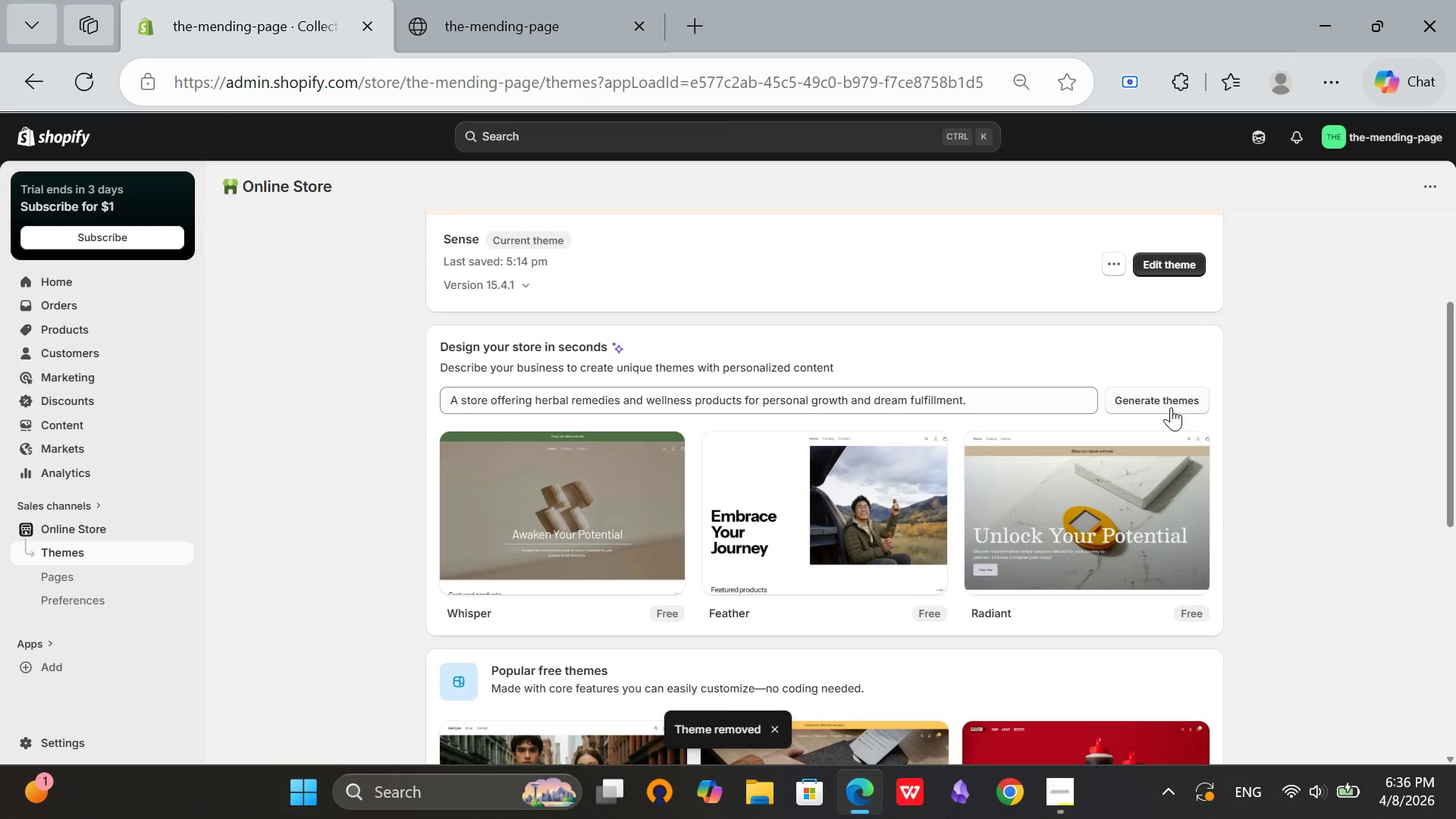 
scroll: coordinate [1239, 478], scroll_direction: up, amount: 4.0
 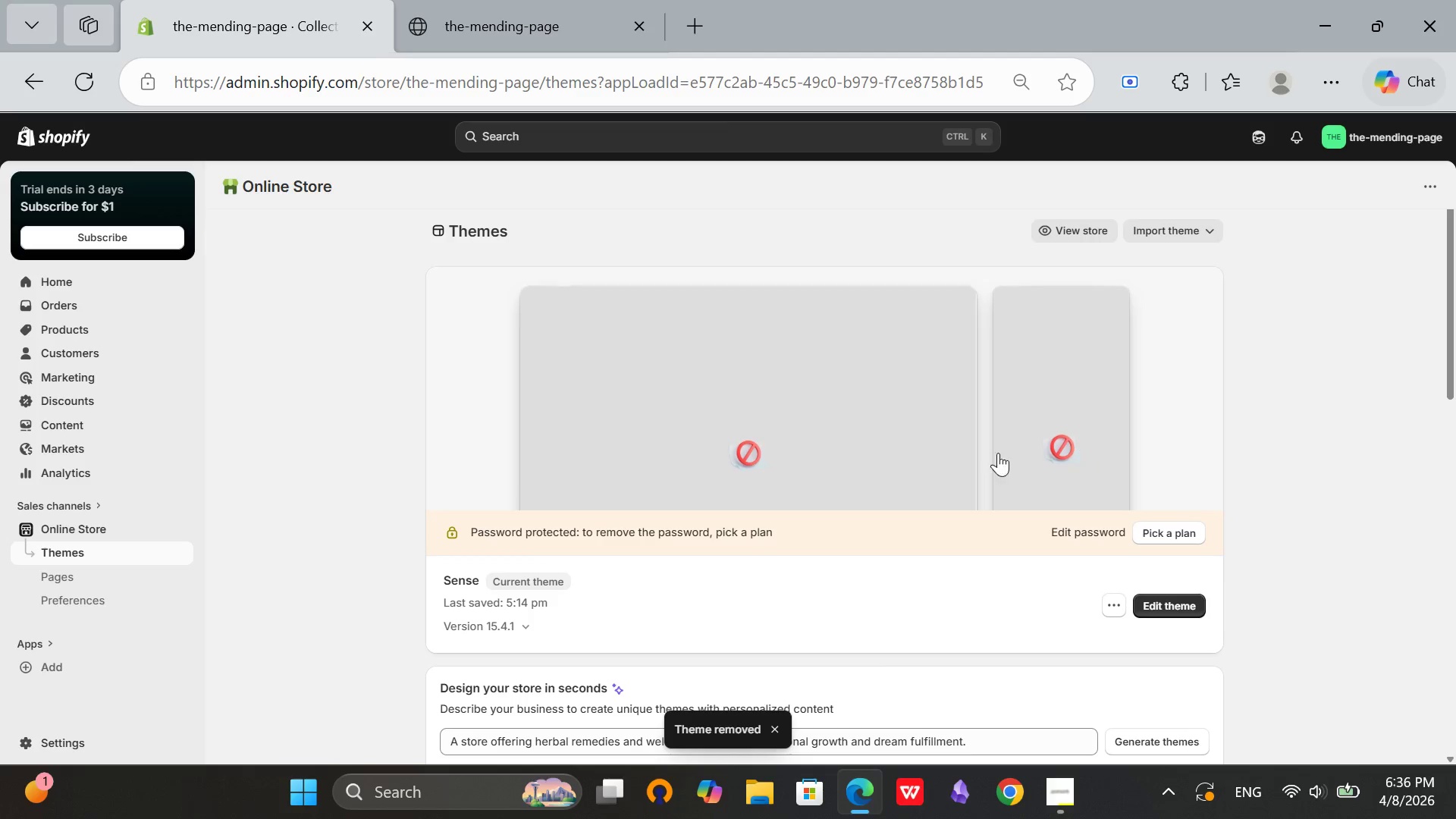 
scroll: coordinate [742, 470], scroll_direction: down, amount: 1.0
 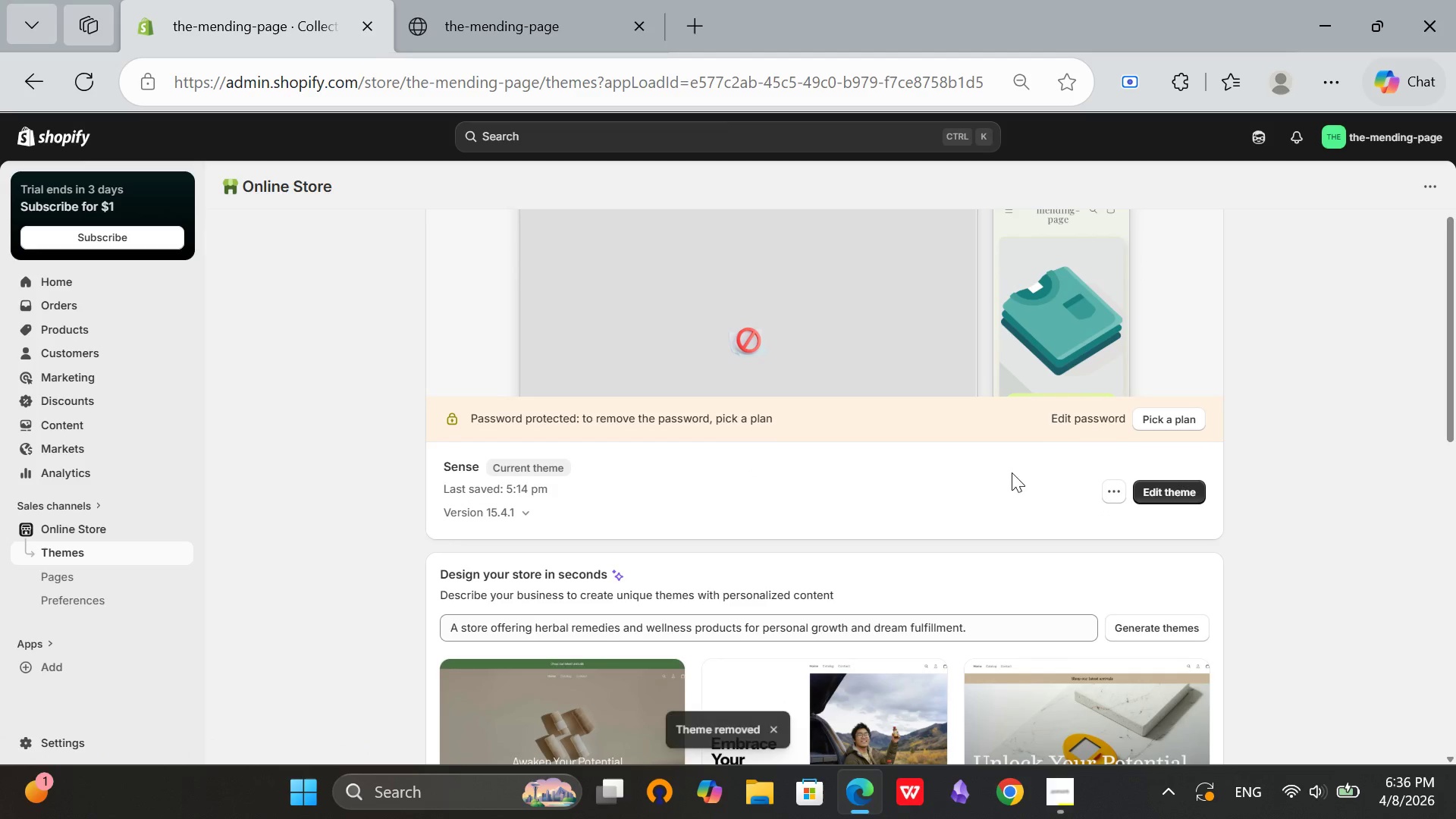 
scroll: coordinate [908, 469], scroll_direction: up, amount: 2.0
 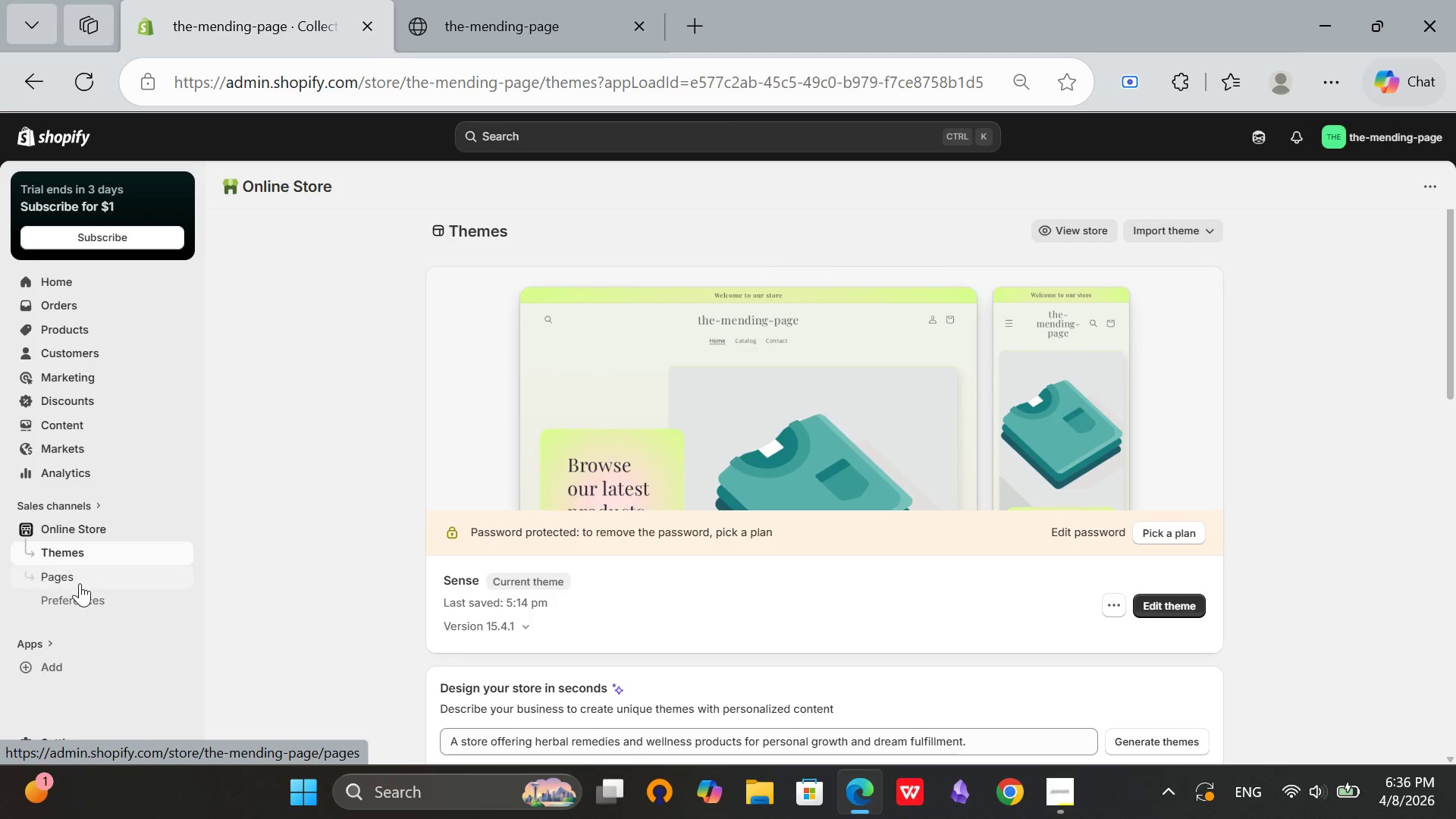 
left_click([583, 141])
 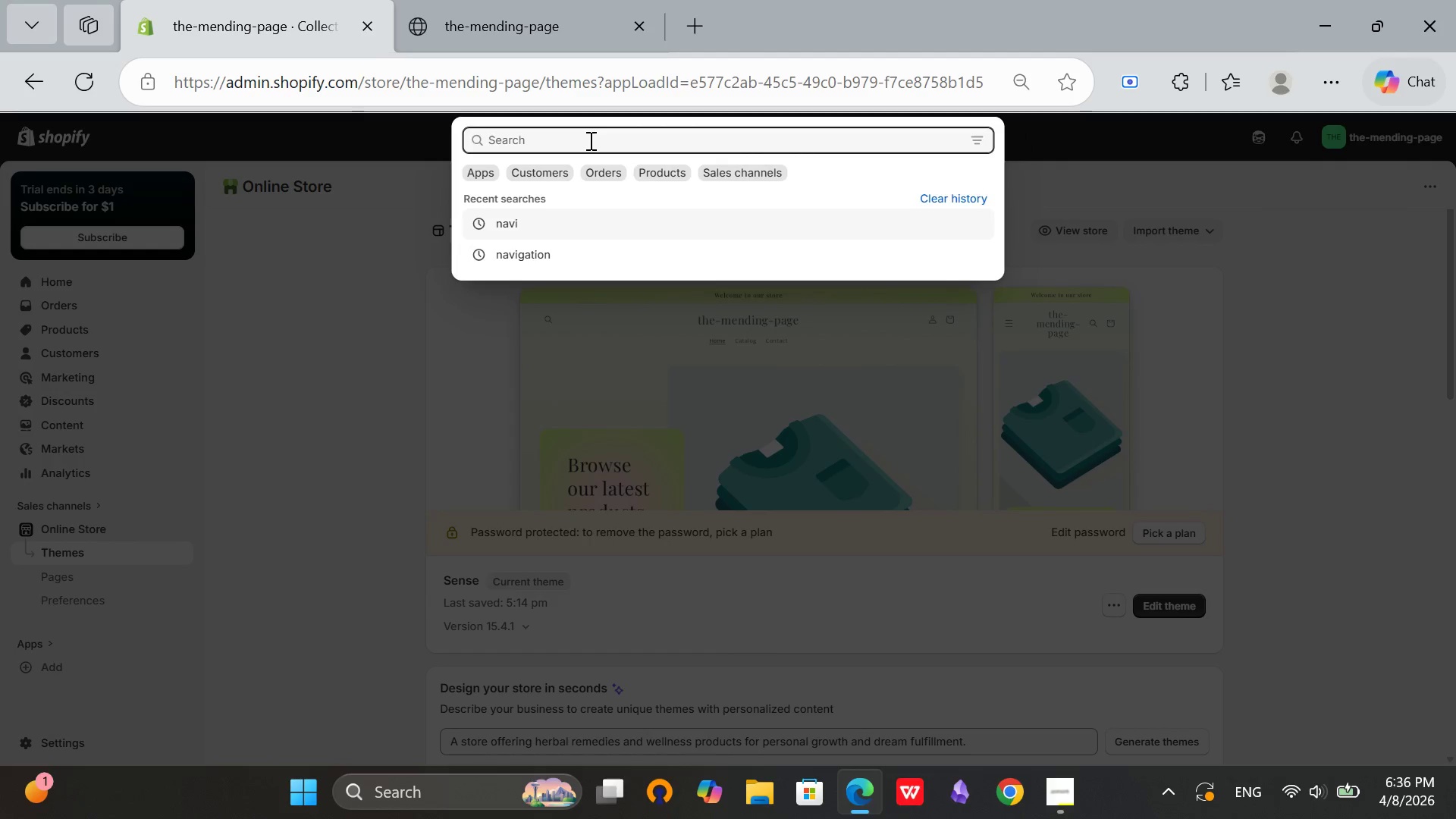 
type(naviga)
 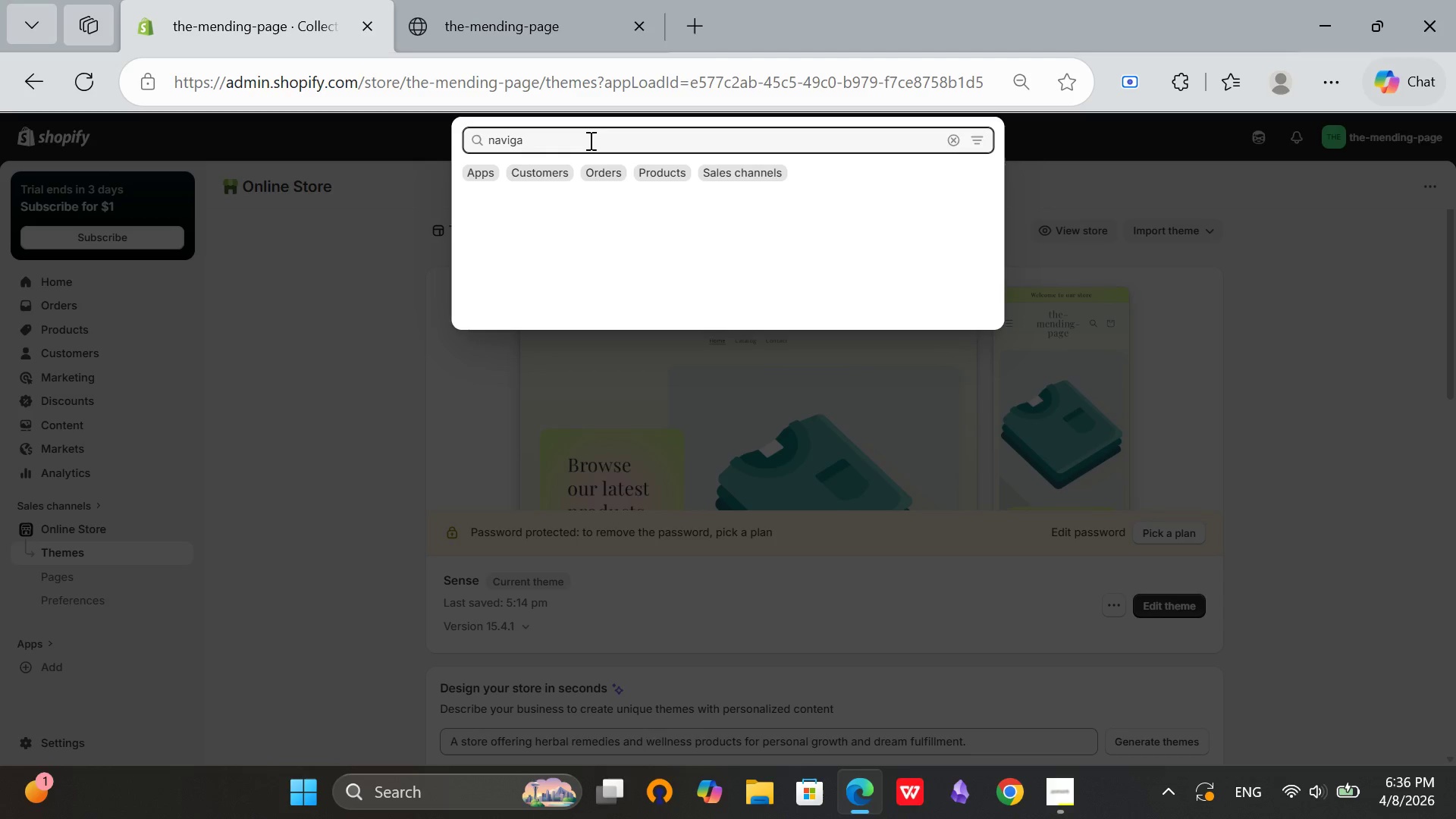 
mouse_move([586, 150])
 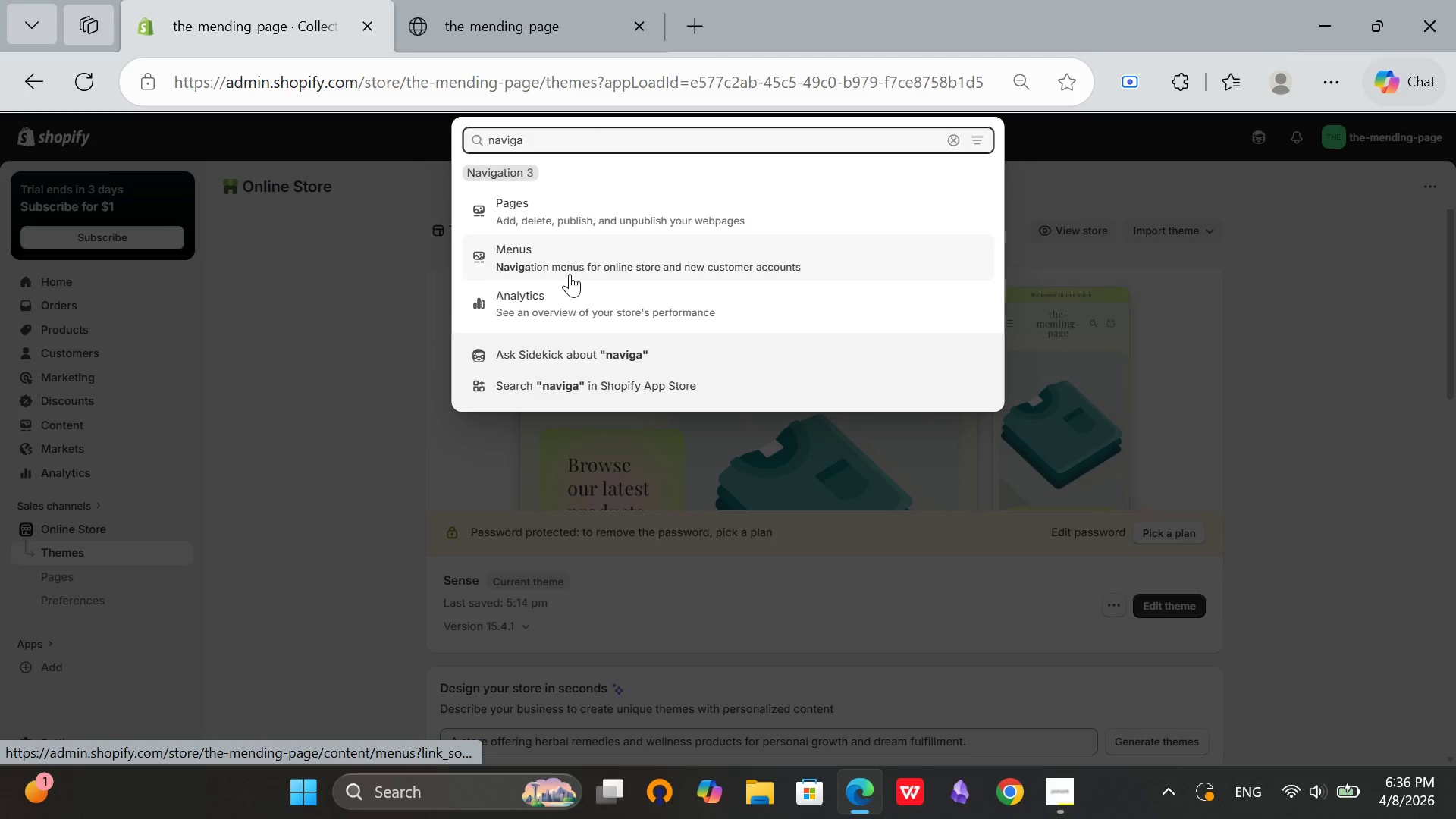 
left_click([570, 274])
 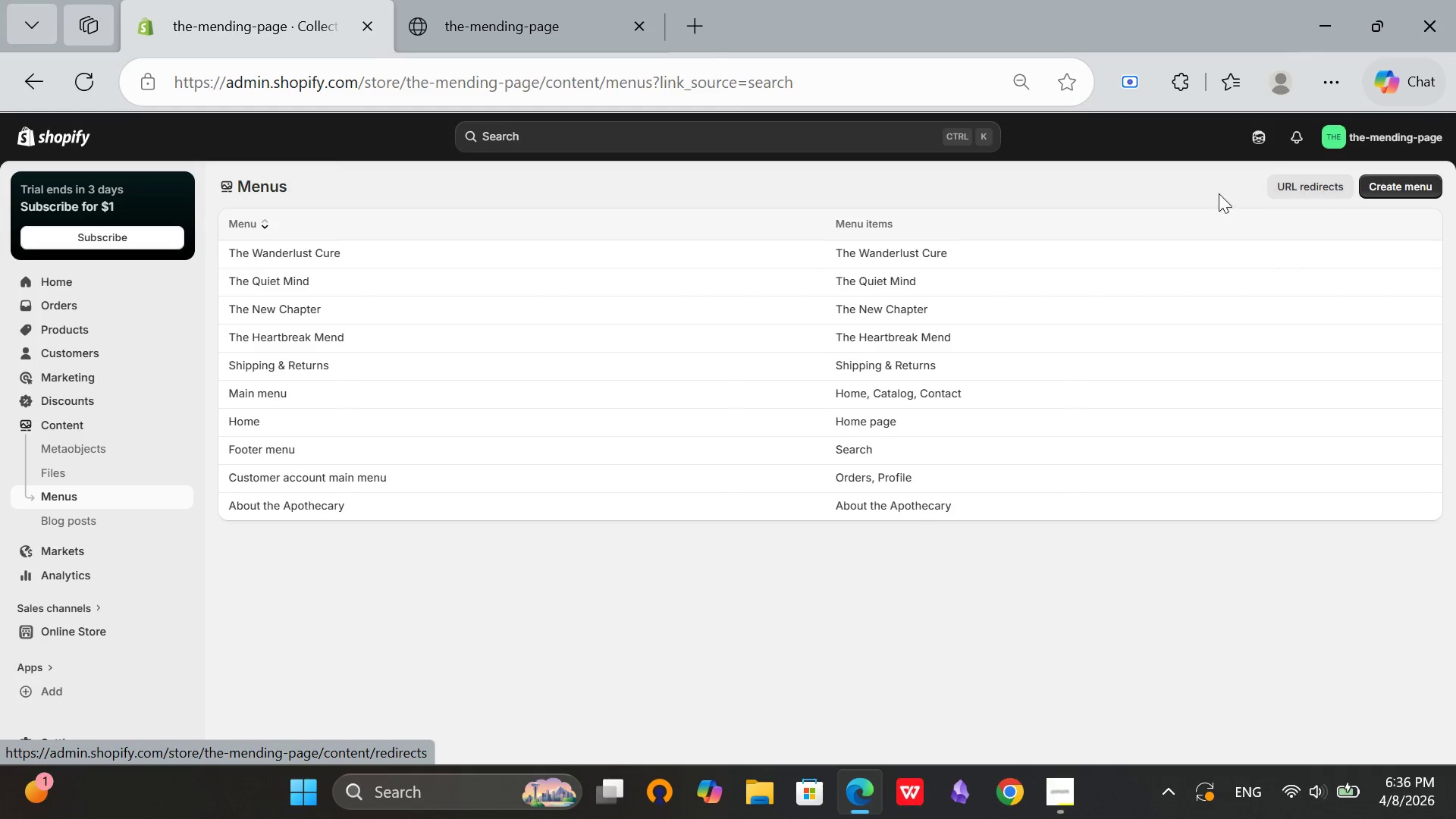 
wait(6.05)
 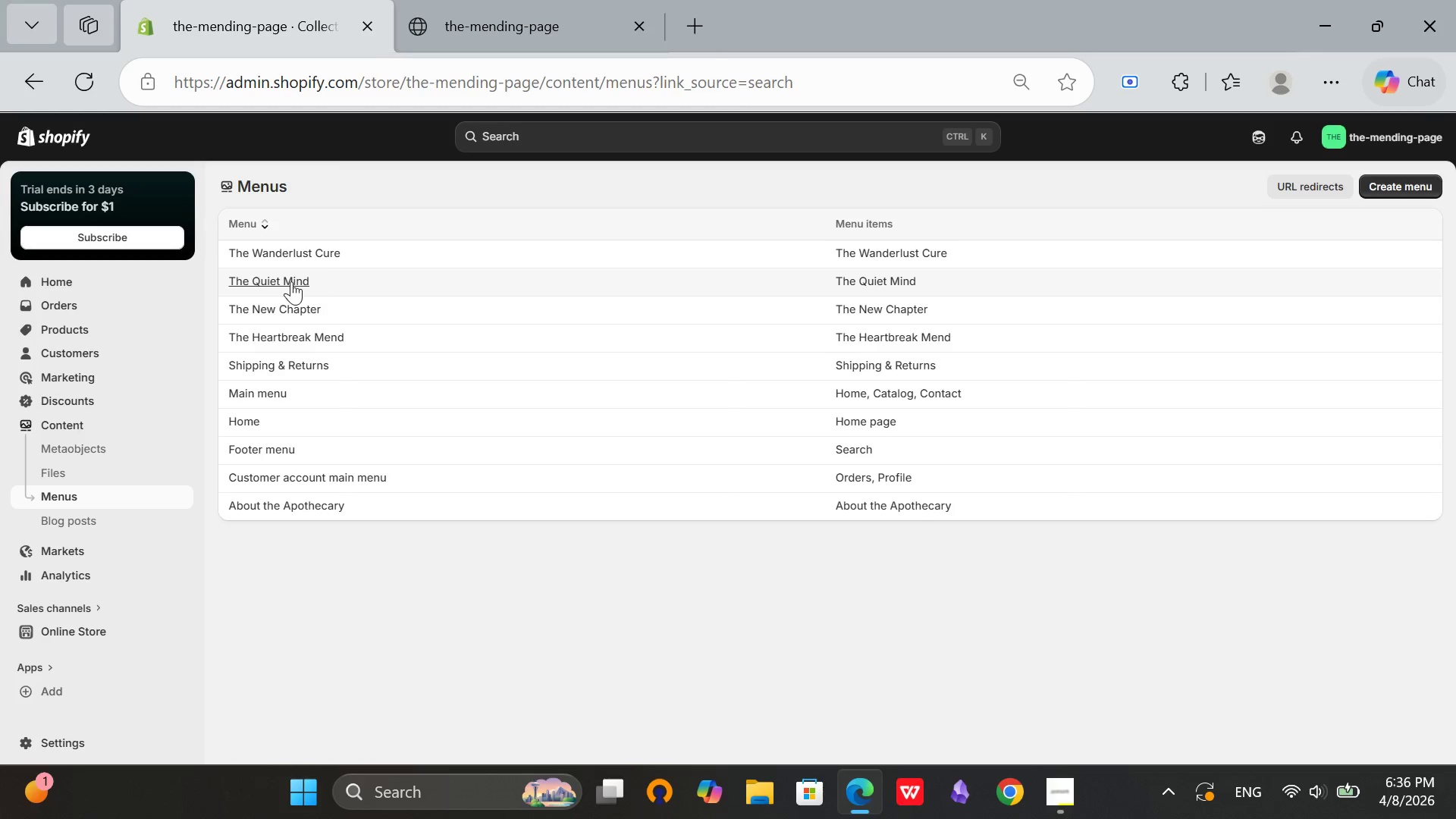 
left_click([265, 222])
 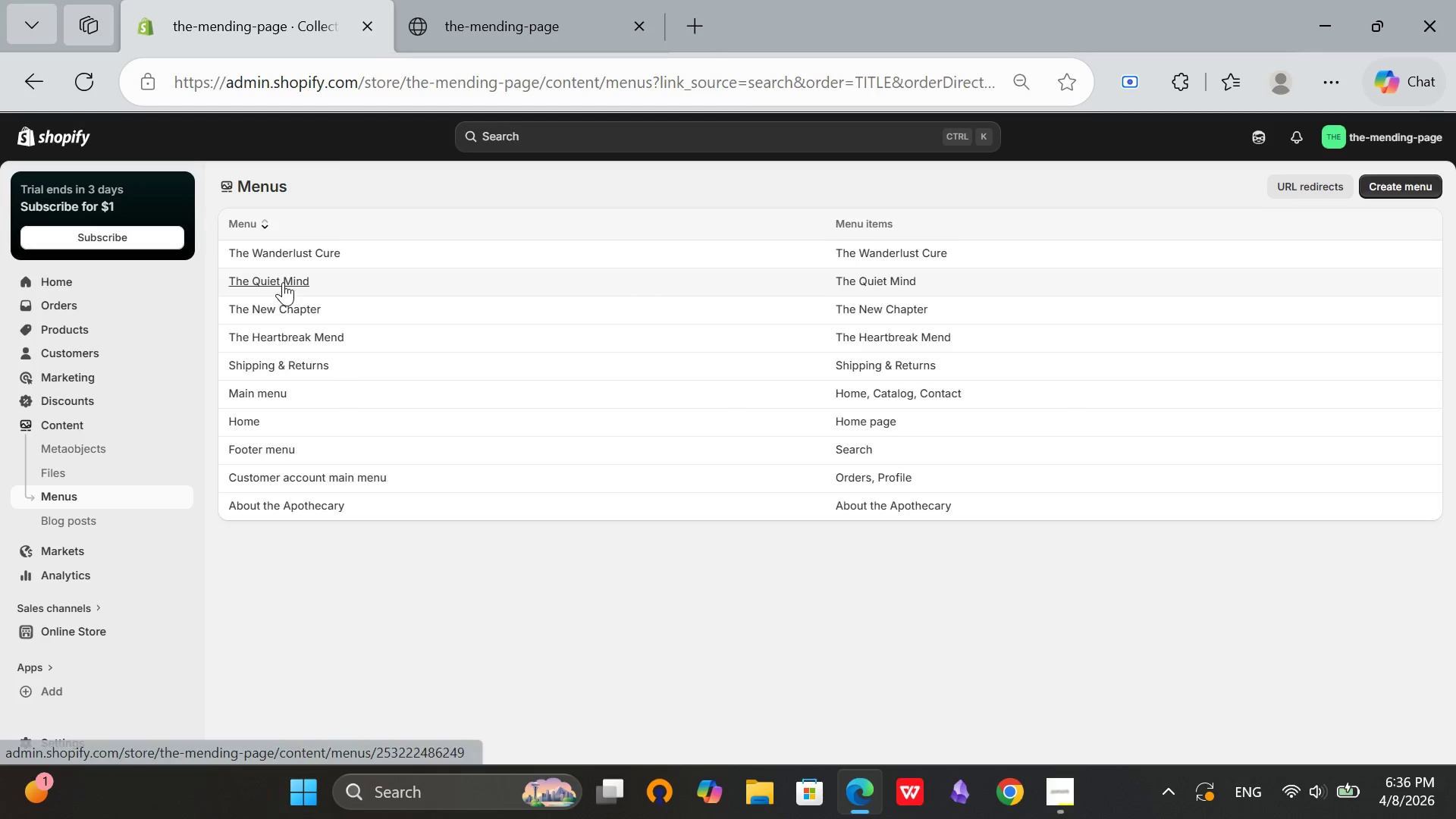 
left_click([283, 282])
 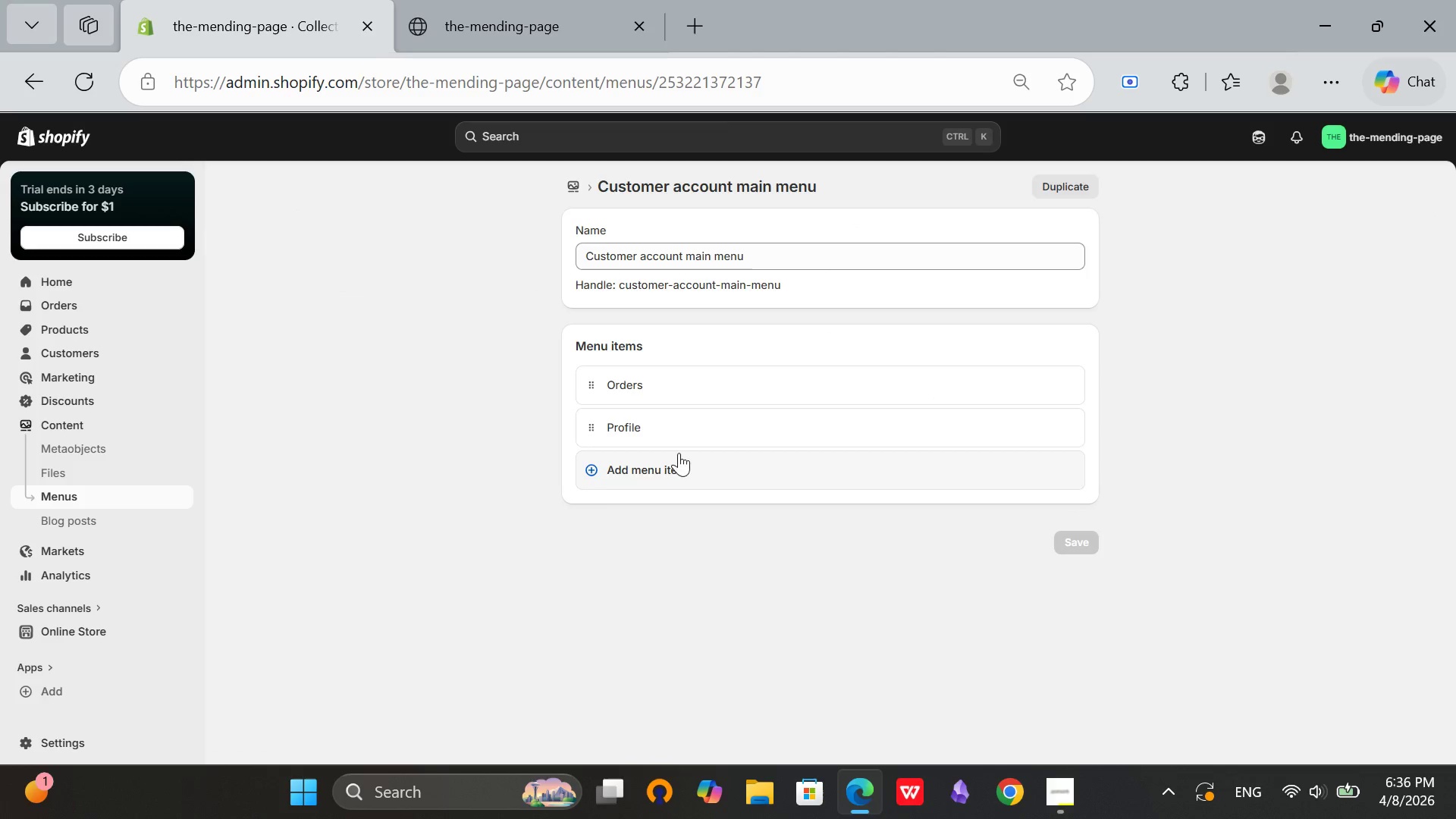 
left_click([698, 381])
 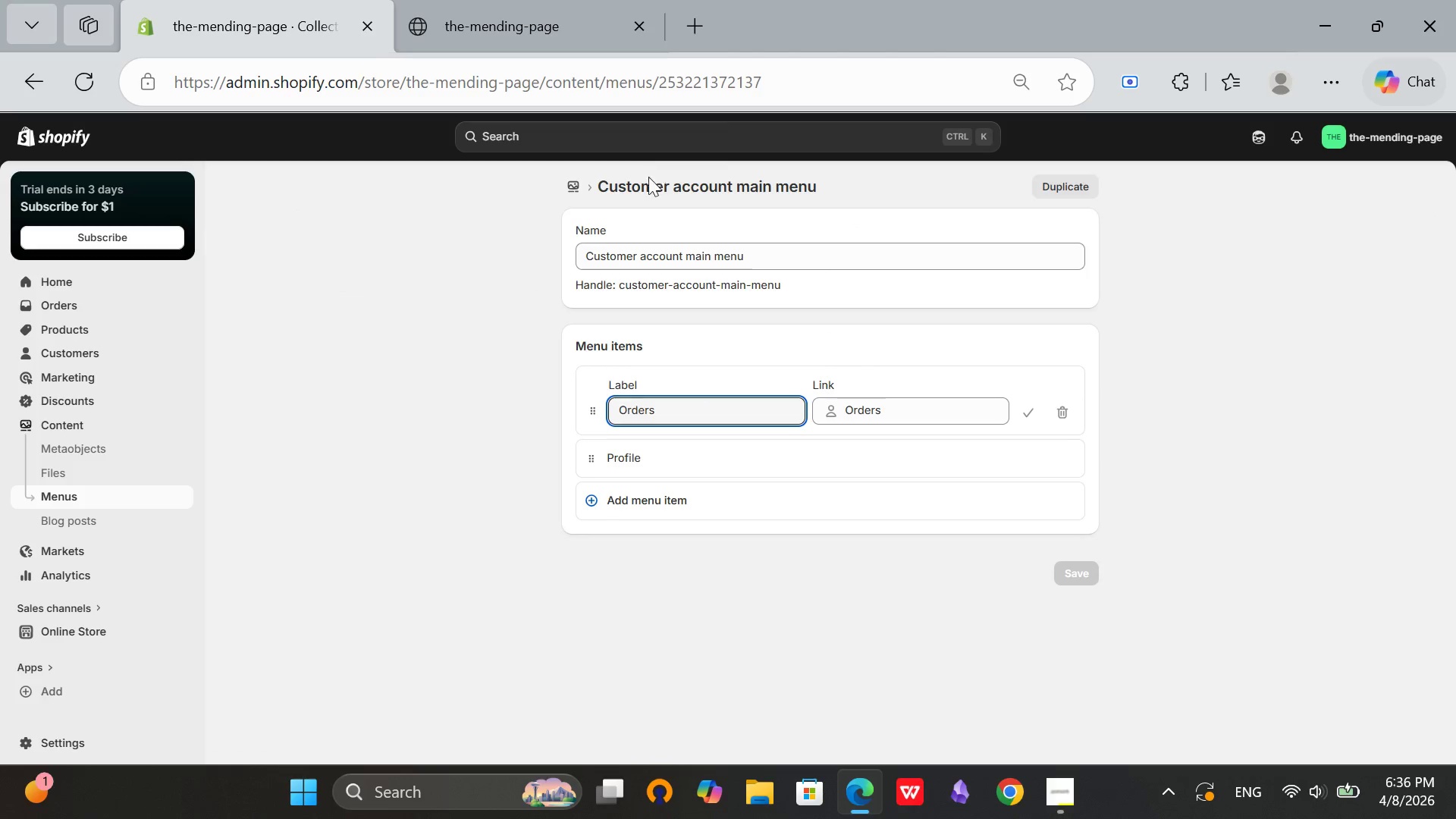 
left_click([570, 184])
 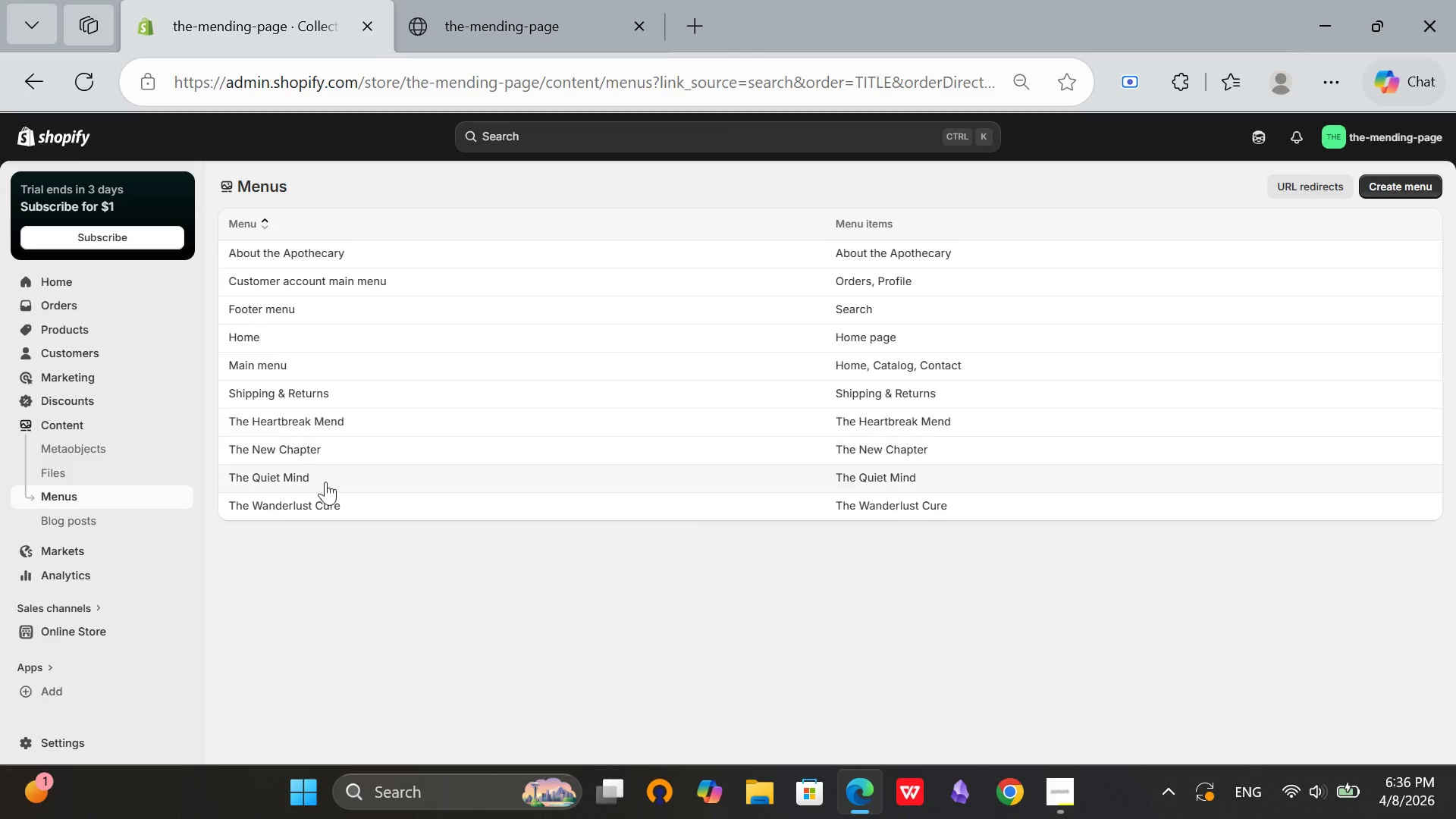 
wait(5.77)
 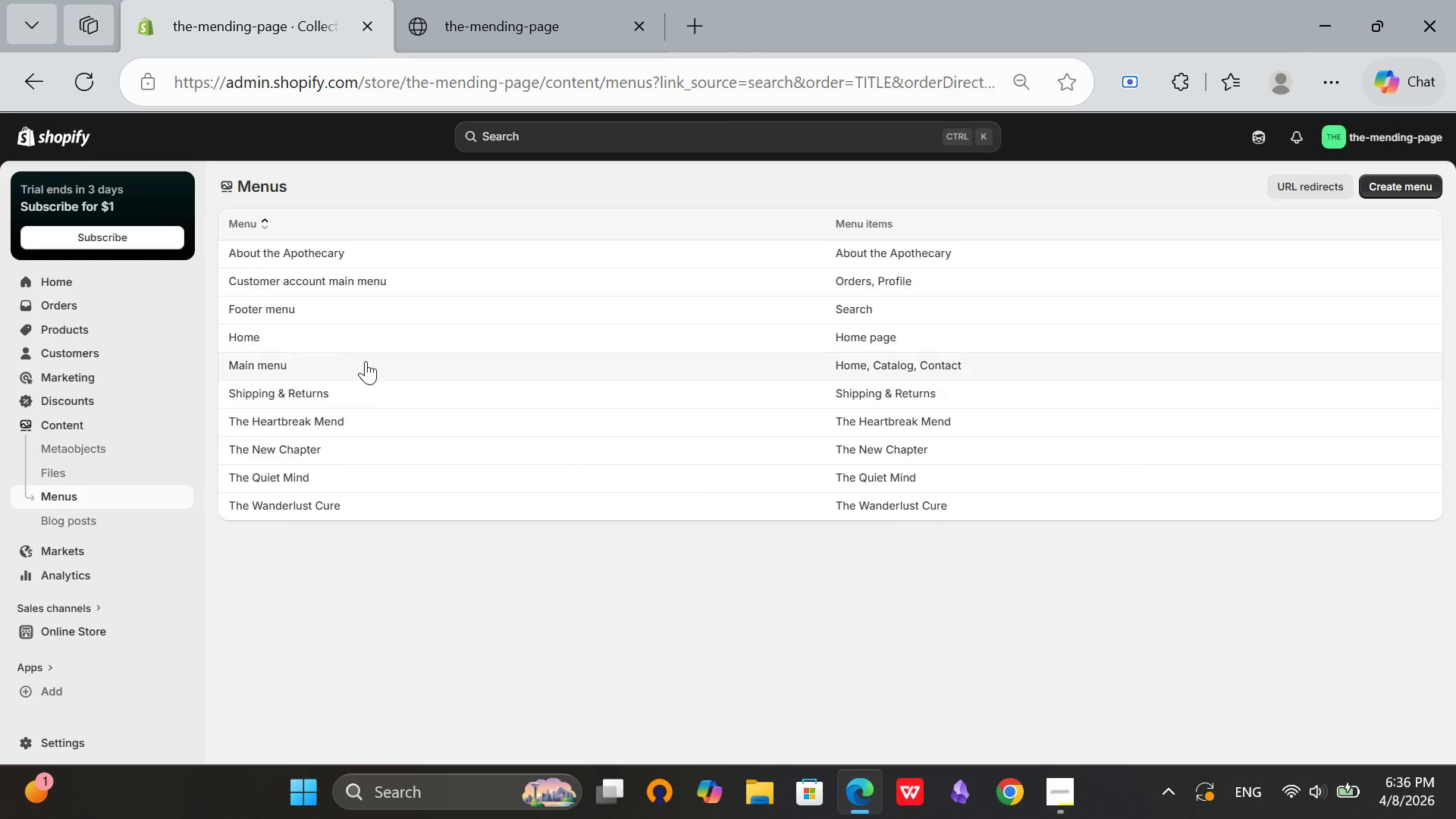 
left_click([312, 505])
 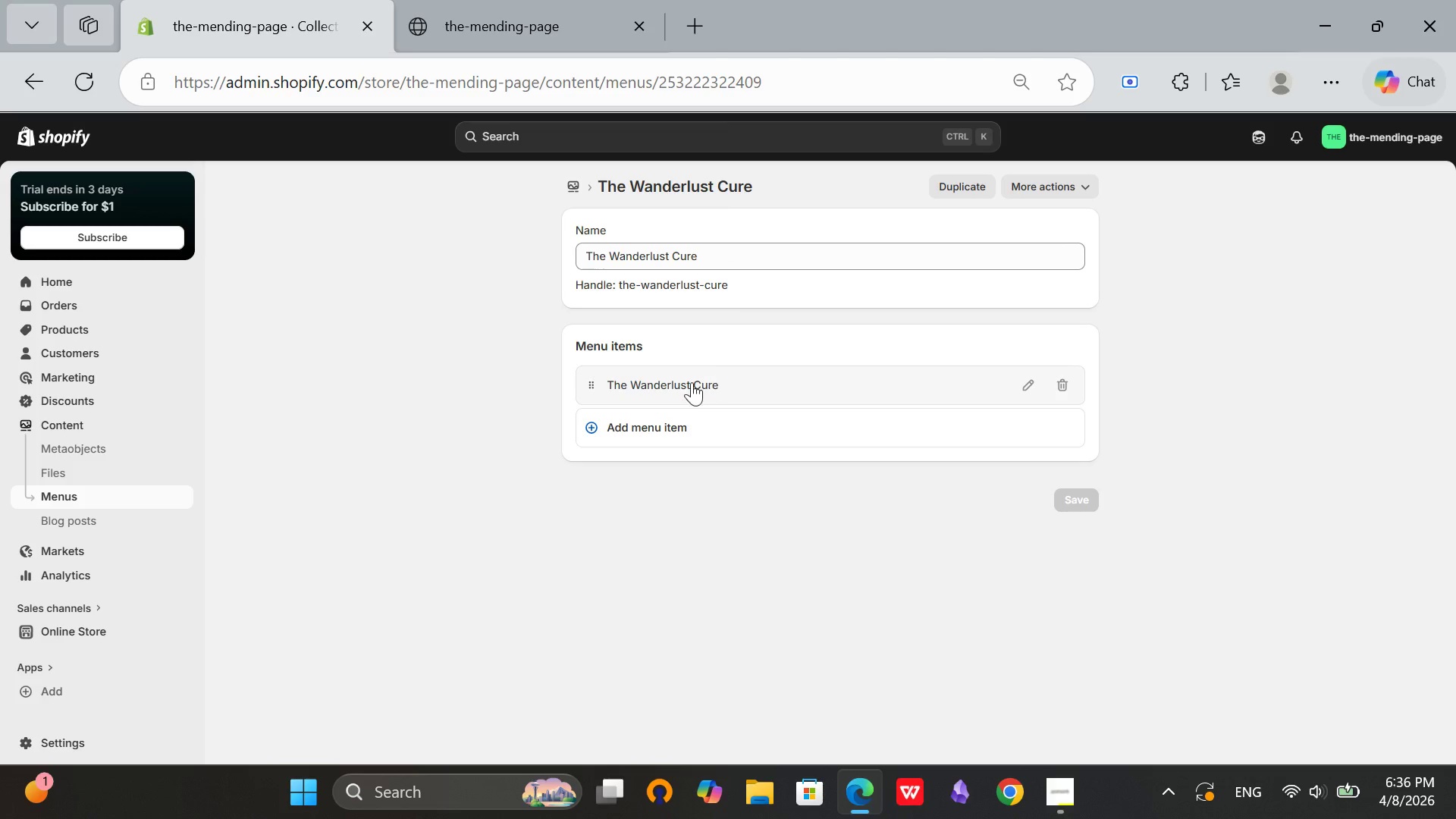 
left_click([675, 384])
 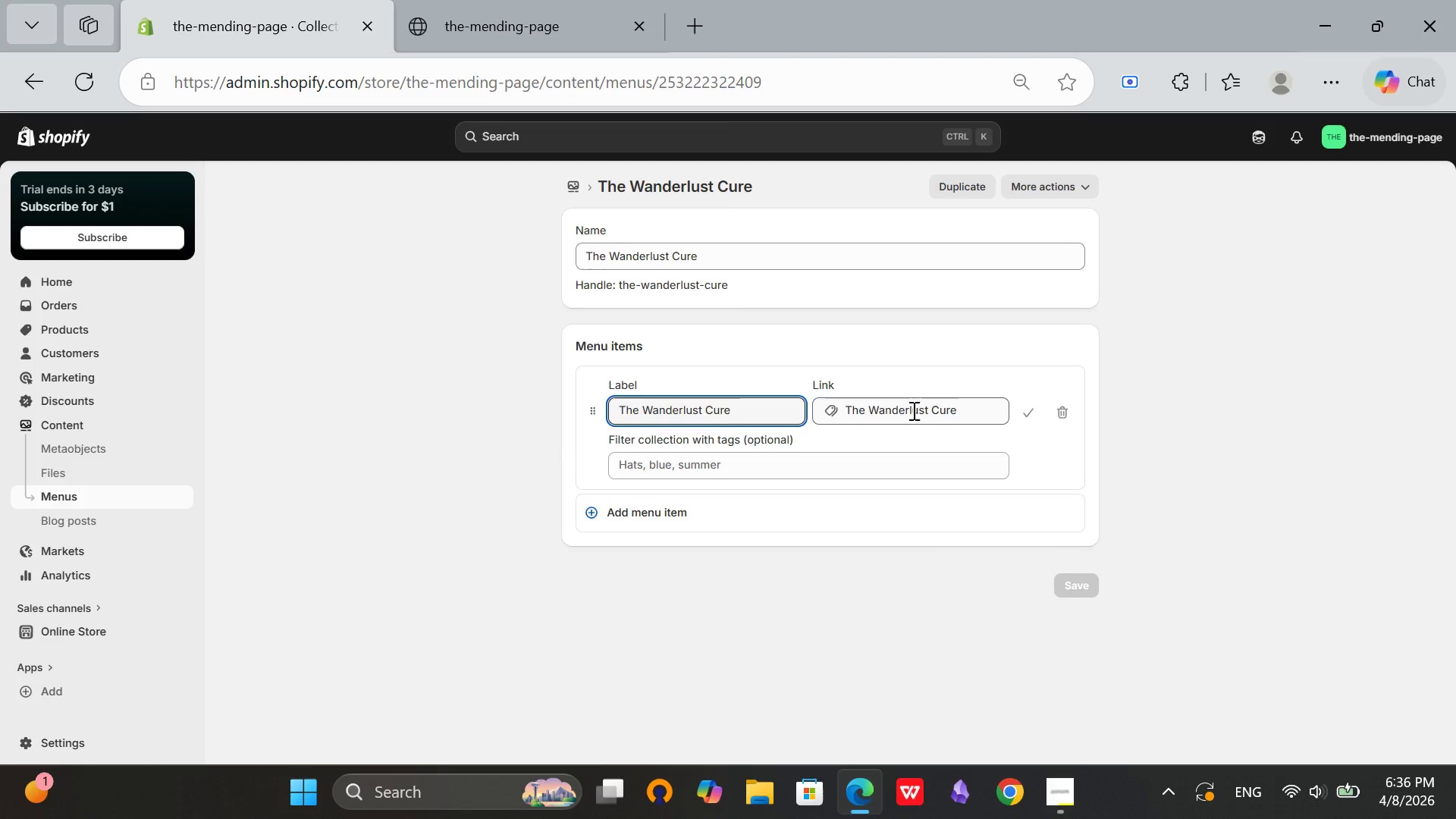 
left_click([912, 405])
 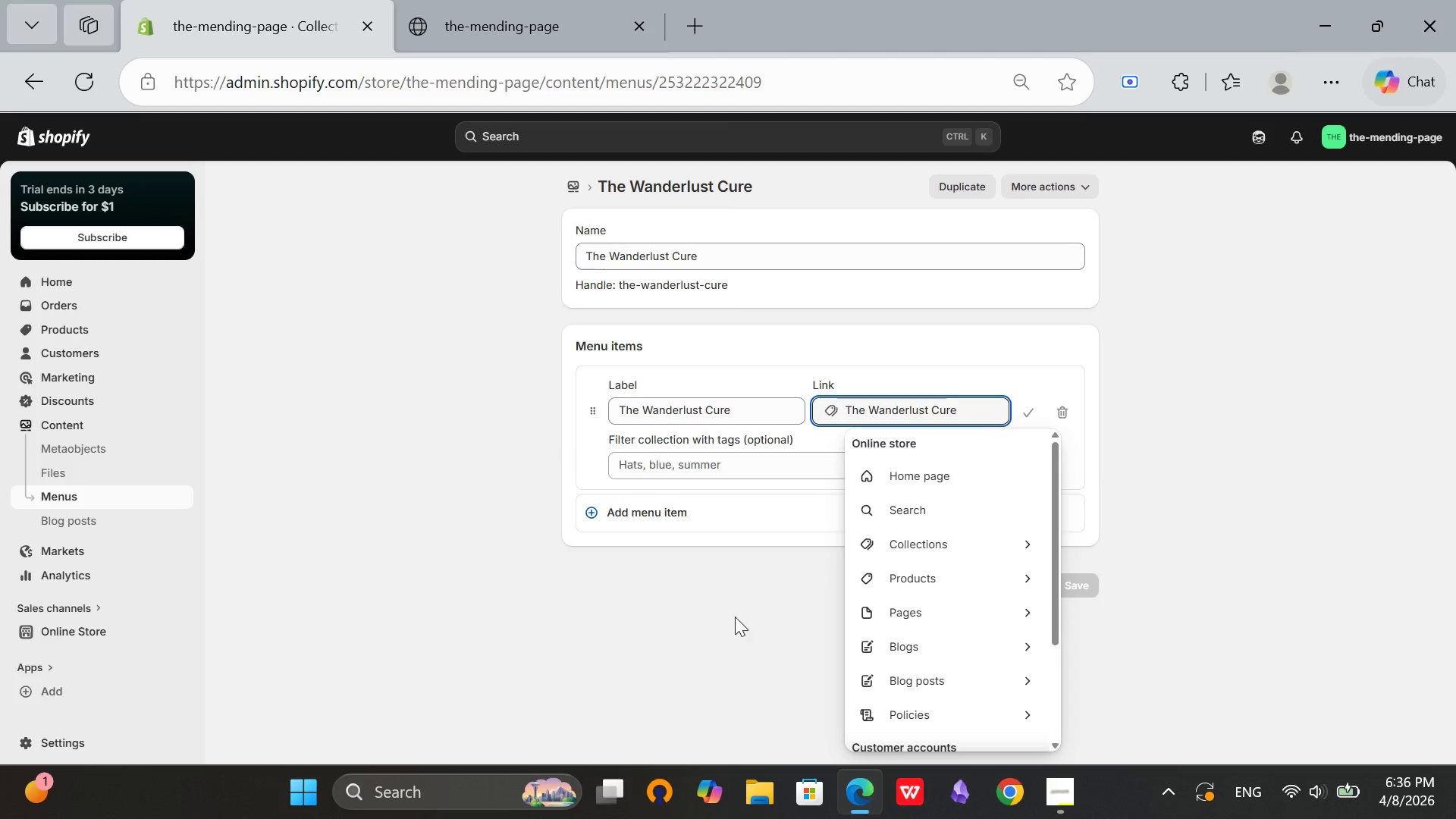 
left_click([717, 625])
 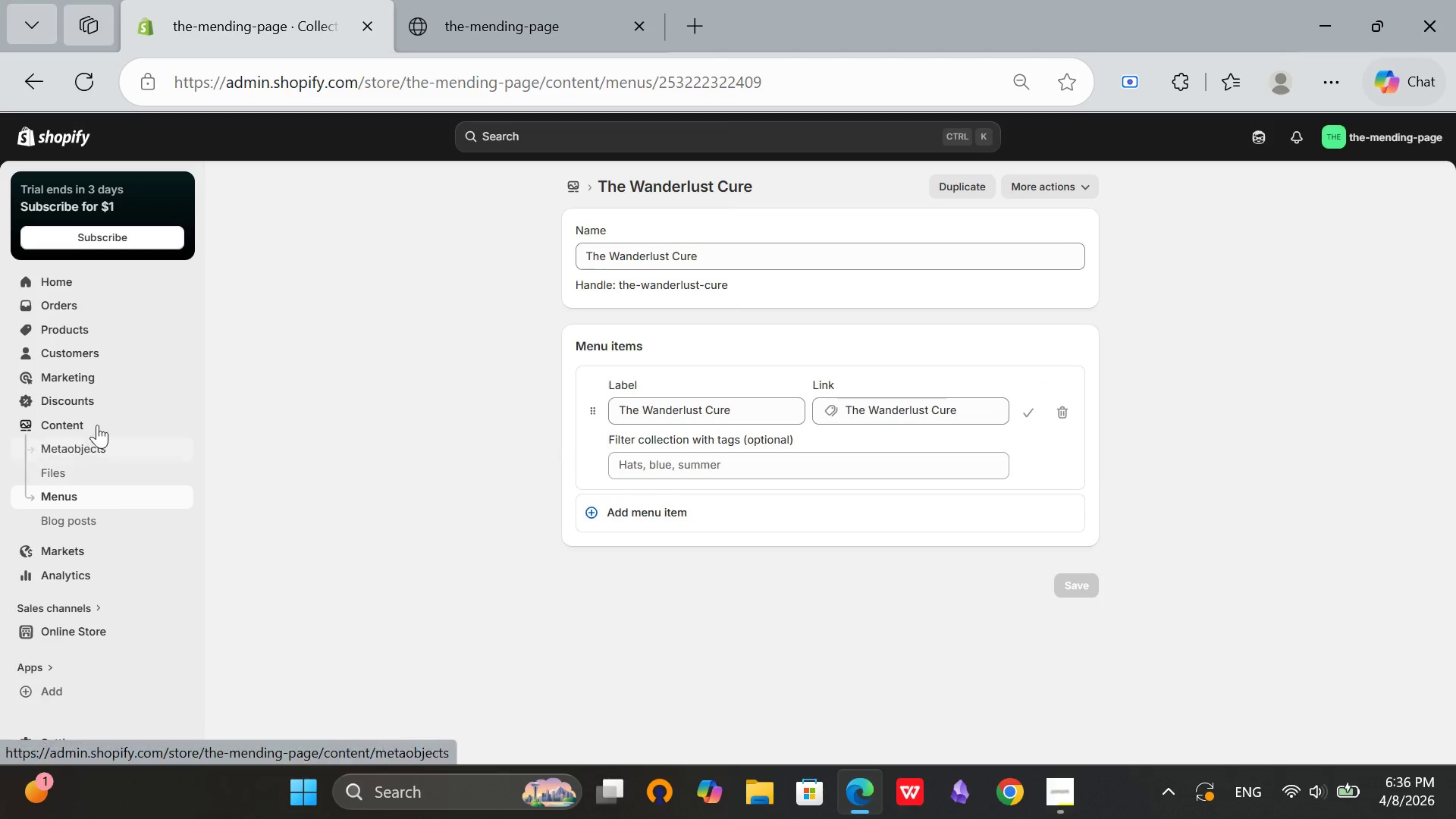 
wait(6.33)
 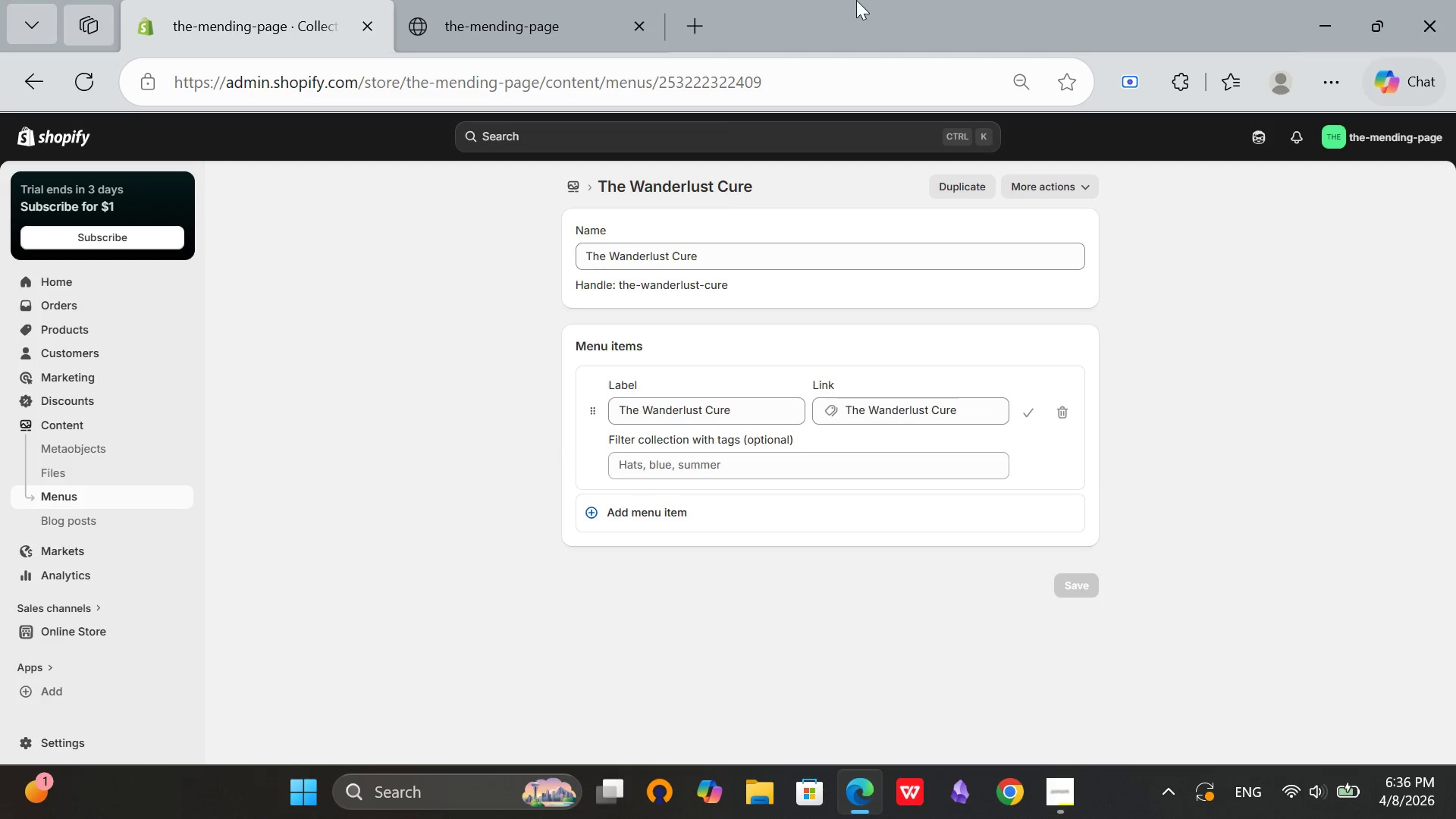 
left_click([480, 0])
 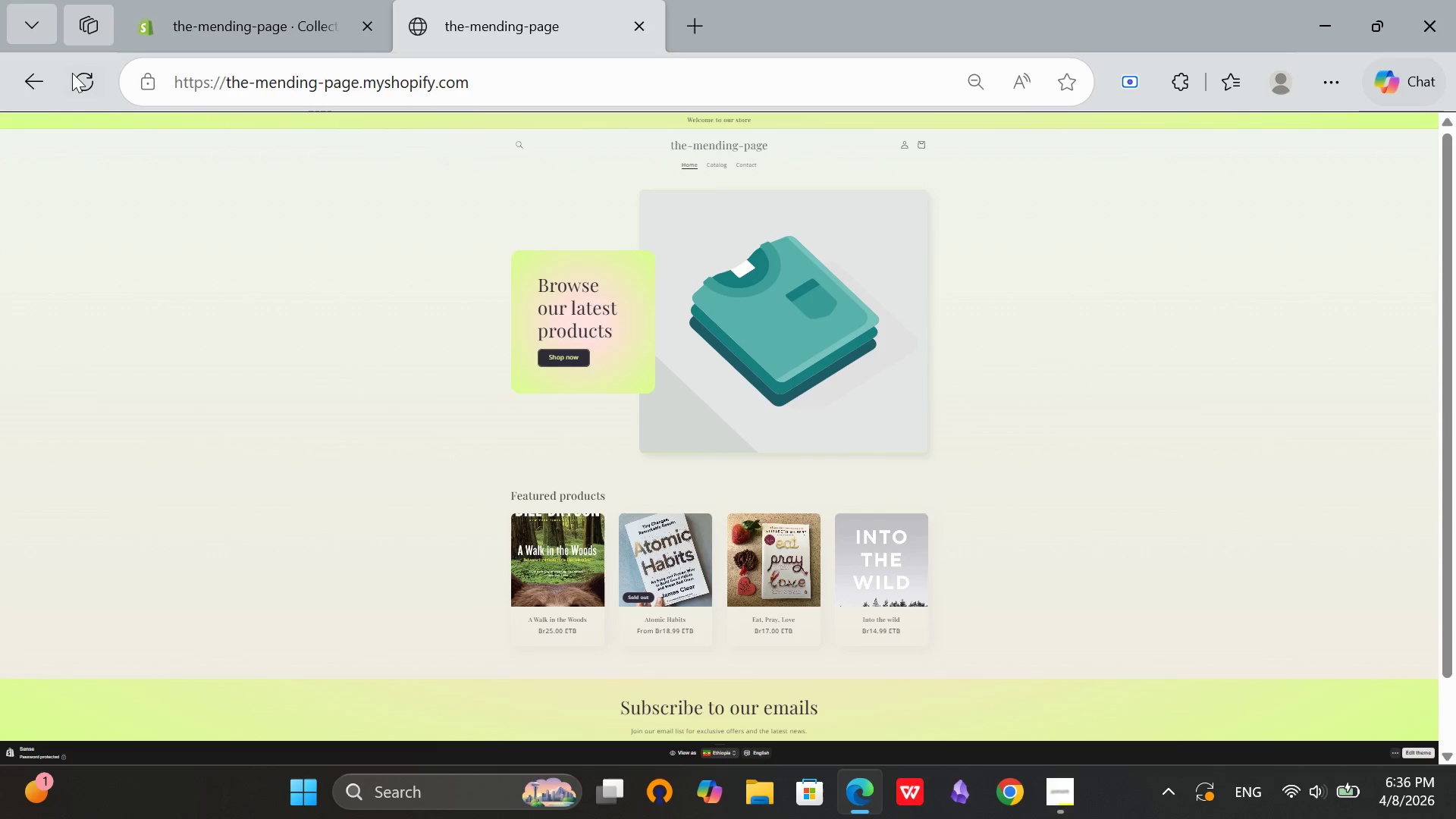 
left_click([75, 76])
 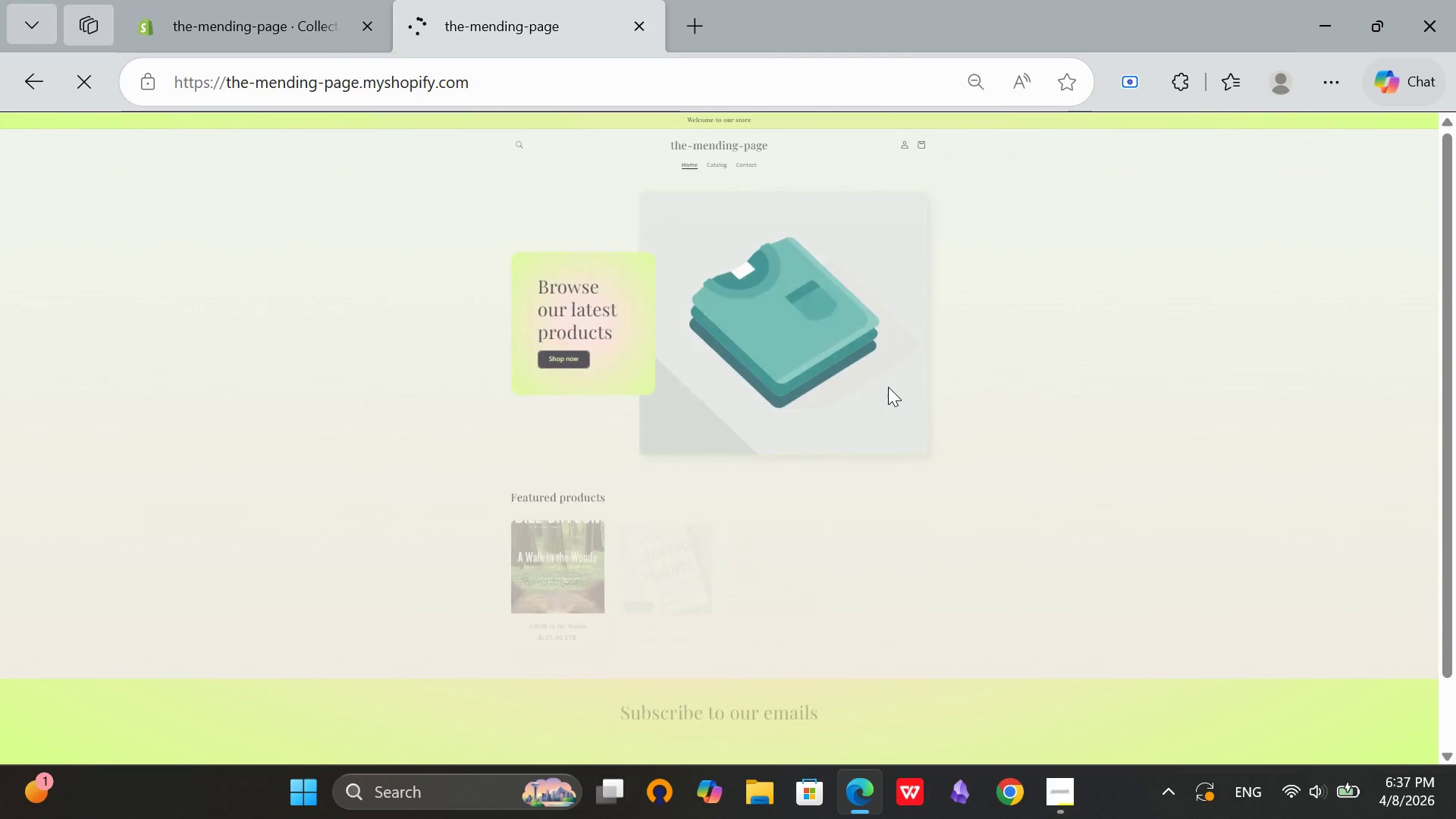 
scroll: coordinate [888, 387], scroll_direction: up, amount: 3.0
 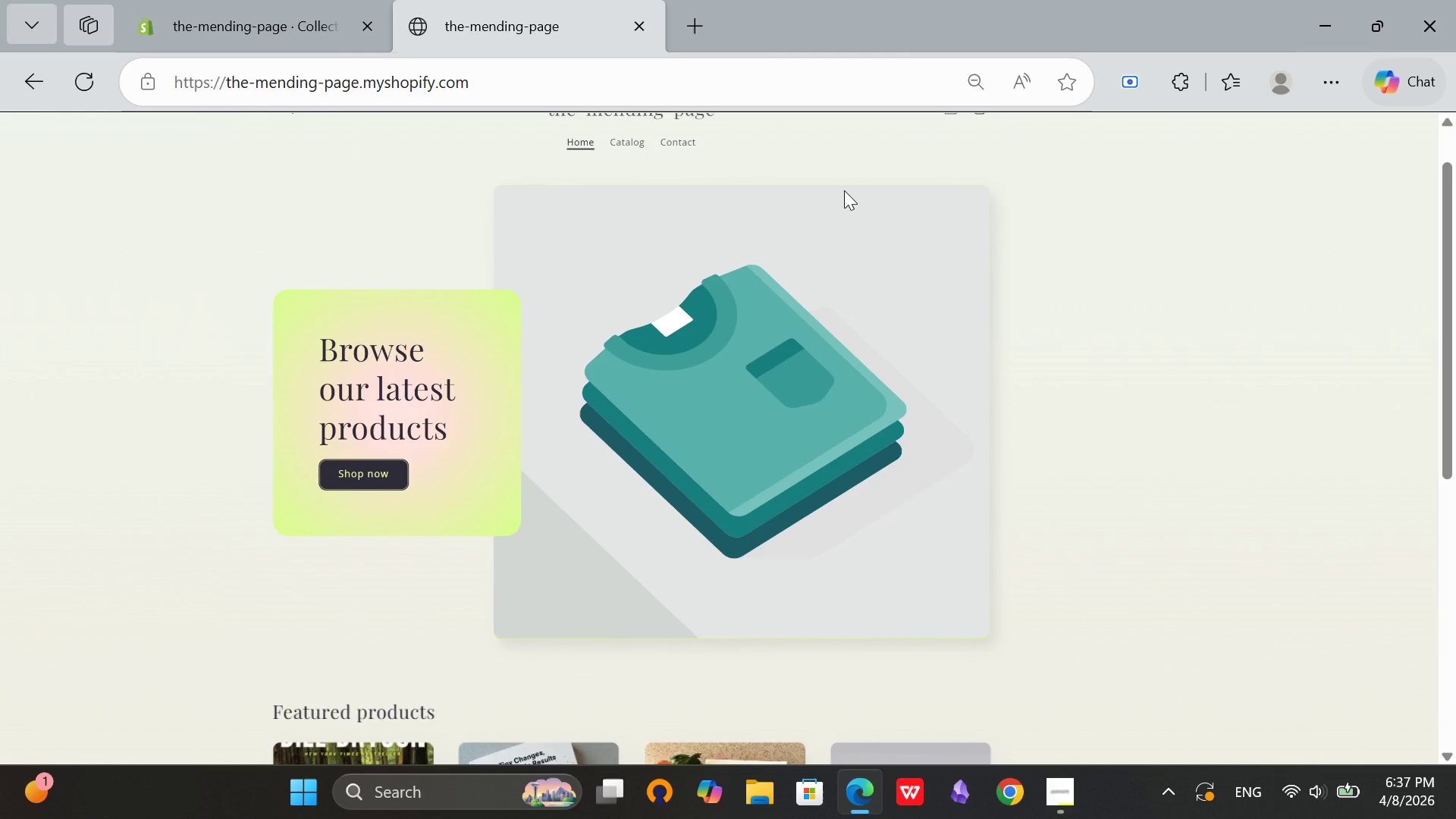 
wait(26.05)
 